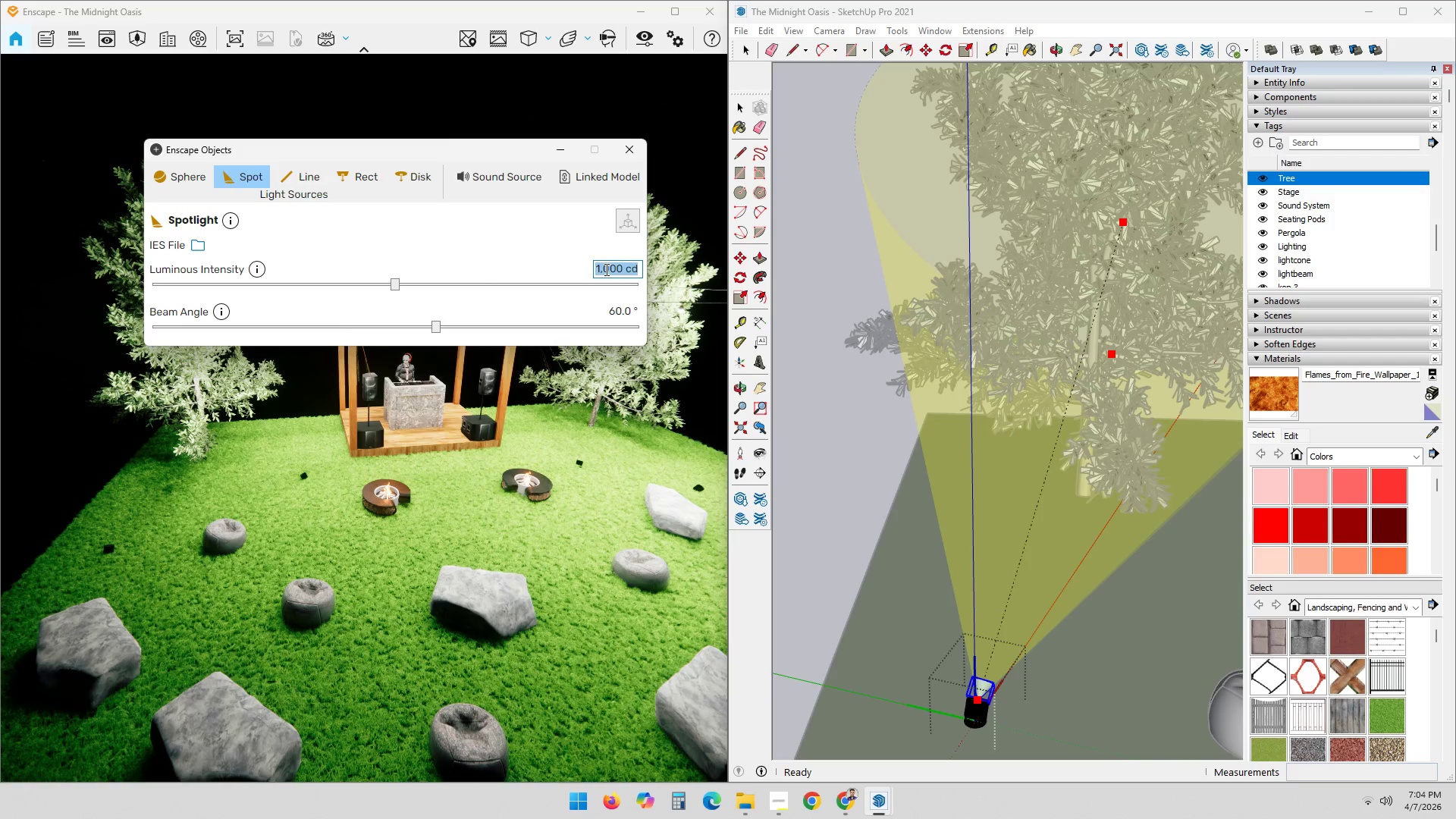 
key(Numpad1)
 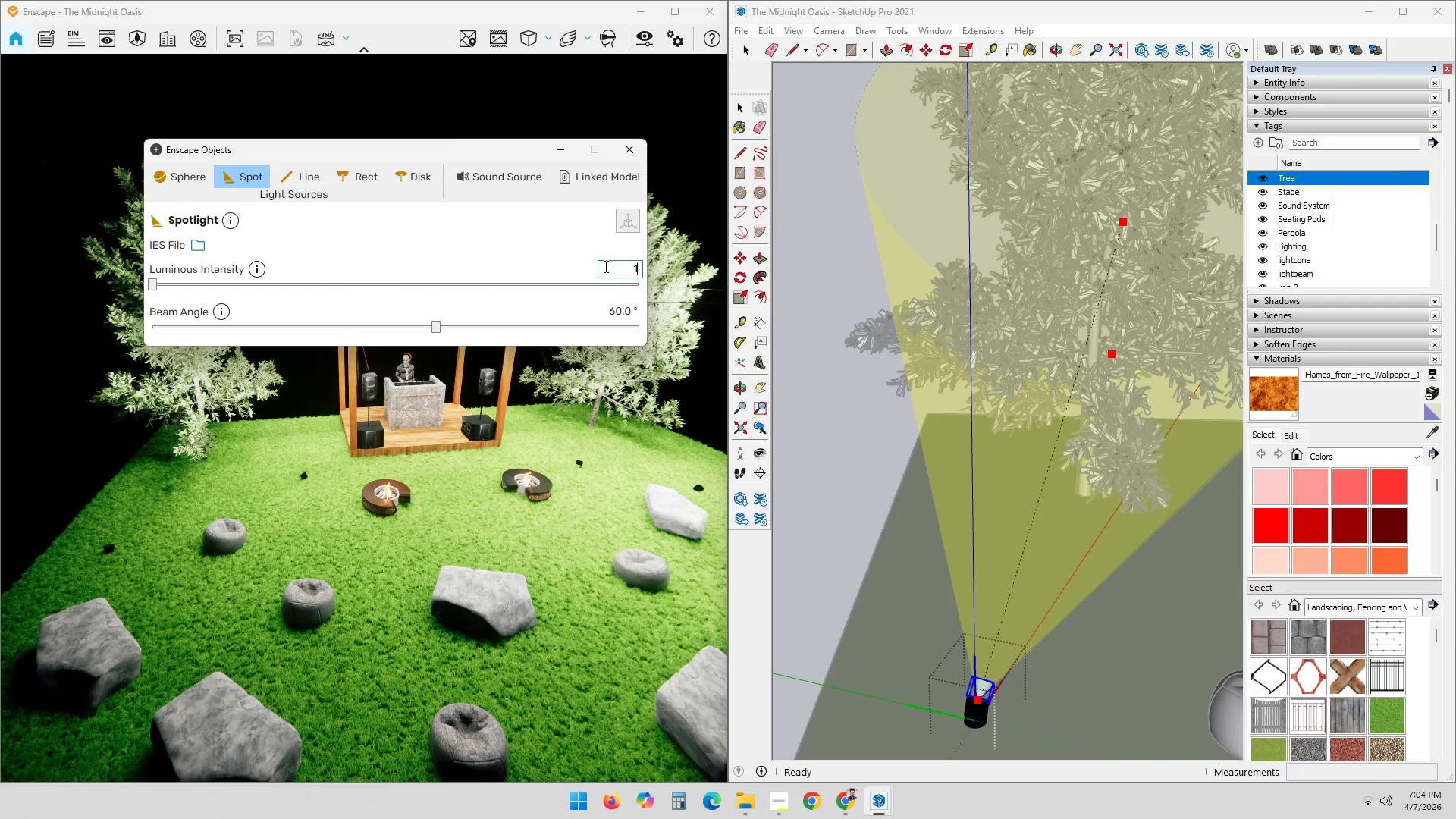 
key(Numpad0)
 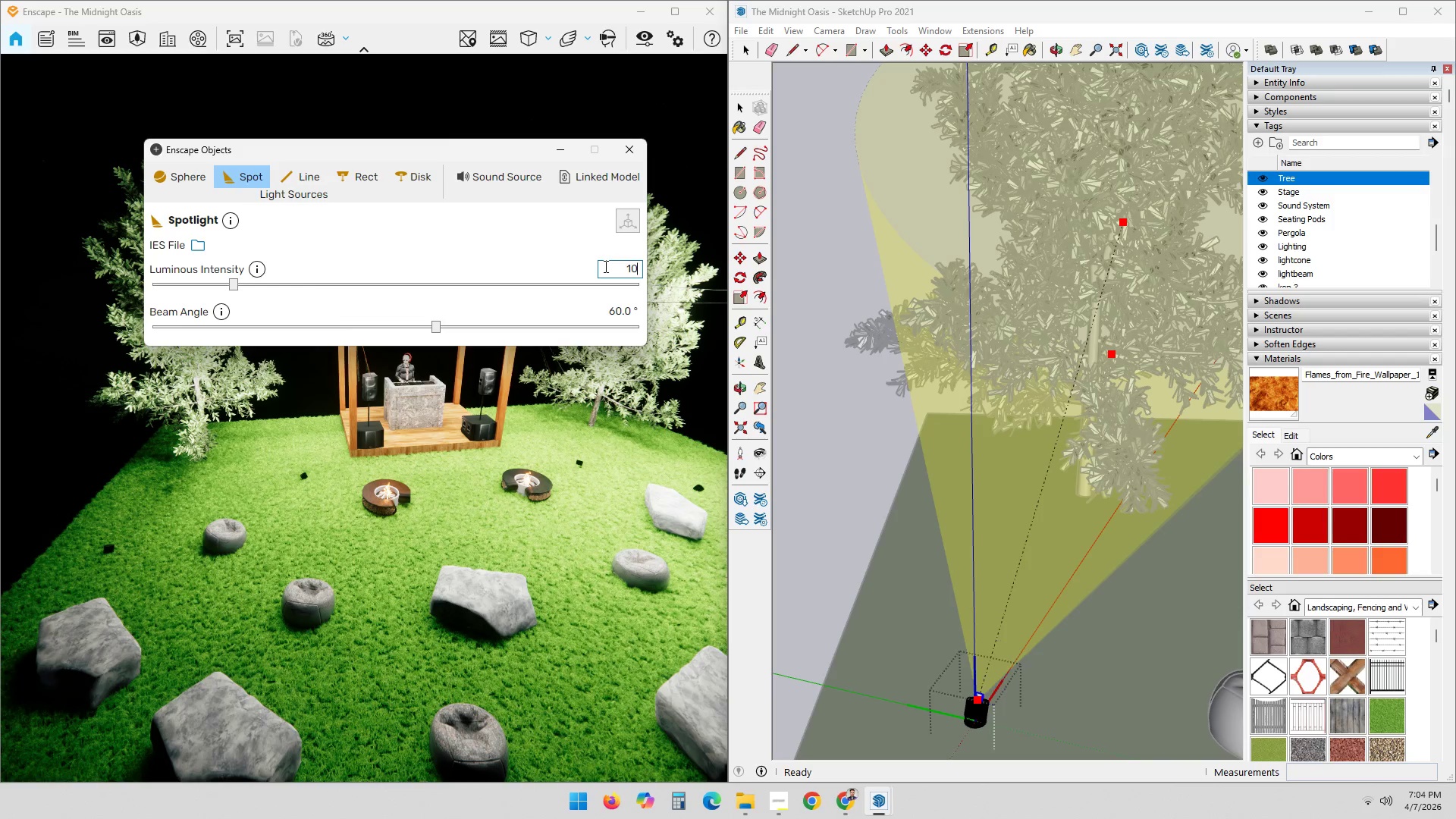 
key(Numpad0)
 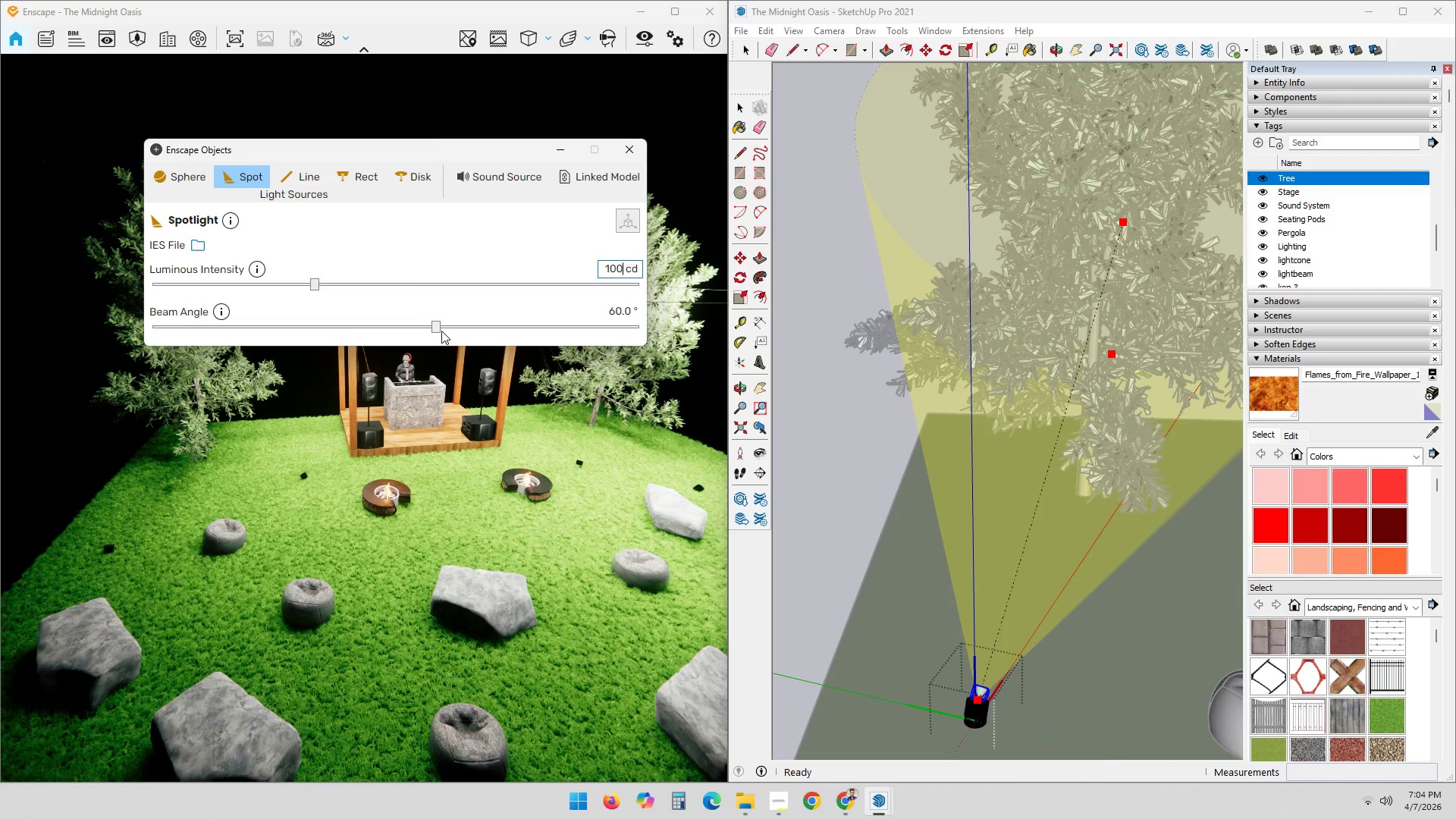 
left_click_drag(start_coordinate=[438, 147], to_coordinate=[627, 30])
 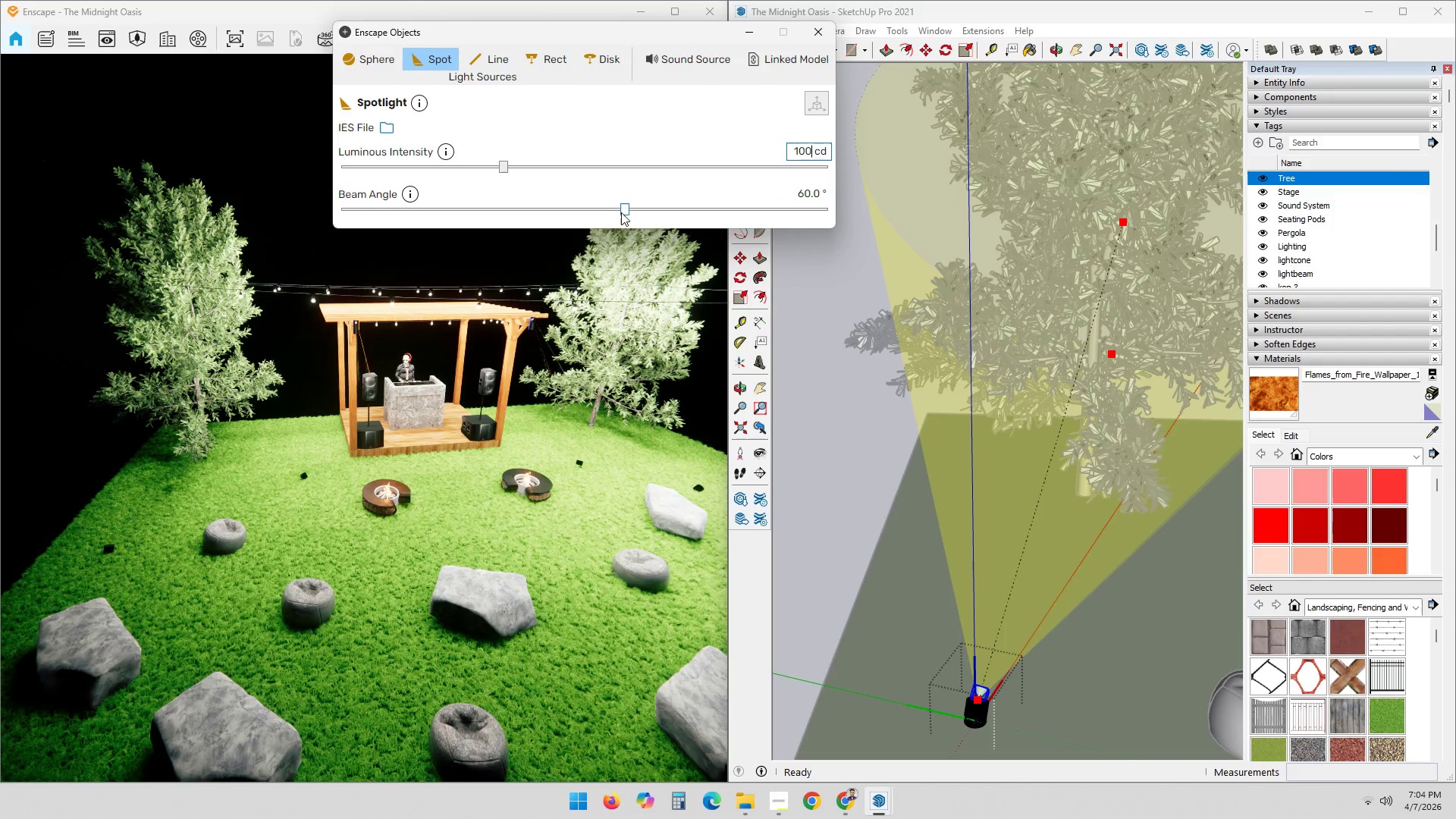 
left_click_drag(start_coordinate=[623, 212], to_coordinate=[794, 208])
 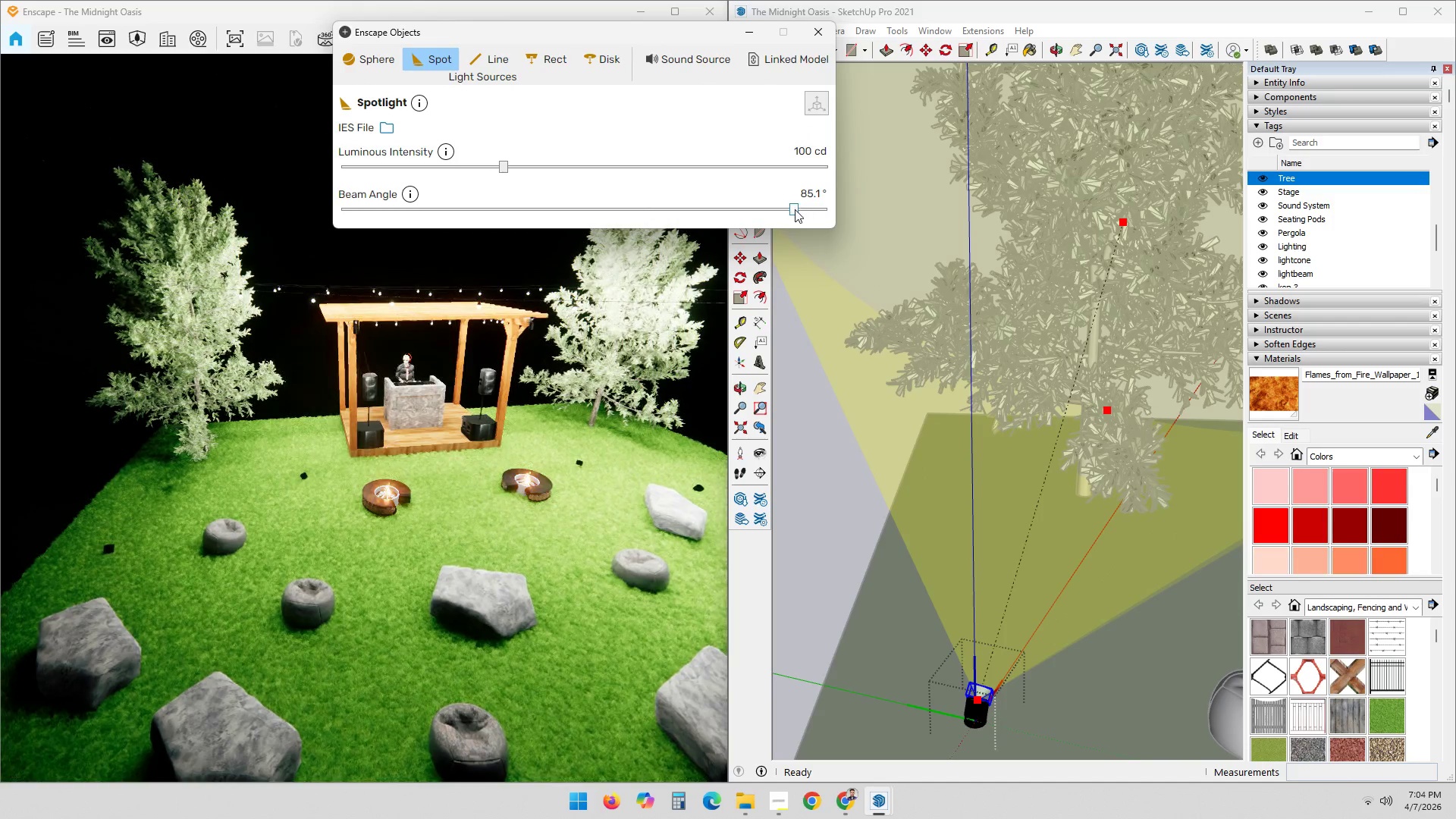 
left_click_drag(start_coordinate=[794, 210], to_coordinate=[878, 216])
 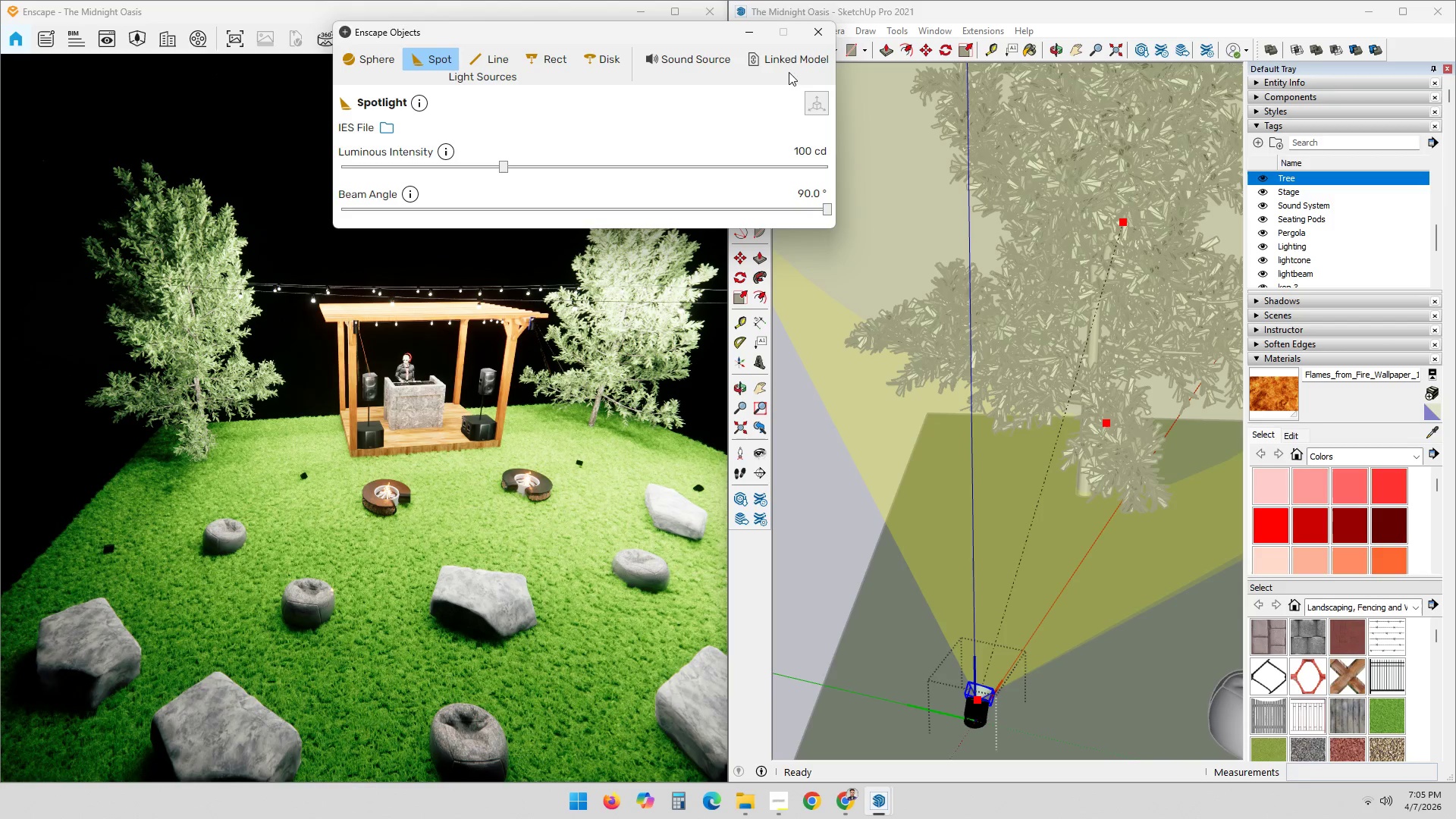 
left_click([811, 31])
 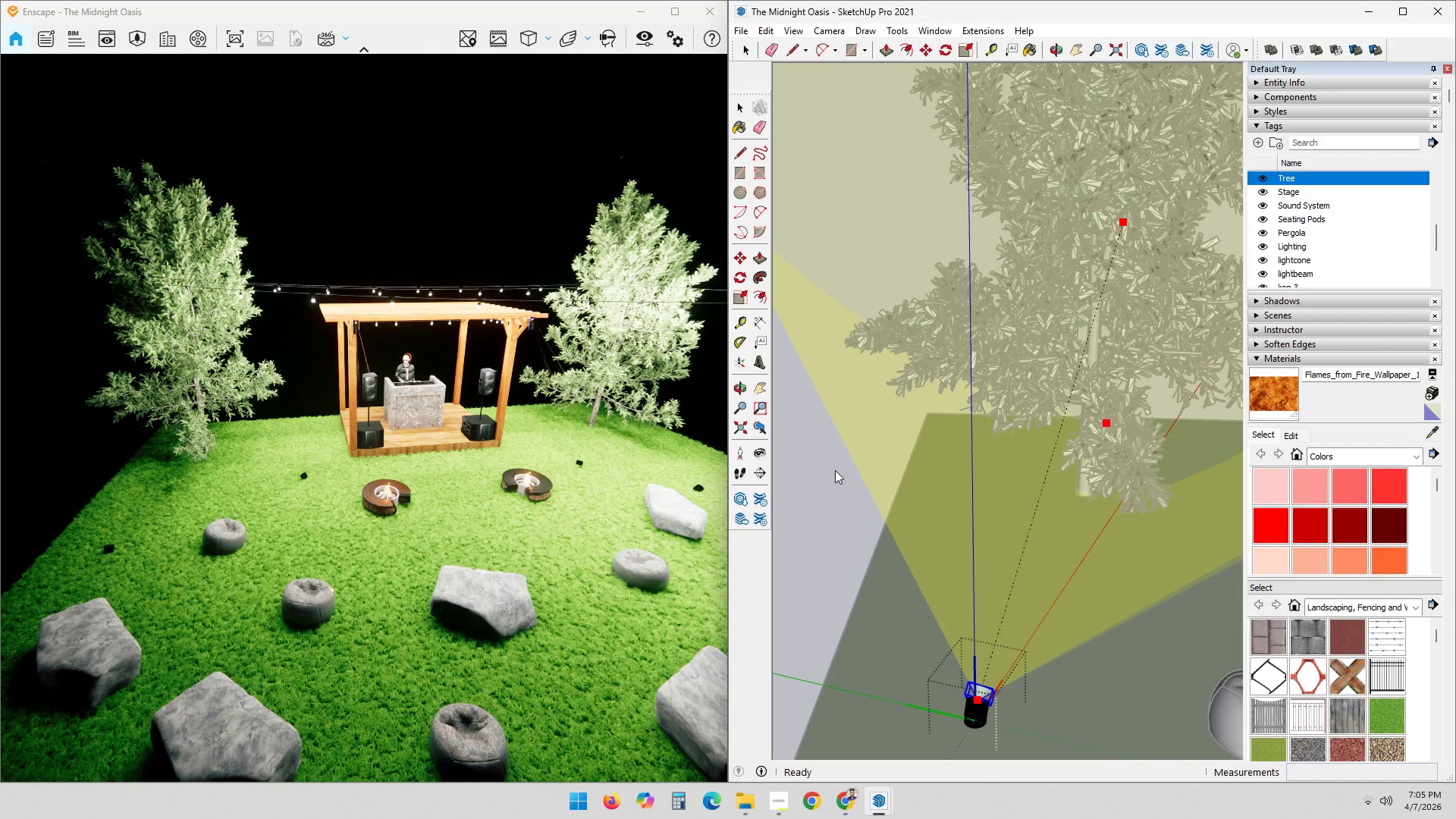 
double_click([819, 471])
 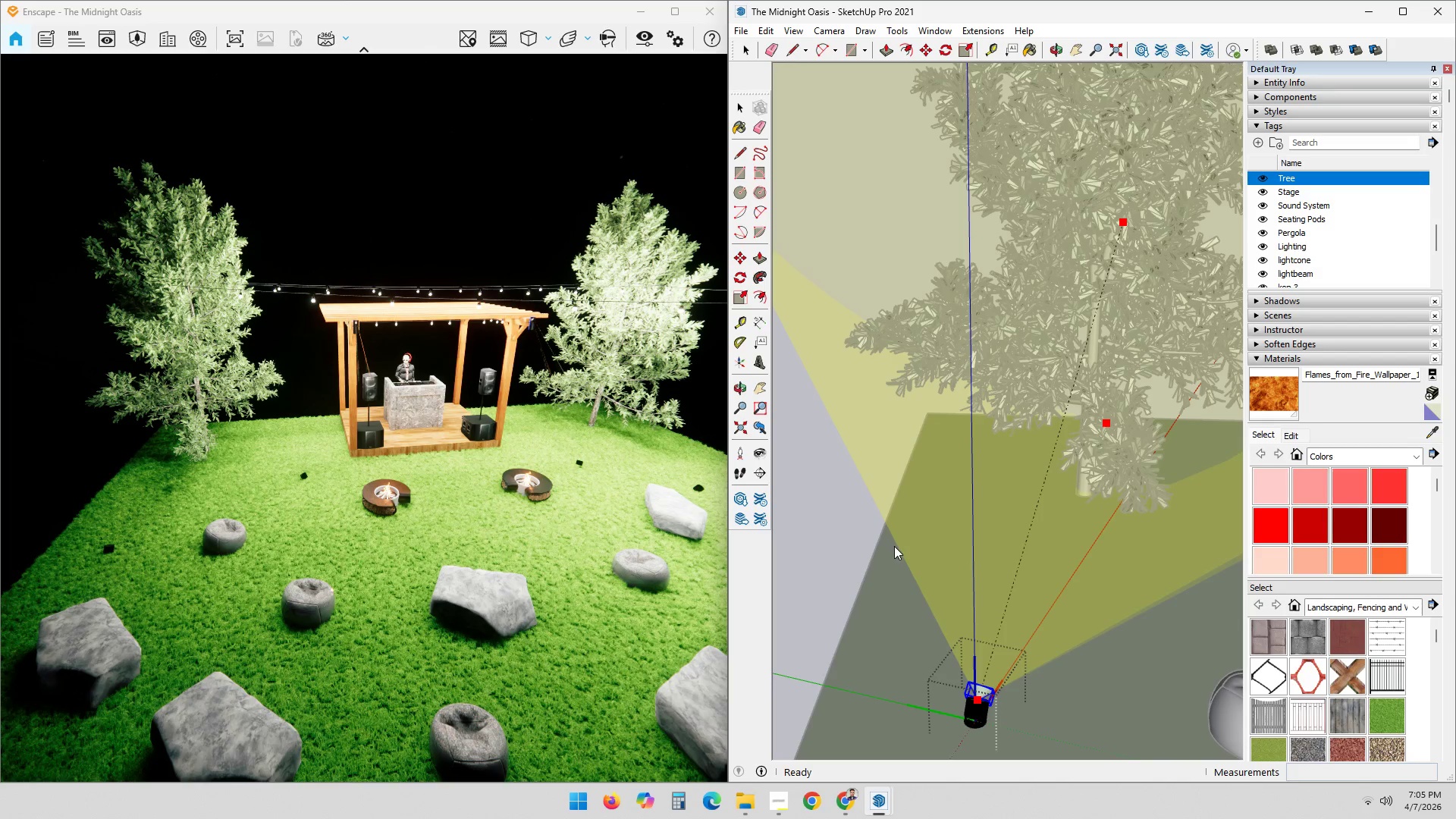 
double_click([900, 586])
 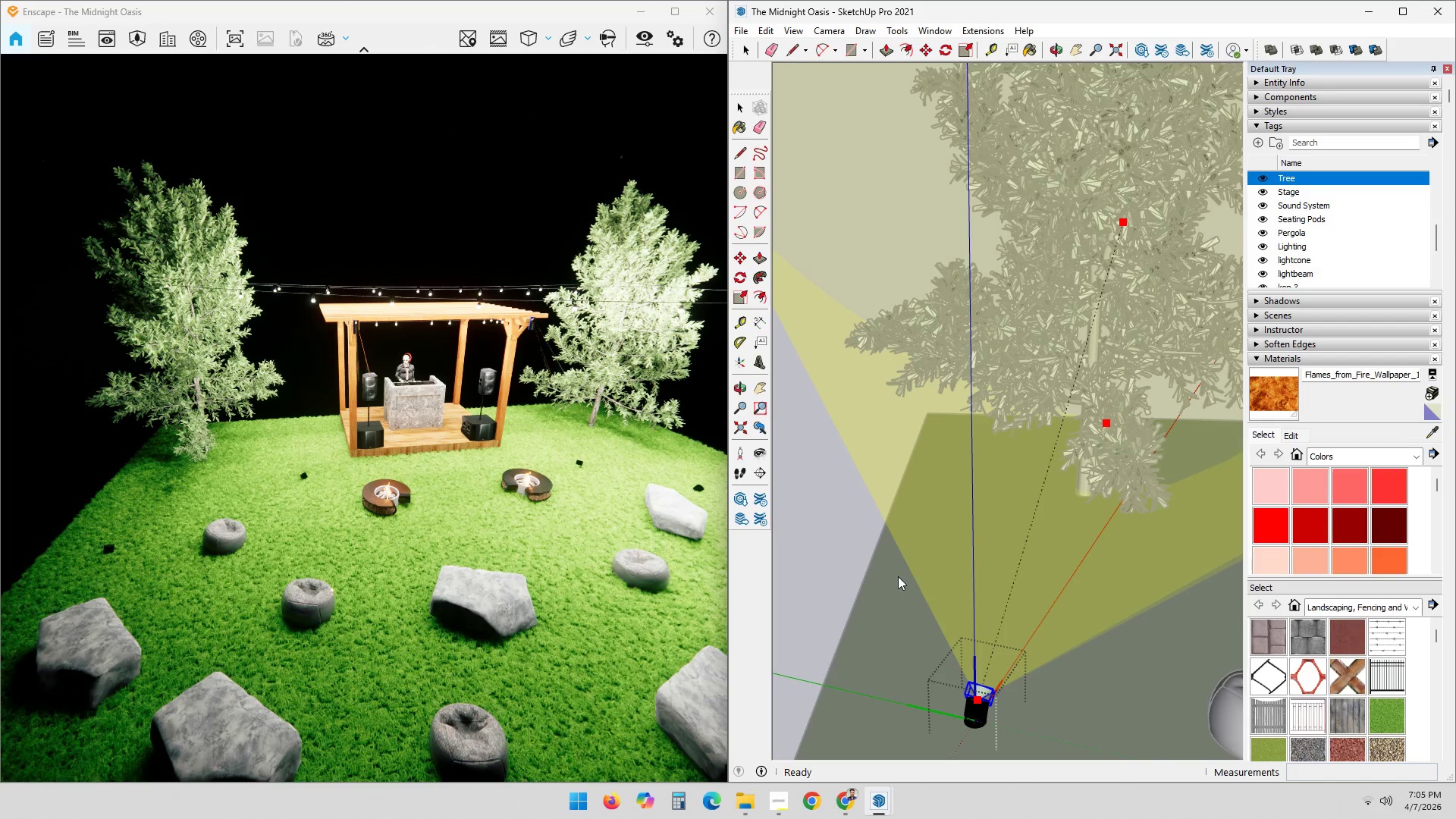 
scroll: coordinate [1077, 538], scroll_direction: down, amount: 10.0
 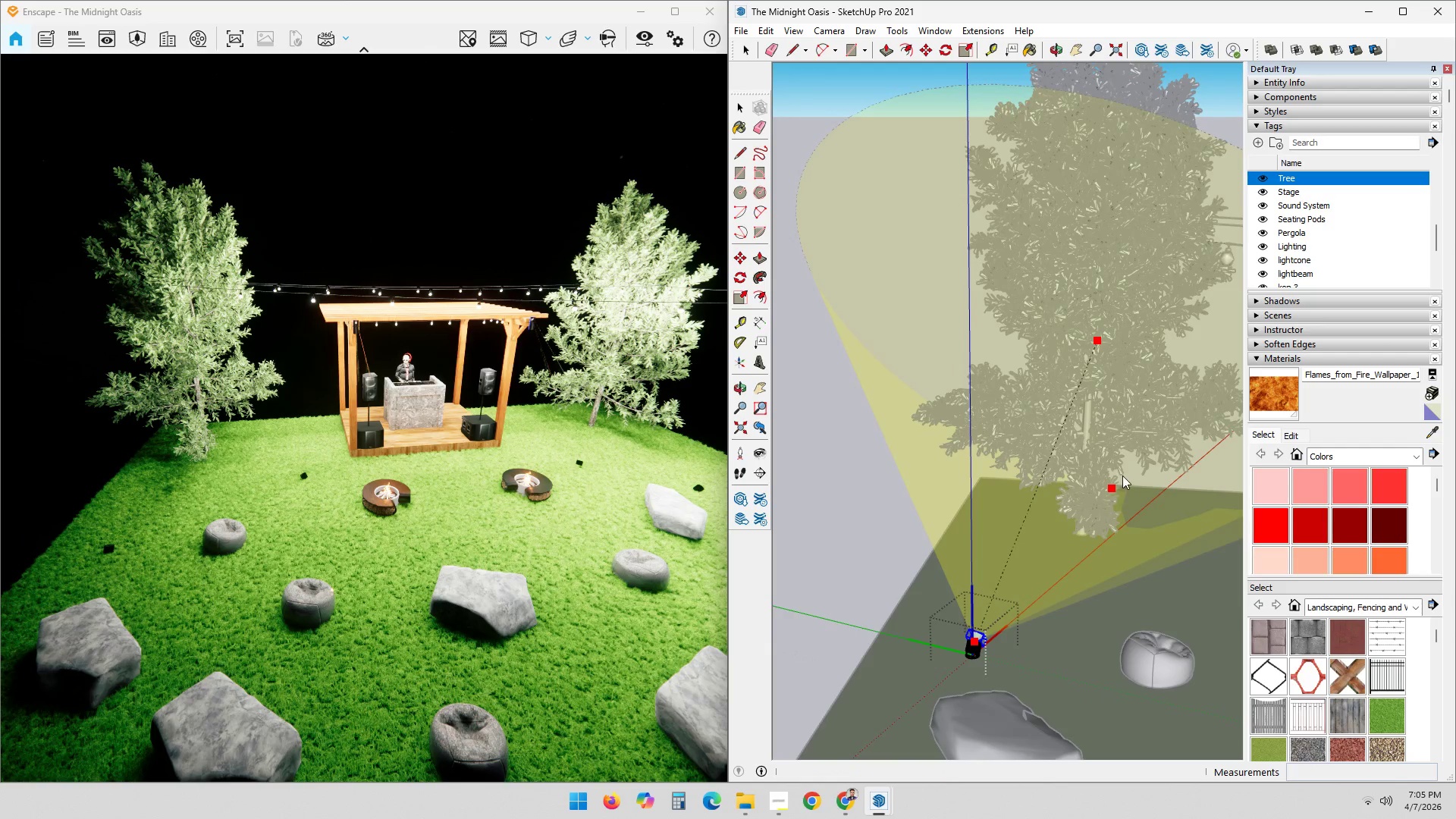 
key(Space)
 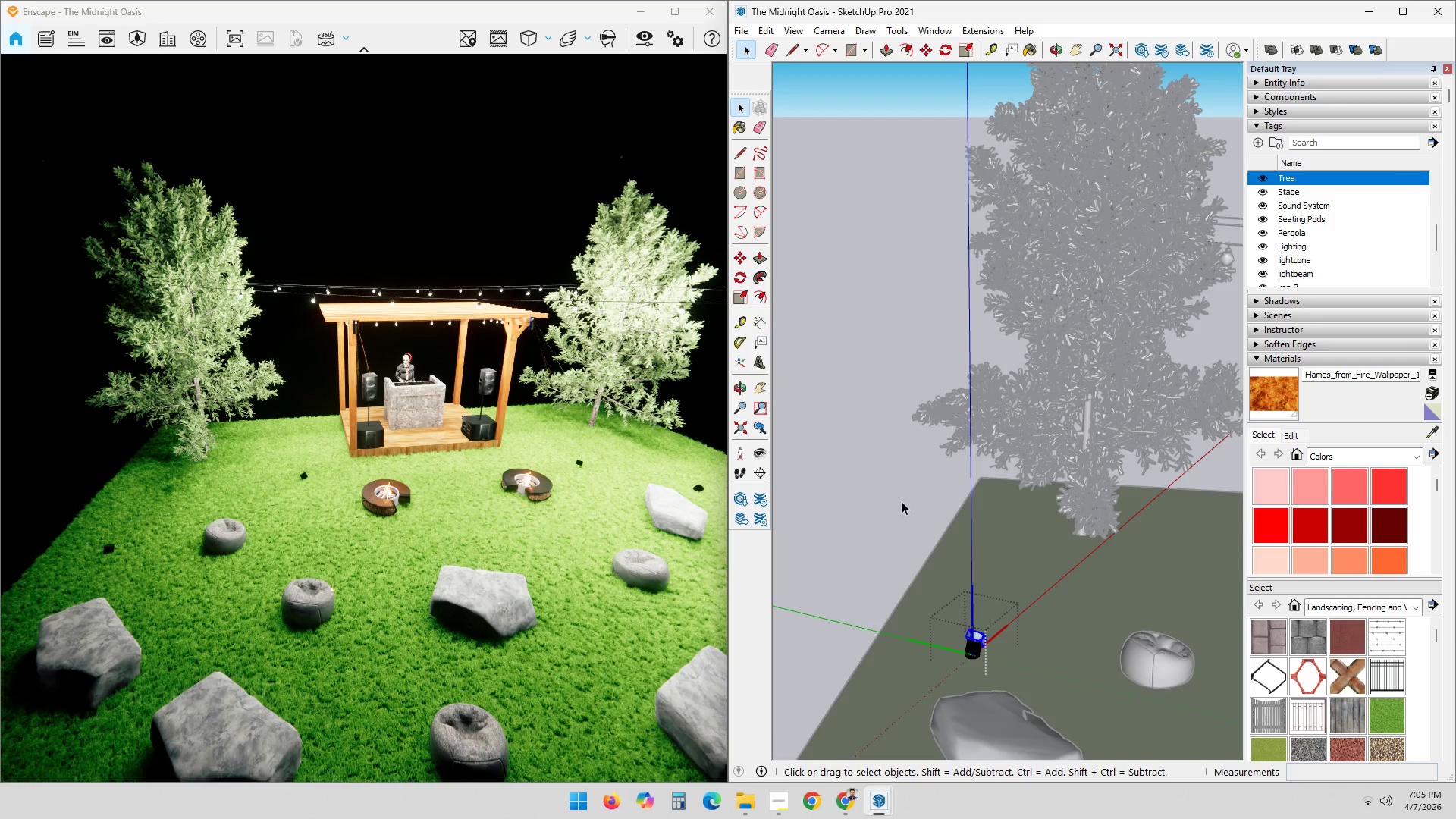 
left_click([896, 502])
 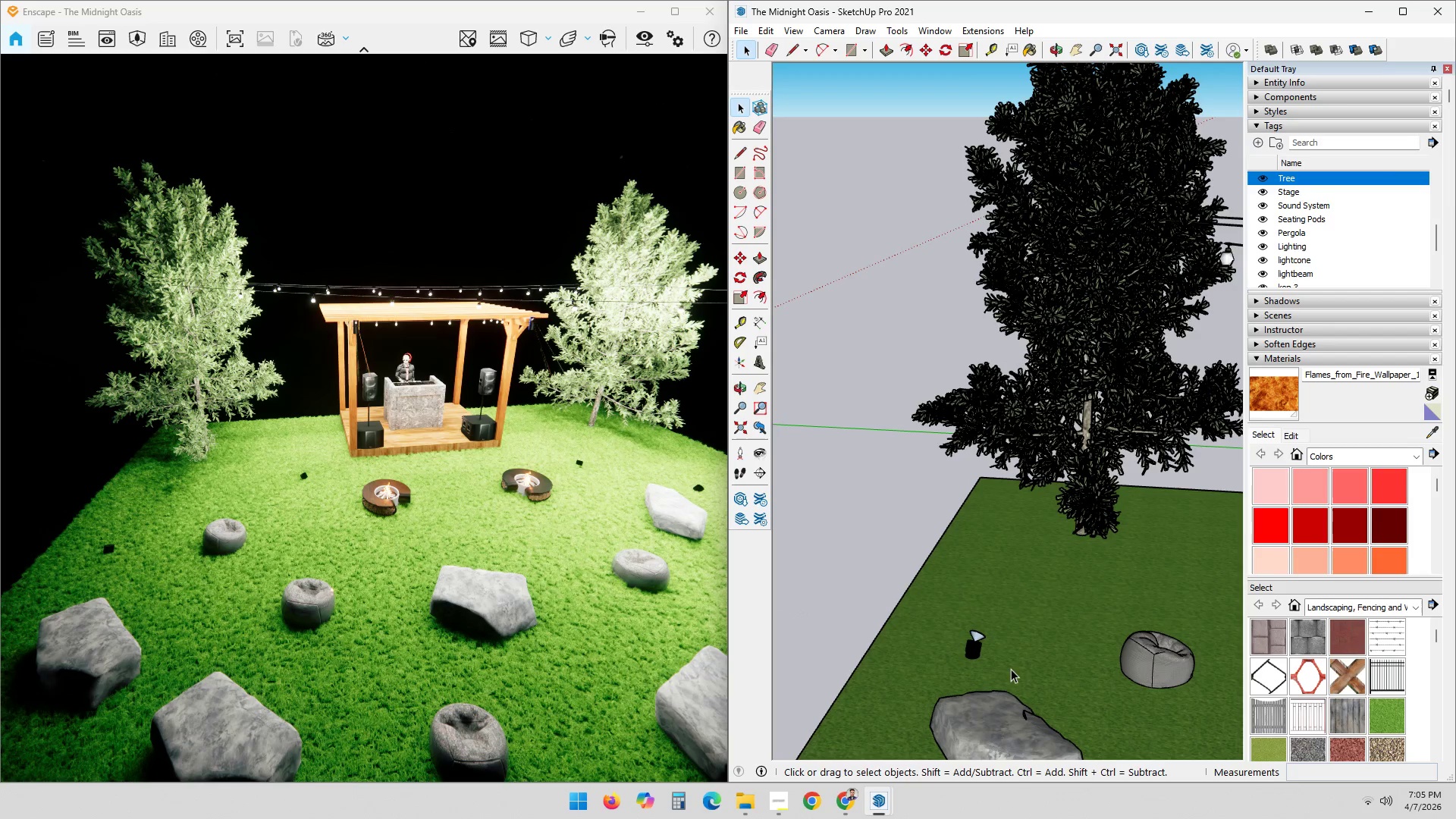 
scroll: coordinate [1064, 566], scroll_direction: down, amount: 9.0
 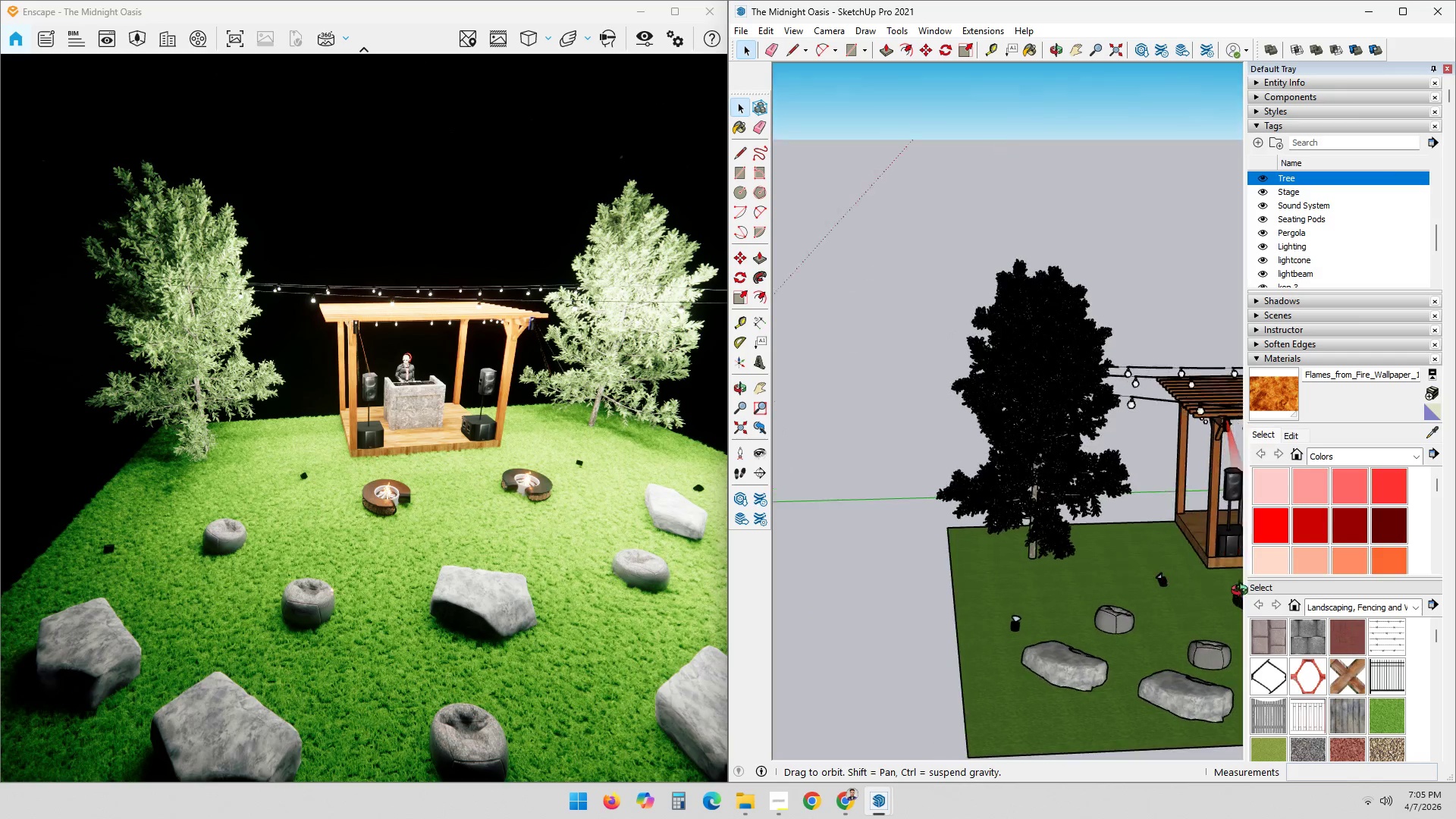 
hold_key(key=ShiftLeft, duration=0.62)
 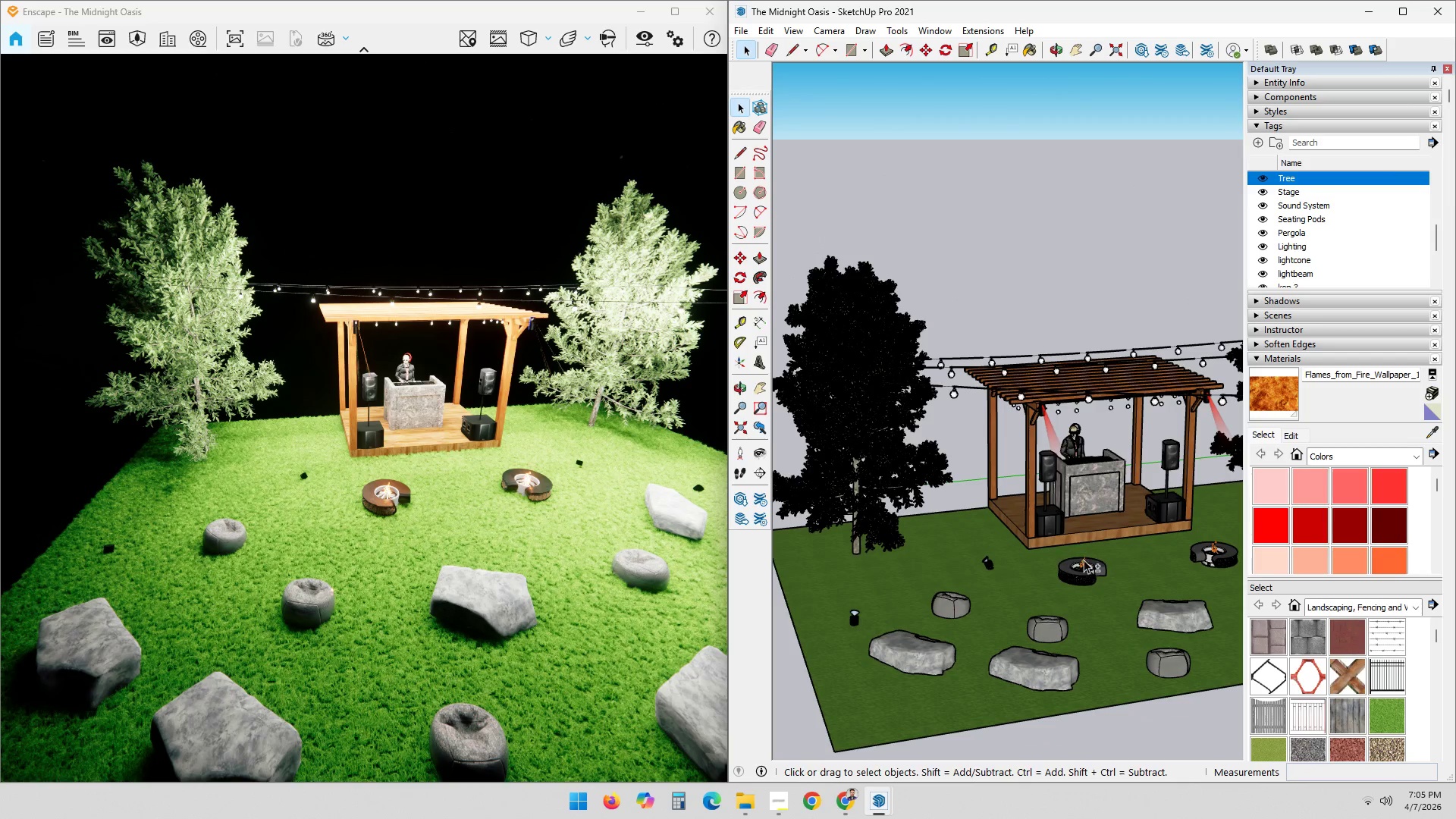 
hold_key(key=ShiftLeft, duration=0.52)
 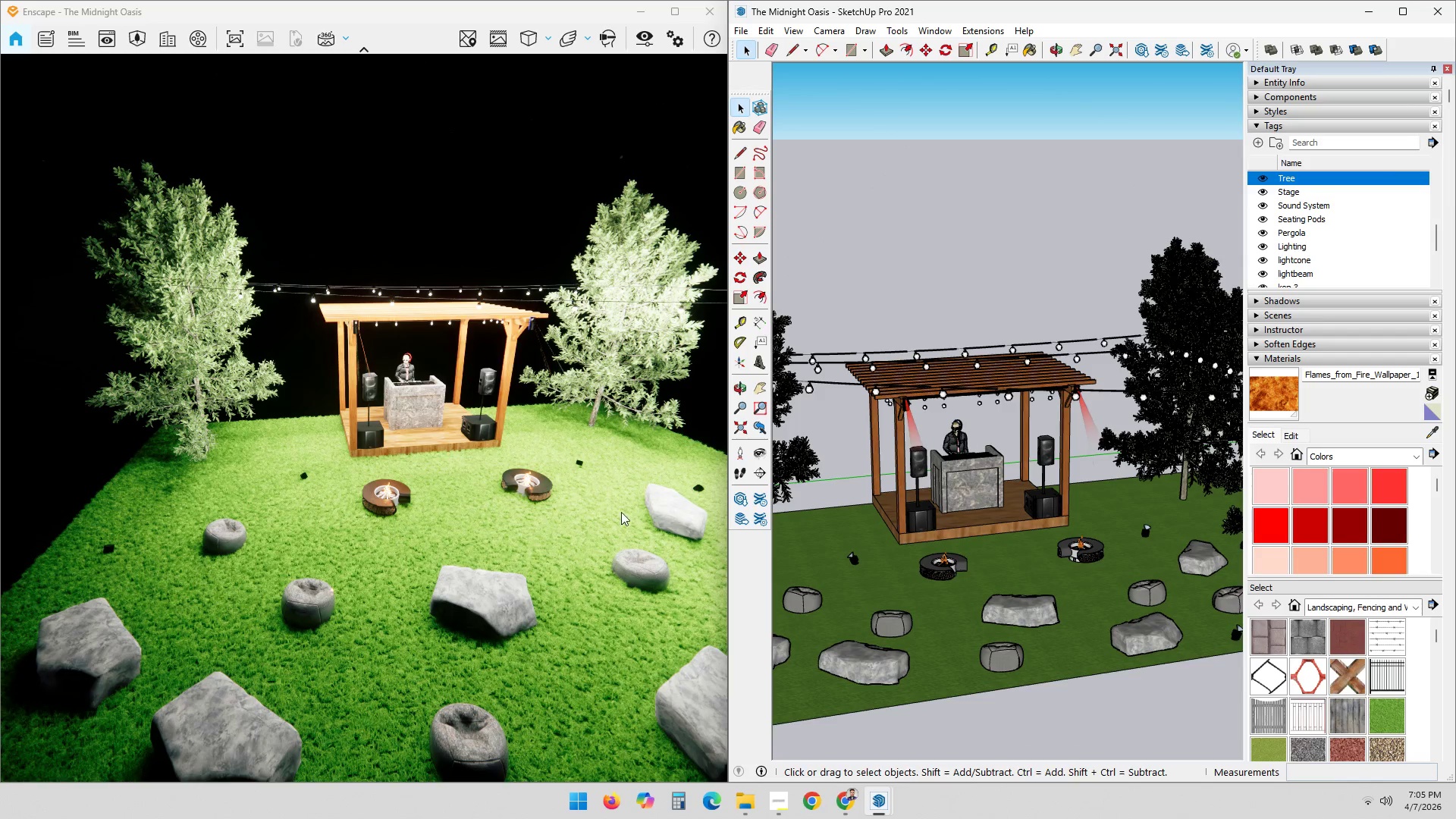 
left_click([524, 215])
 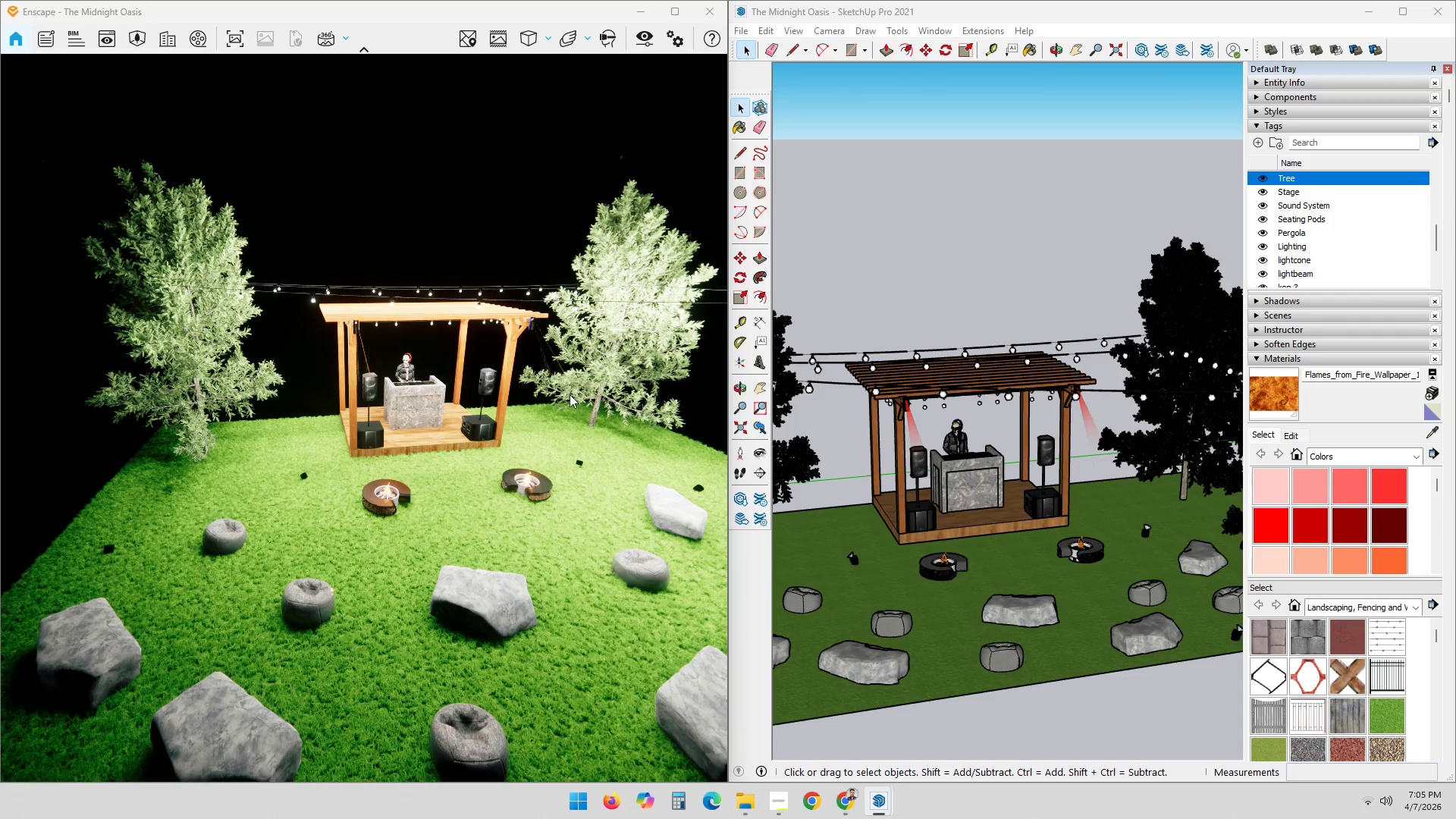 
scroll: coordinate [565, 555], scroll_direction: down, amount: 5.0
 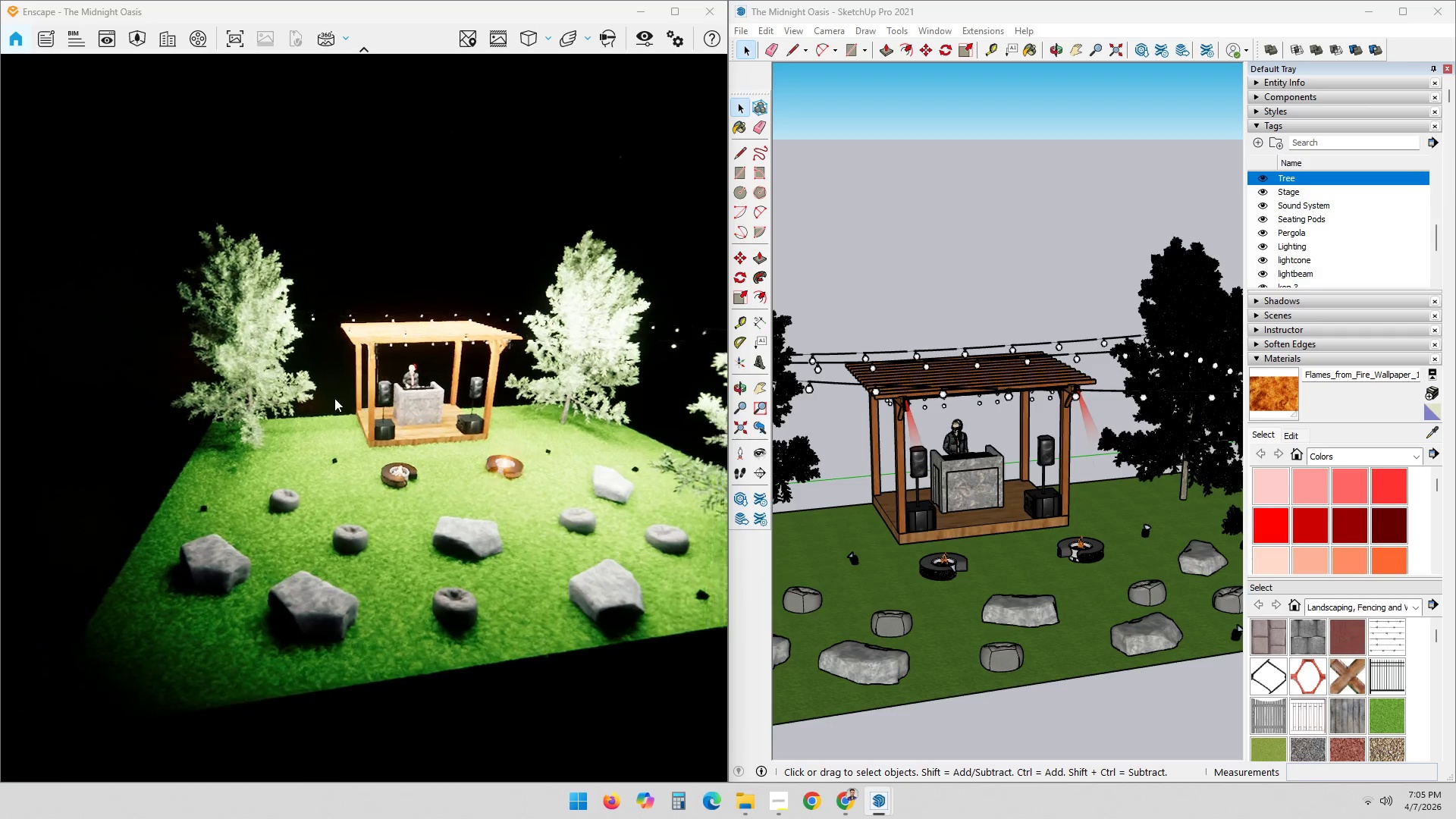 
left_click_drag(start_coordinate=[434, 572], to_coordinate=[659, 491])
 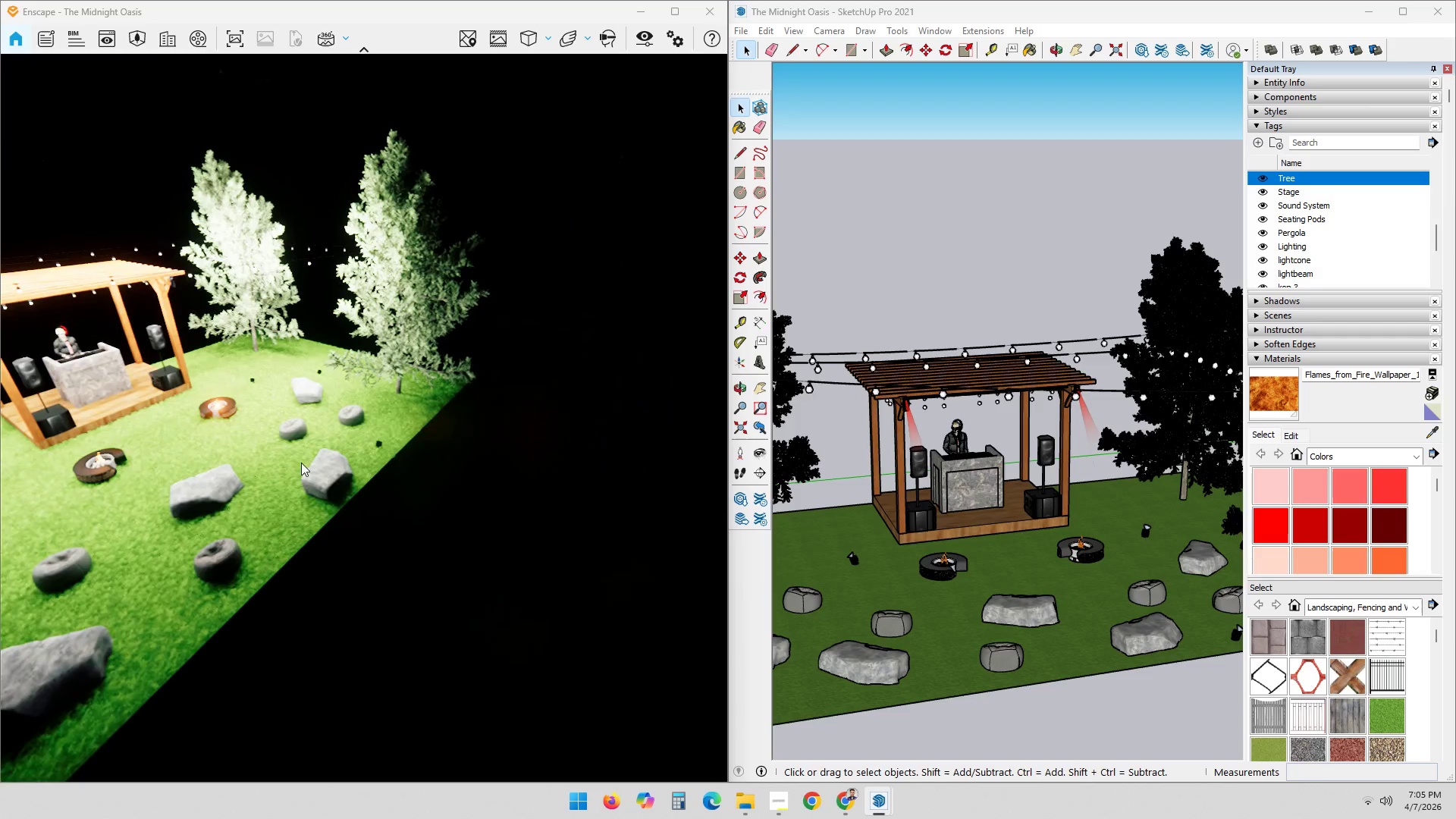 
left_click_drag(start_coordinate=[375, 490], to_coordinate=[334, 427])
 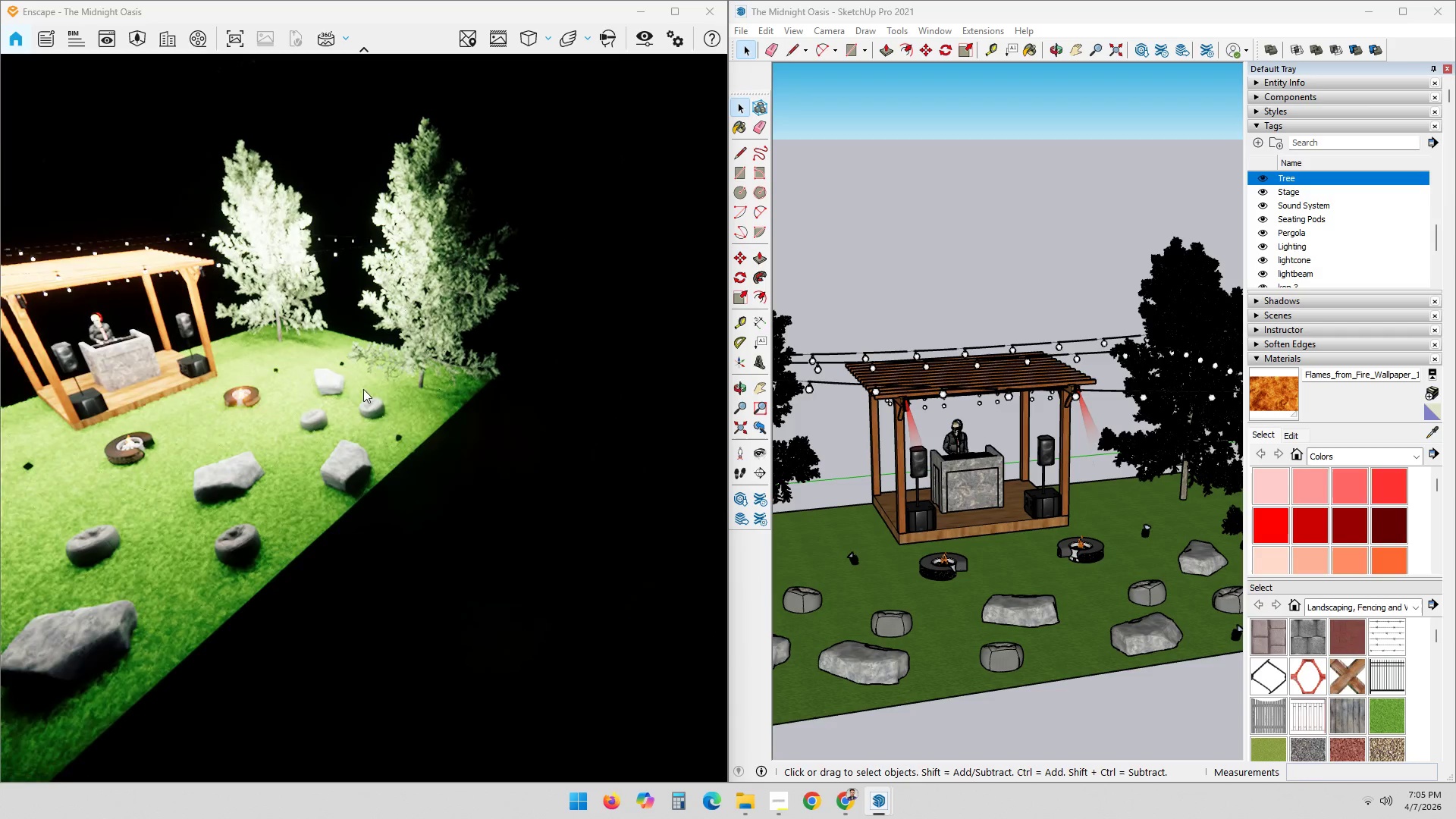 
scroll: coordinate [378, 383], scroll_direction: up, amount: 7.0
 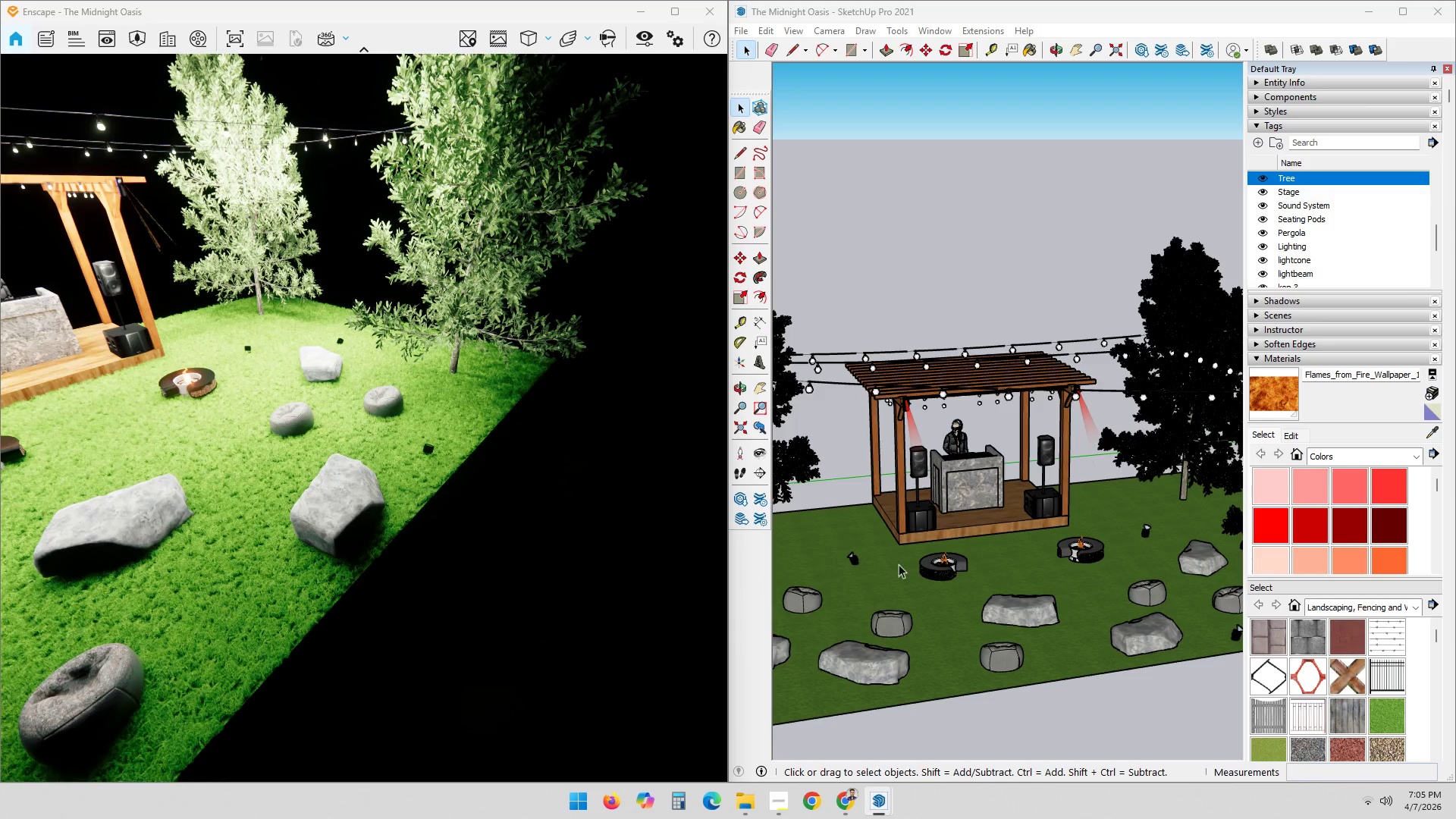 
hold_key(key=ShiftLeft, duration=0.55)
 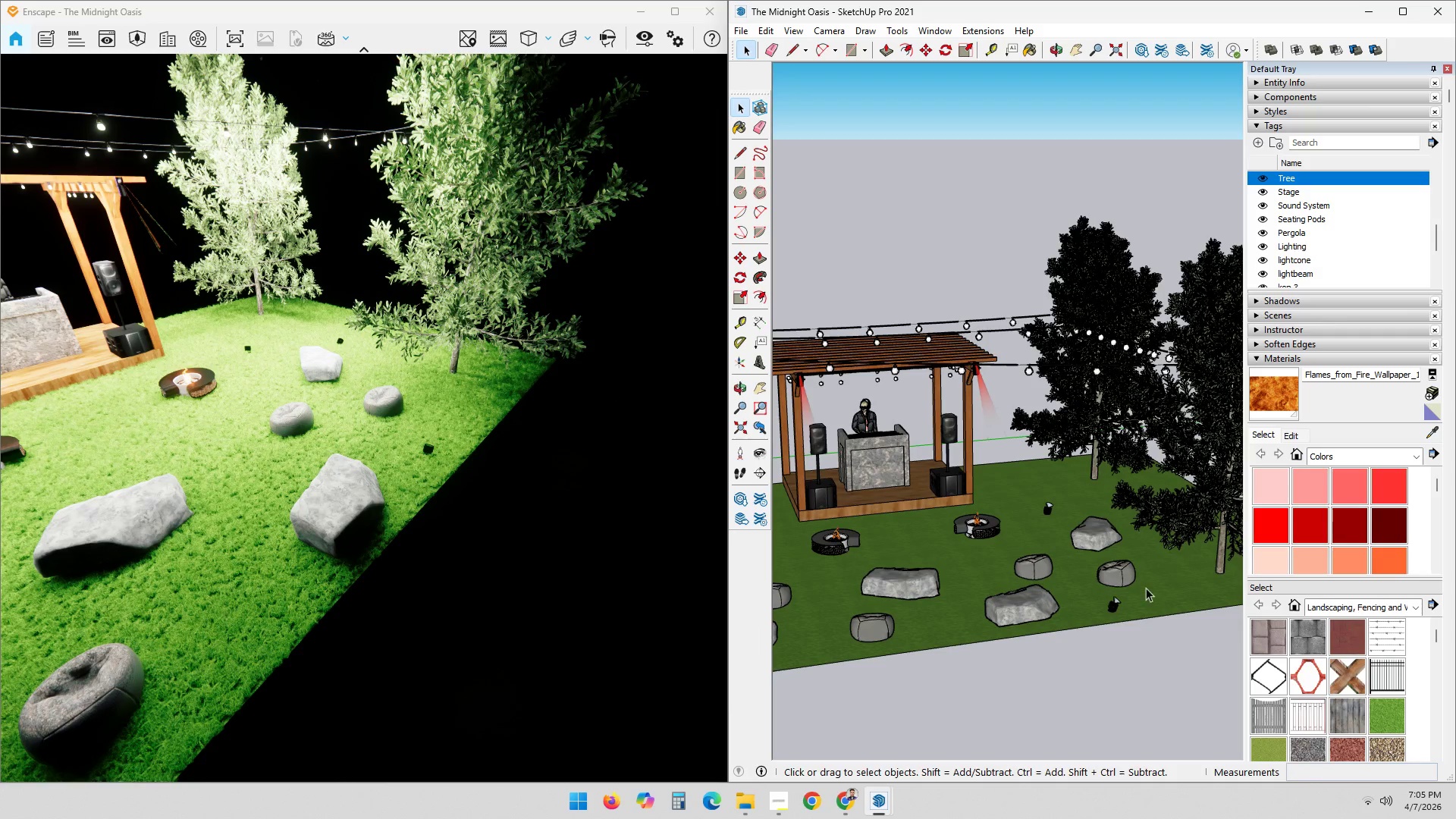 
scroll: coordinate [1148, 582], scroll_direction: up, amount: 3.0
 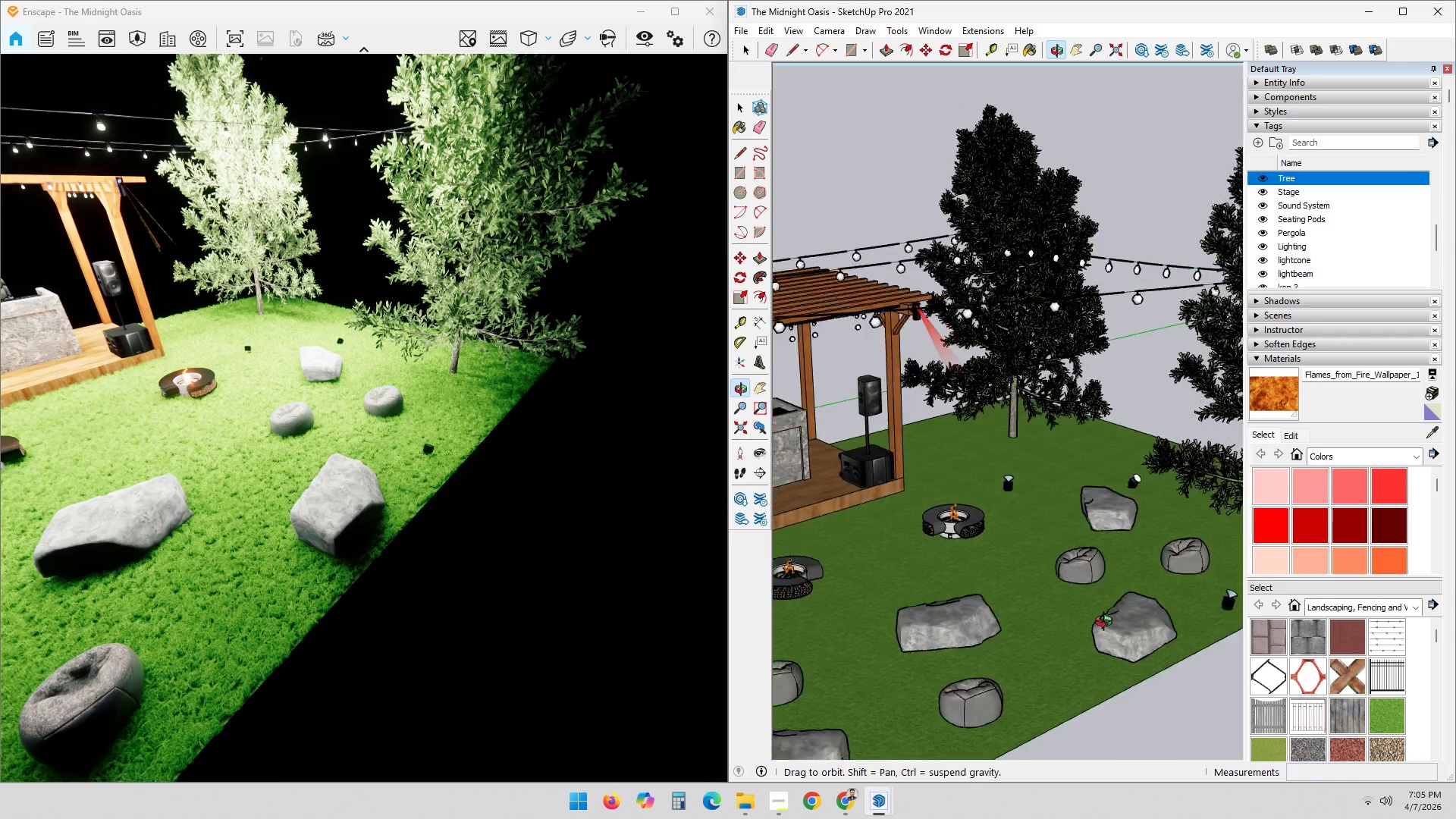 
scroll: coordinate [521, 485], scroll_direction: down, amount: 12.0
 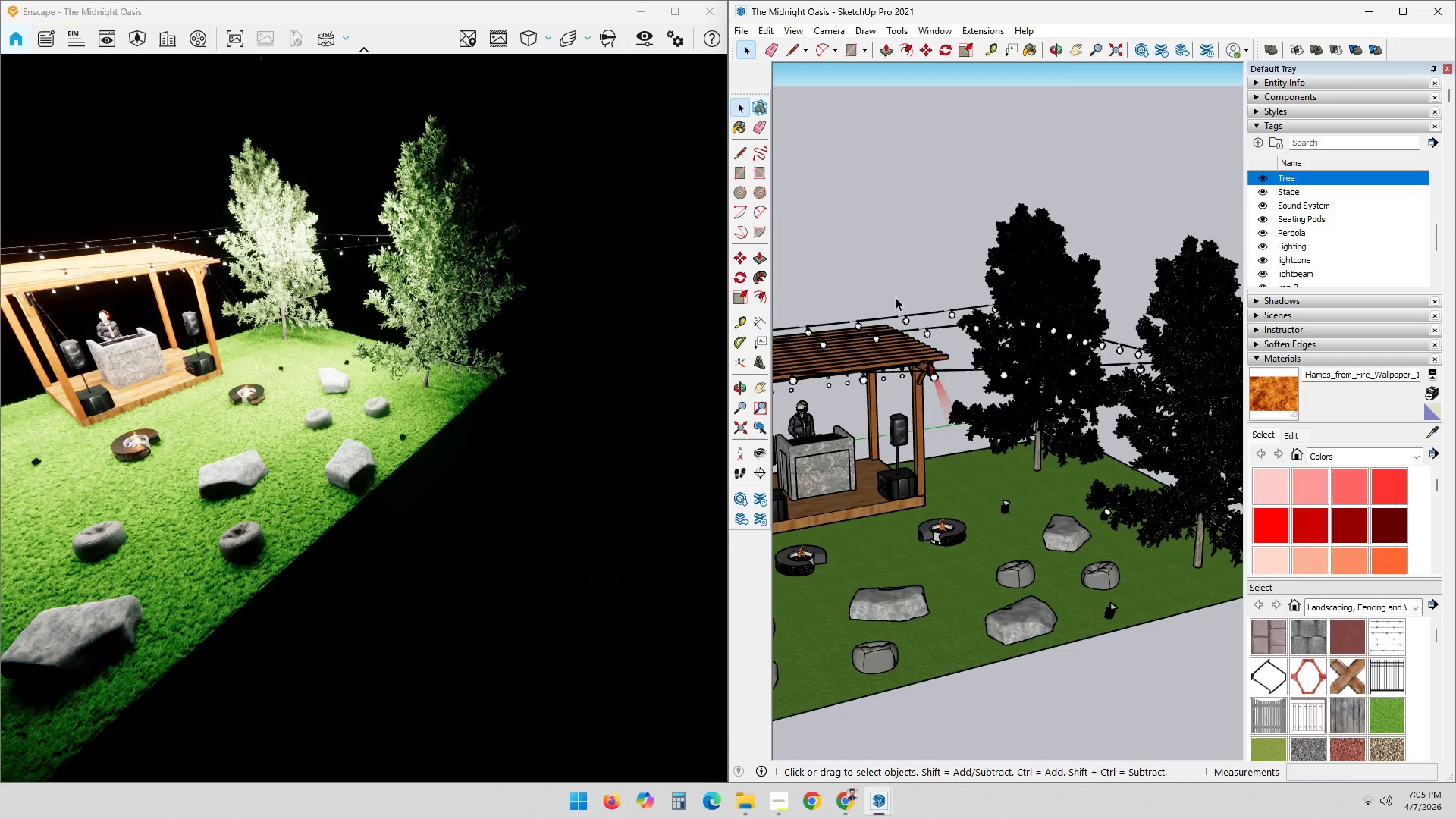 
hold_key(key=ShiftLeft, duration=0.5)
 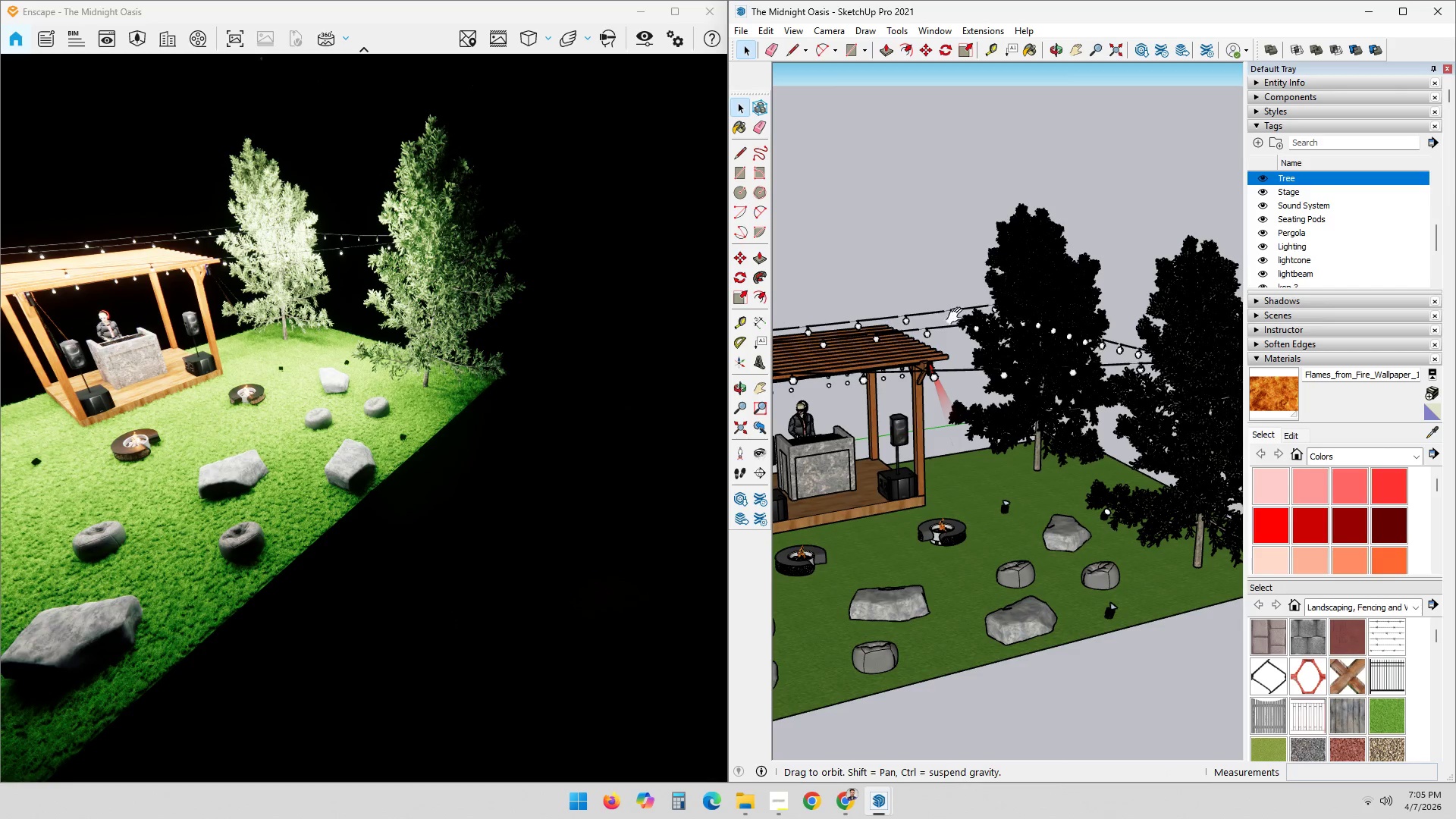 
left_click_drag(start_coordinate=[882, 281], to_coordinate=[1053, 281])
 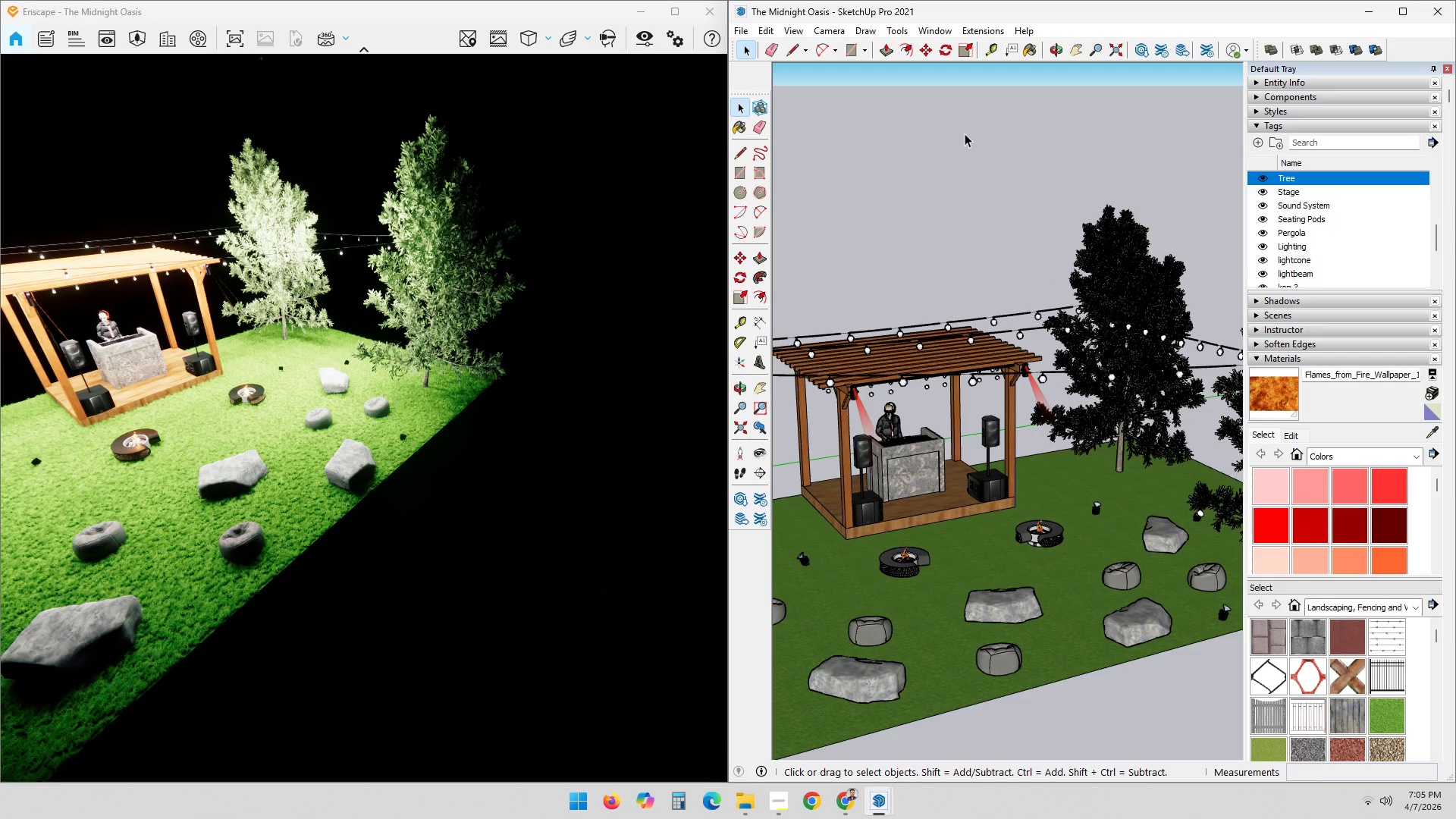 
left_click([976, 31])
 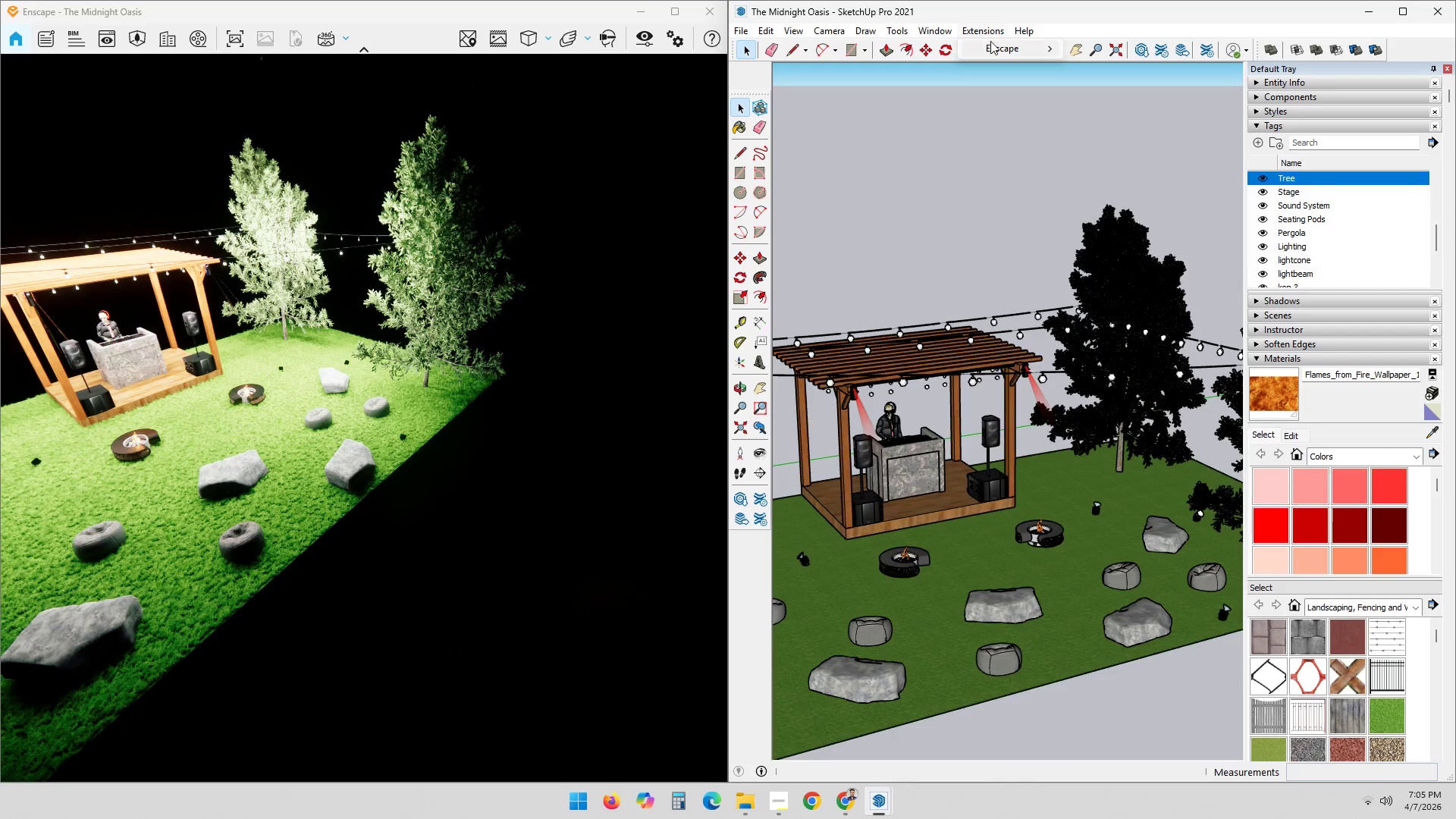 
left_click([993, 46])
 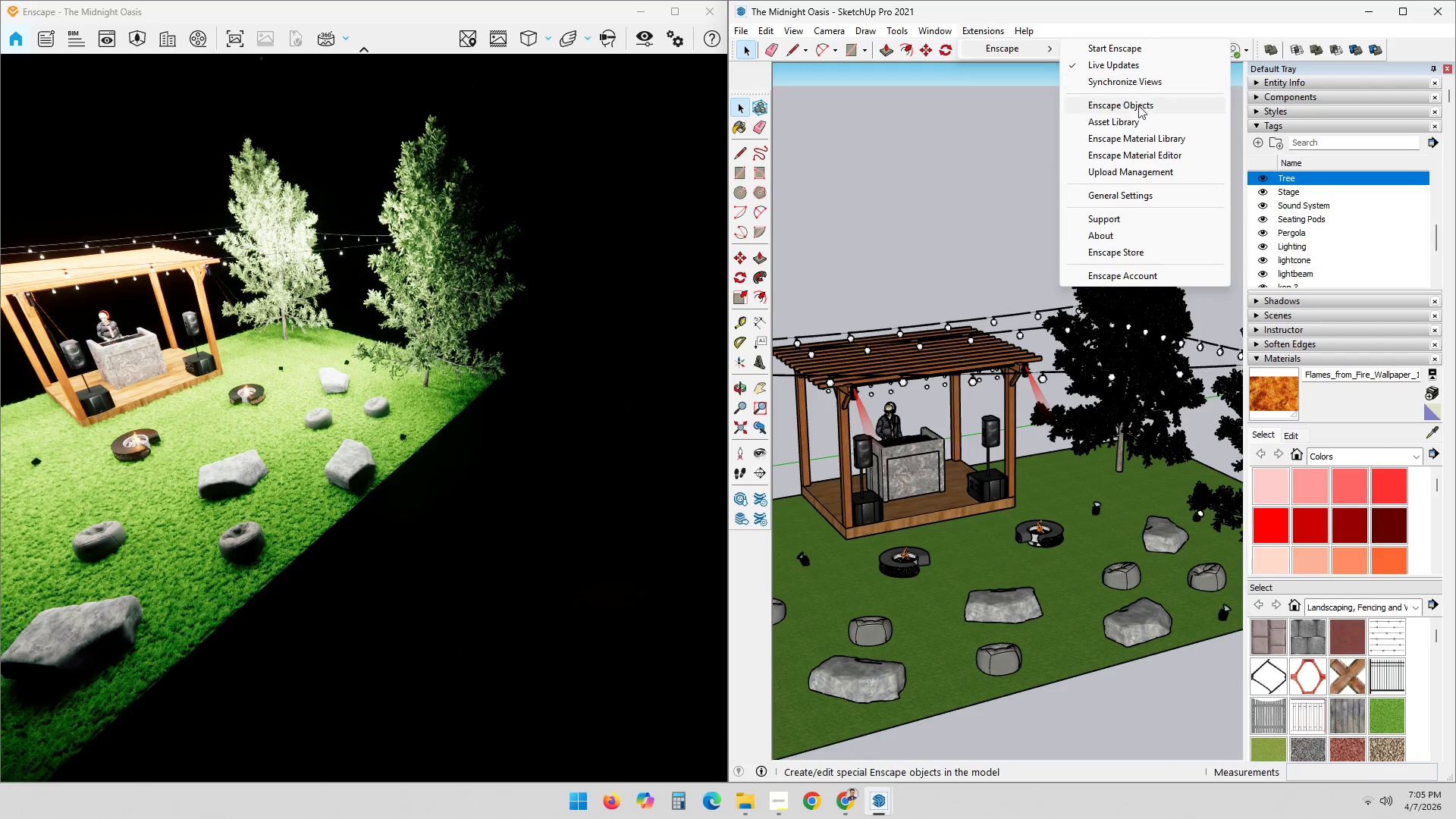 
left_click([1131, 108])
 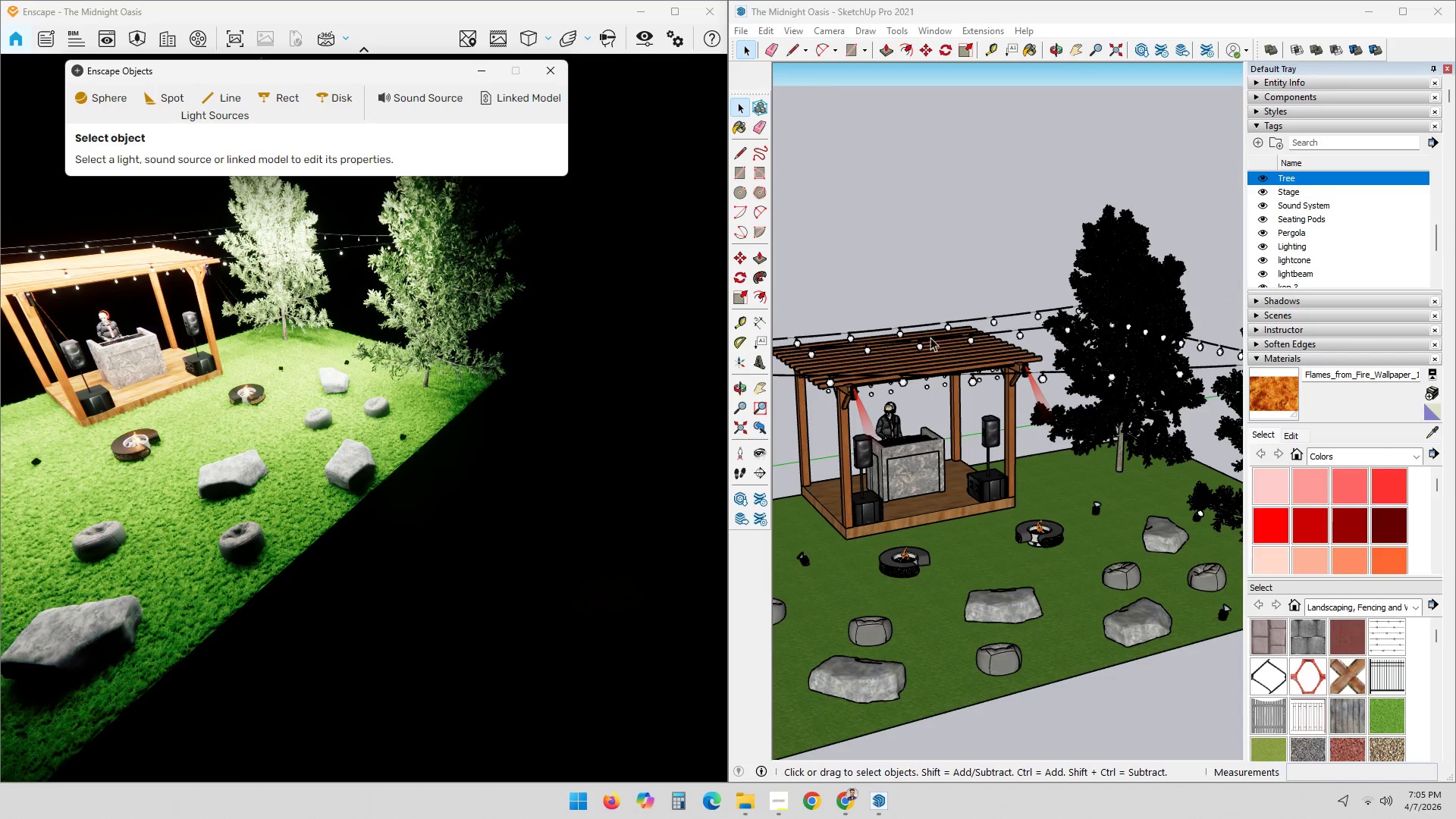 
scroll: coordinate [886, 394], scroll_direction: up, amount: 7.0
 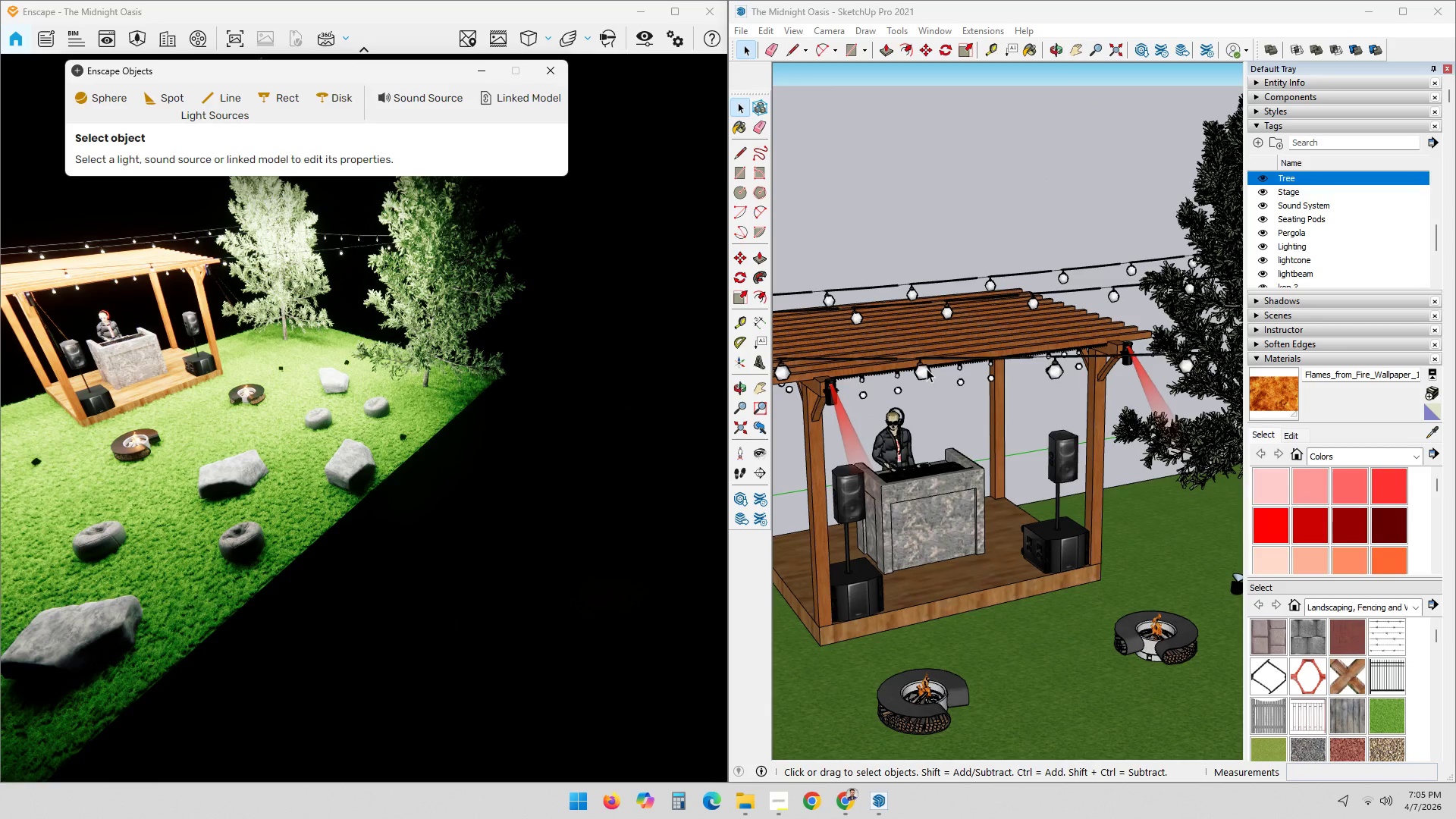 
double_click([927, 369])
 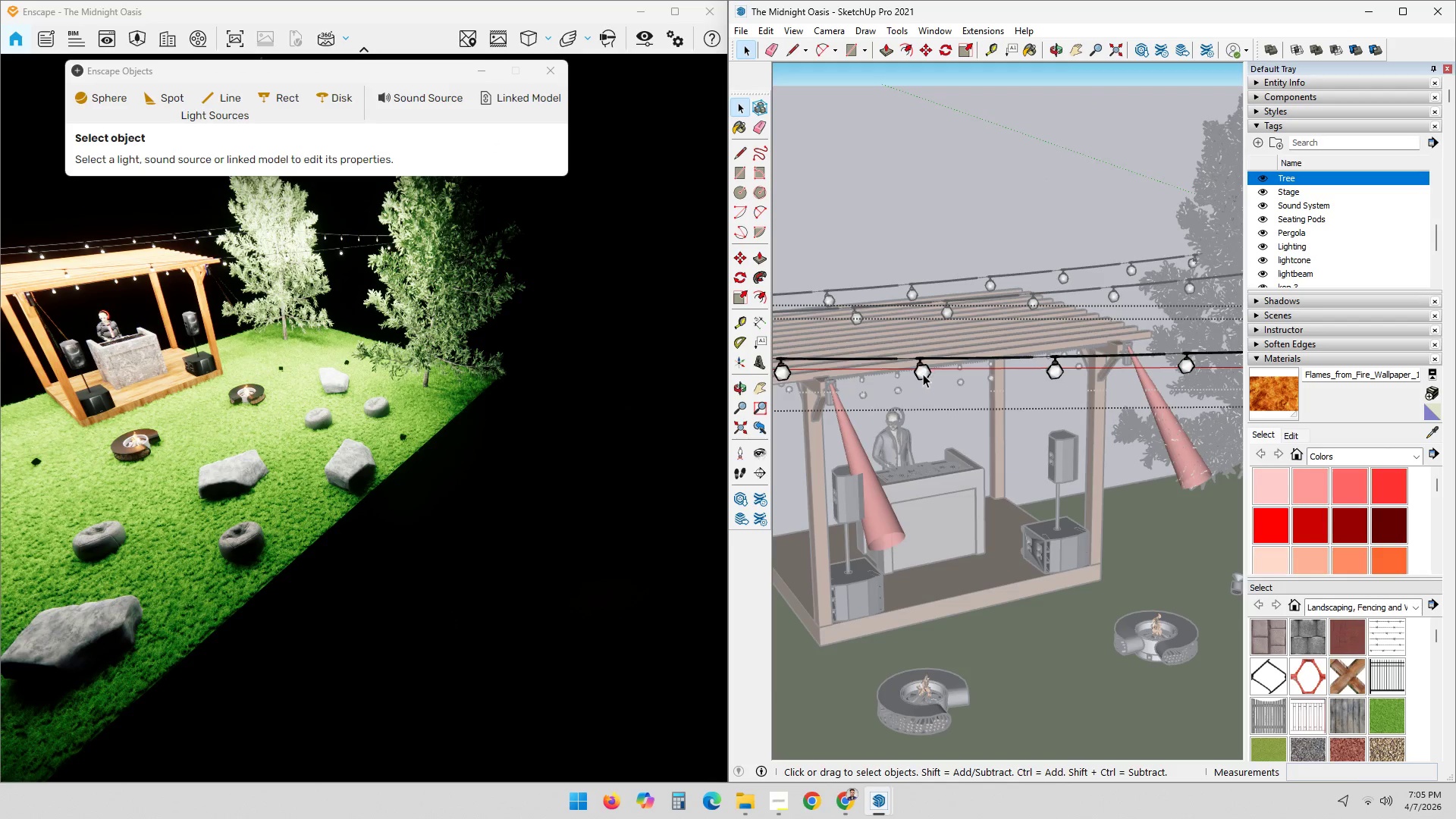 
left_click([923, 373])
 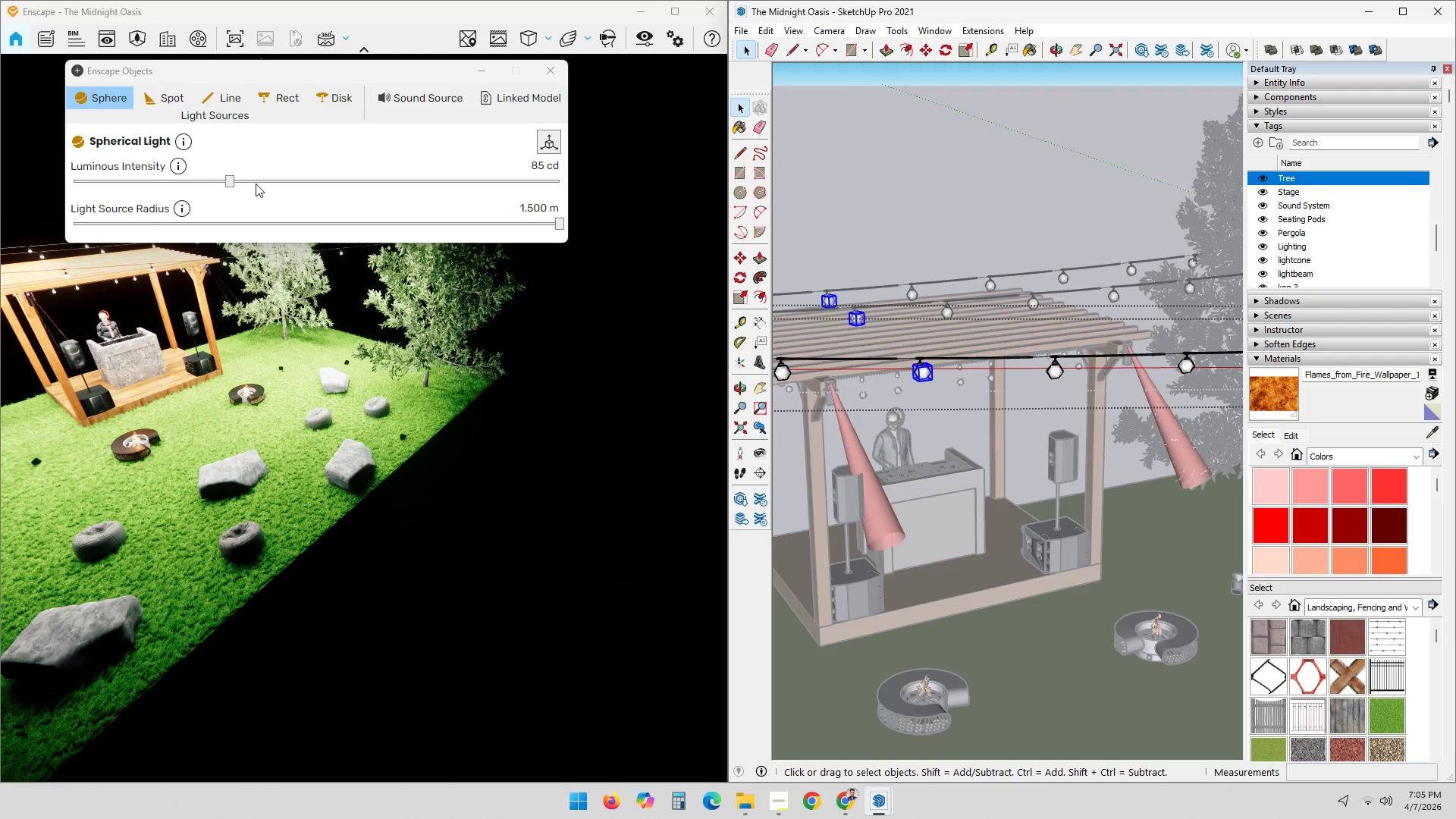 
left_click_drag(start_coordinate=[228, 184], to_coordinate=[68, 187])
 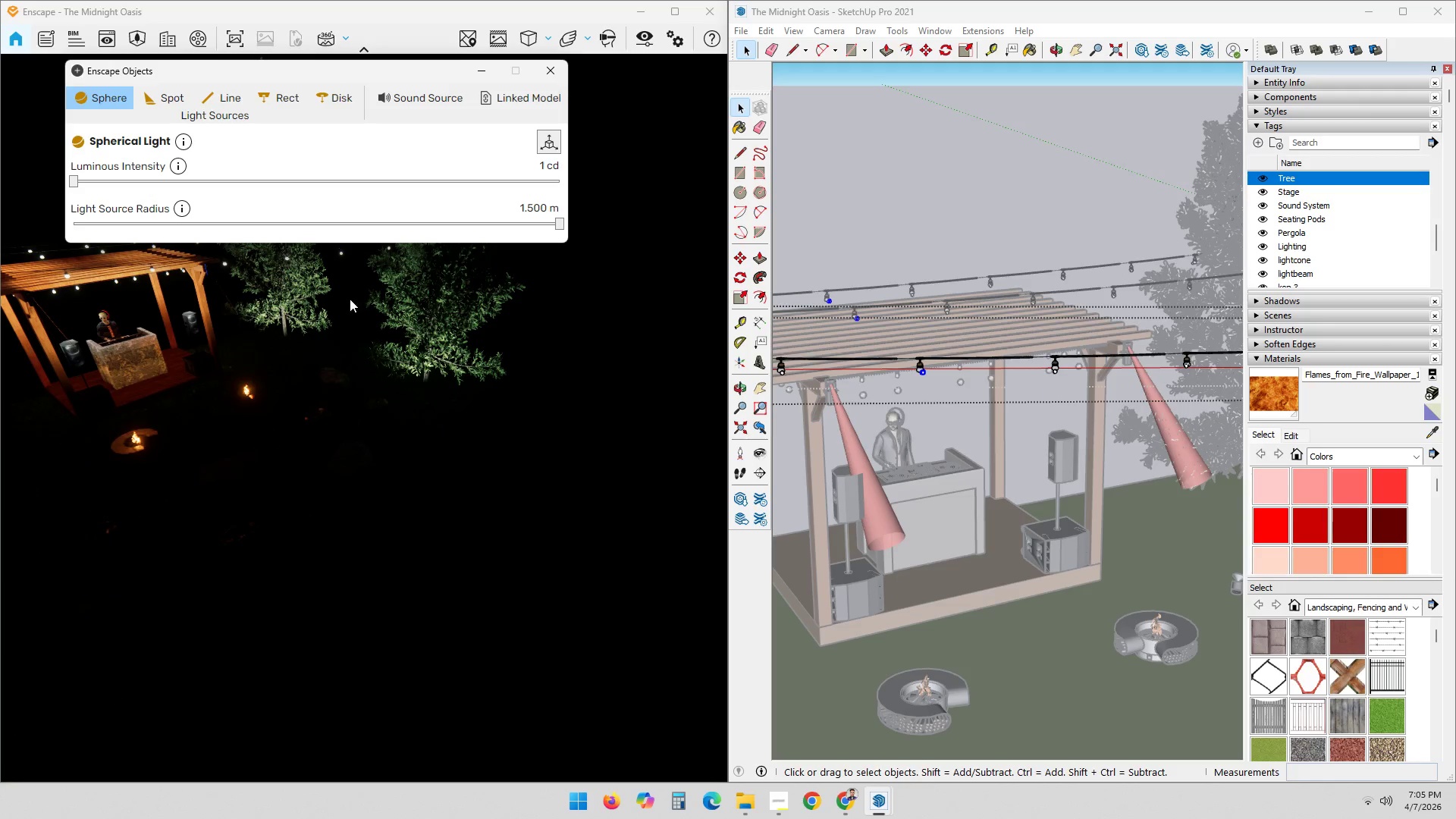 
scroll: coordinate [353, 344], scroll_direction: down, amount: 8.0
 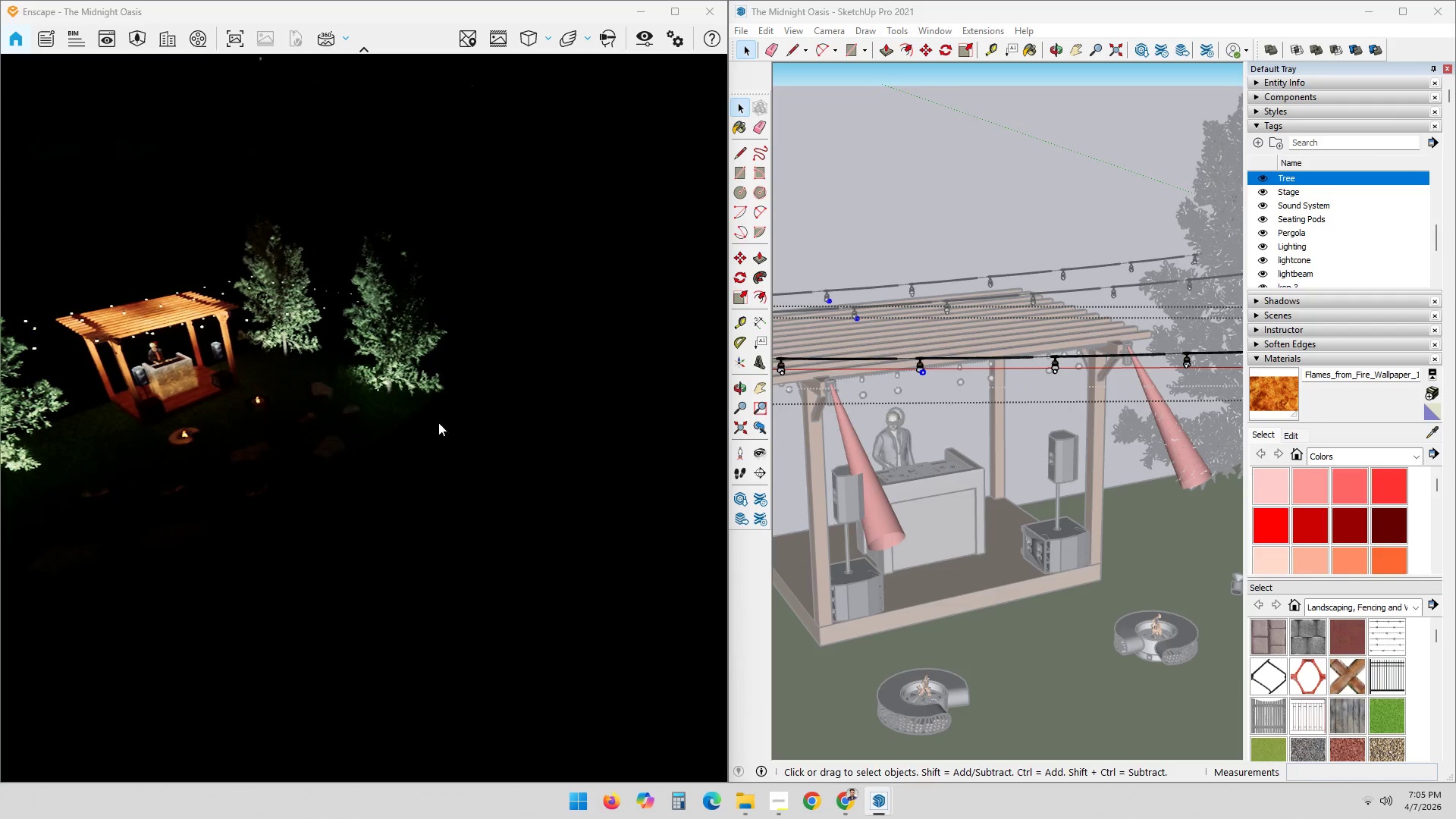 
left_click_drag(start_coordinate=[538, 421], to_coordinate=[162, 437])
 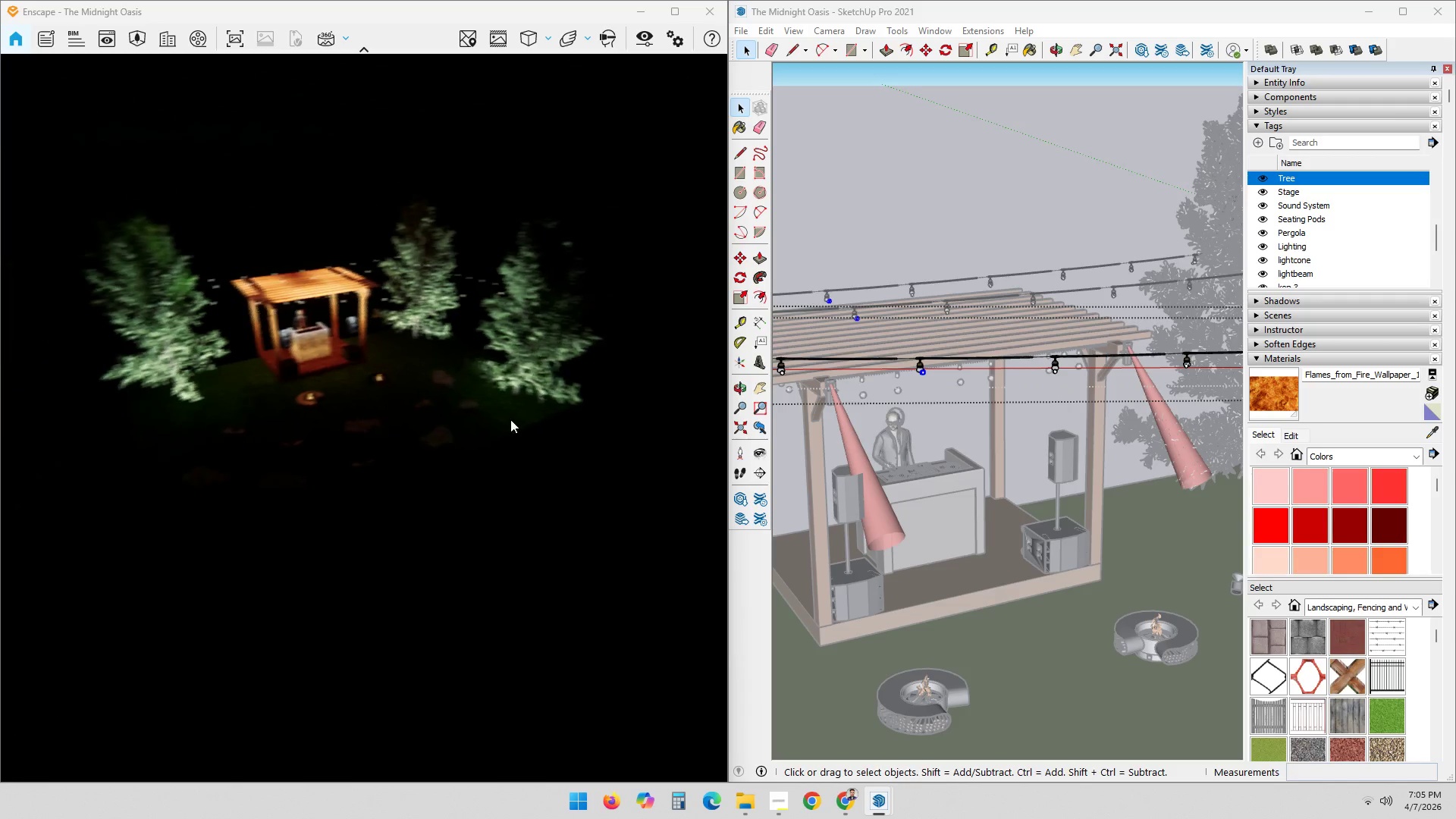 
hold_key(key=ShiftLeft, duration=0.34)
 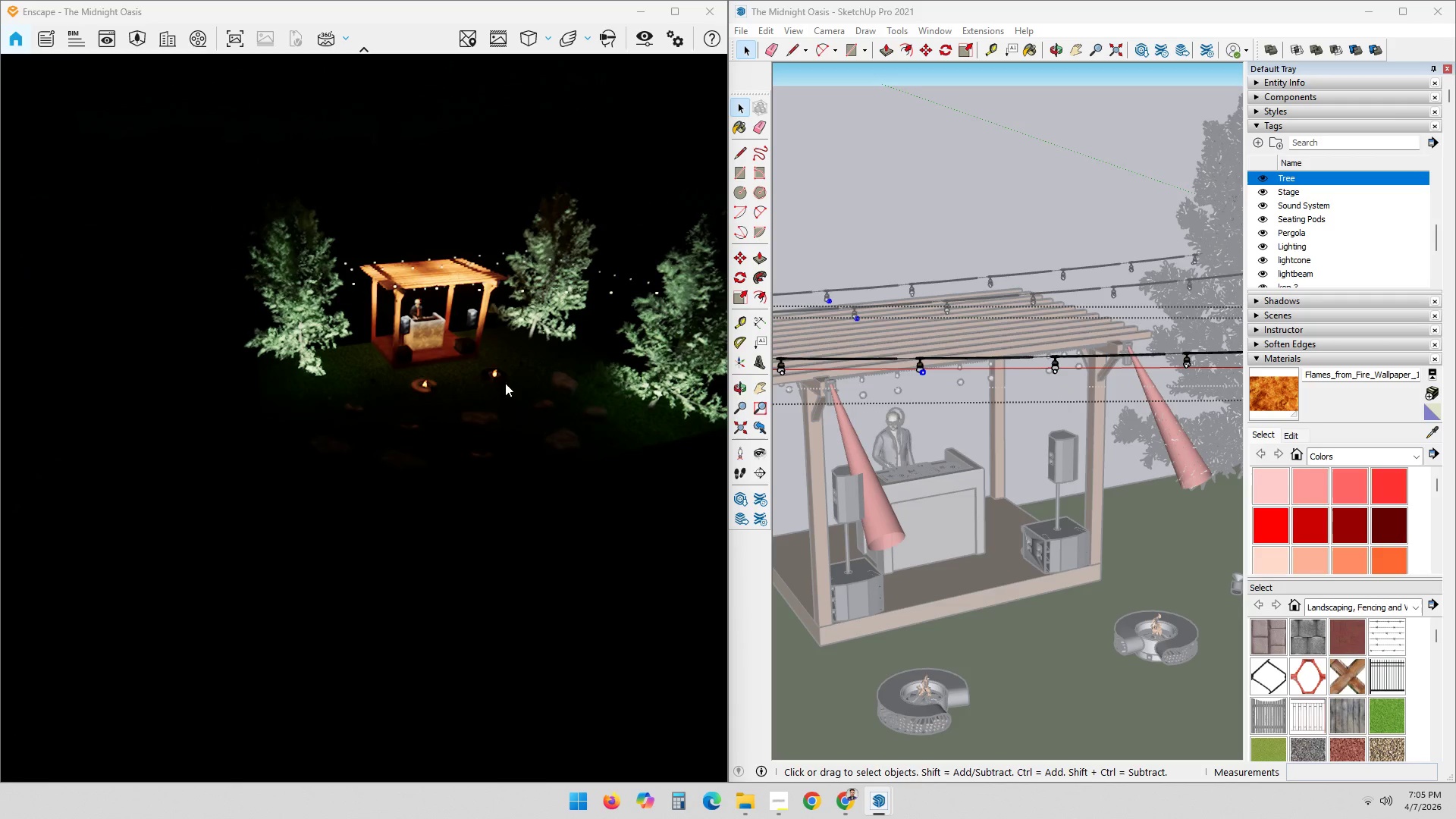 
scroll: coordinate [578, 396], scroll_direction: up, amount: 14.0
 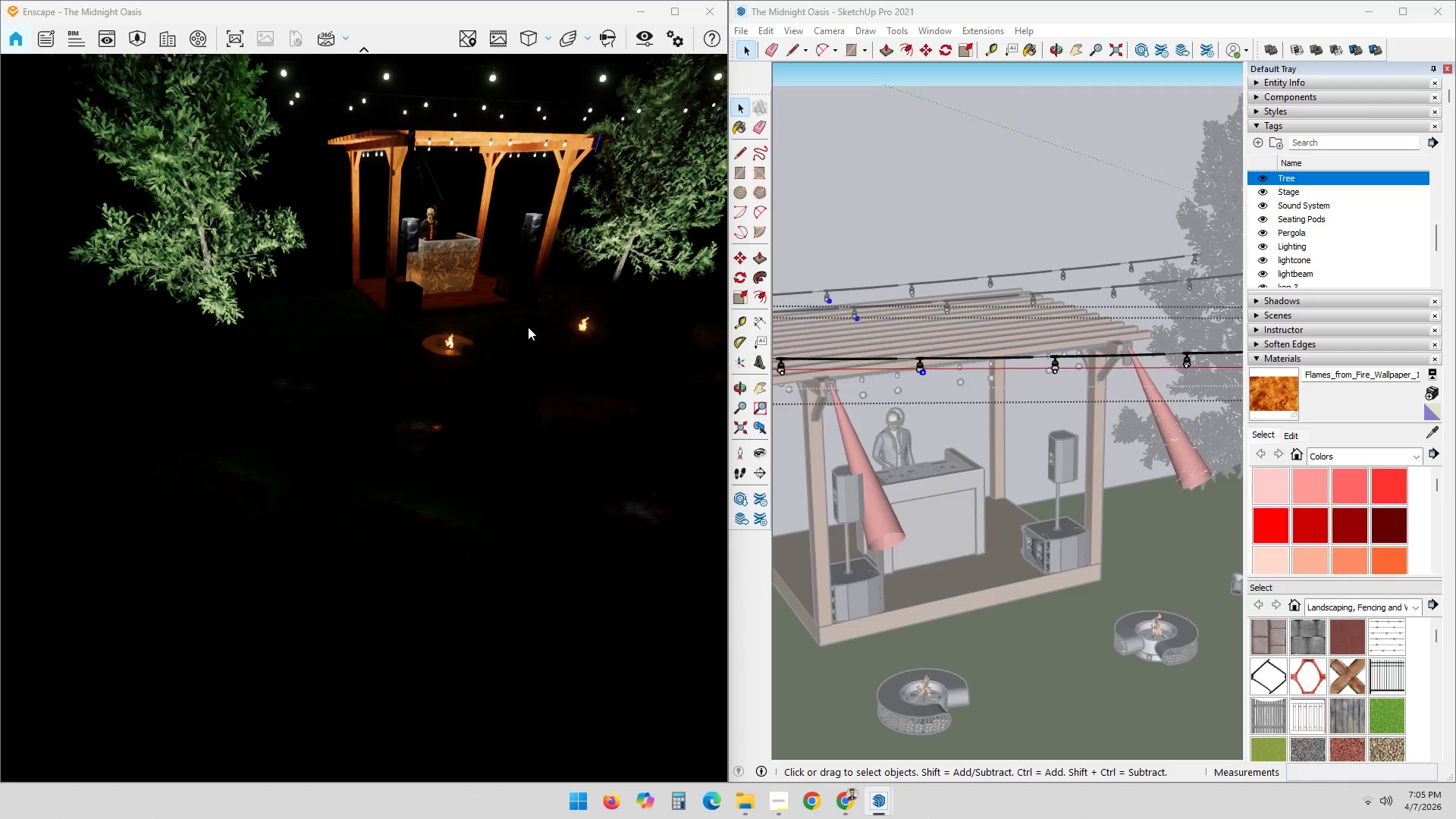 
scroll: coordinate [566, 474], scroll_direction: down, amount: 8.0
 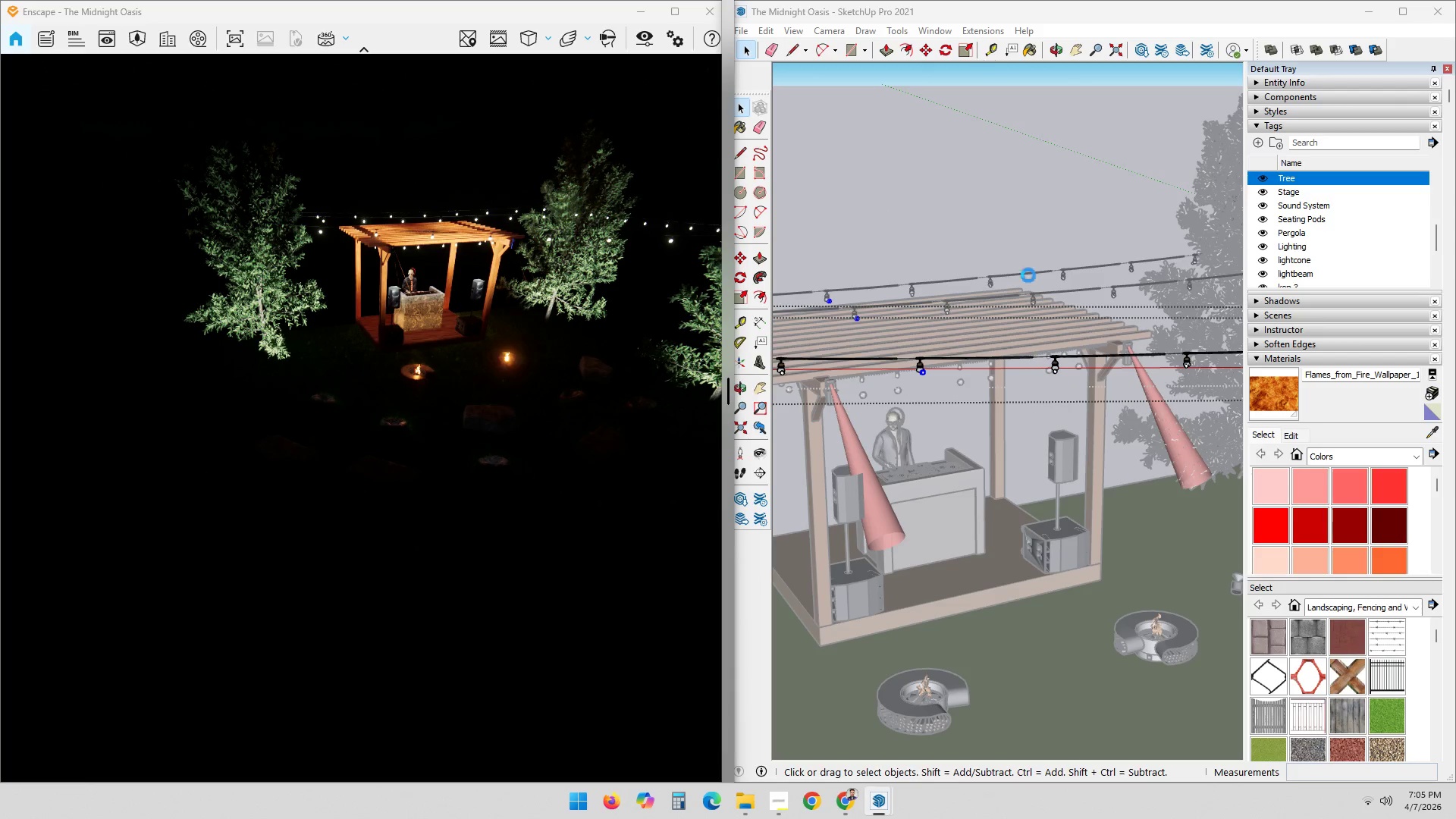 
scroll: coordinate [917, 372], scroll_direction: up, amount: 4.0
 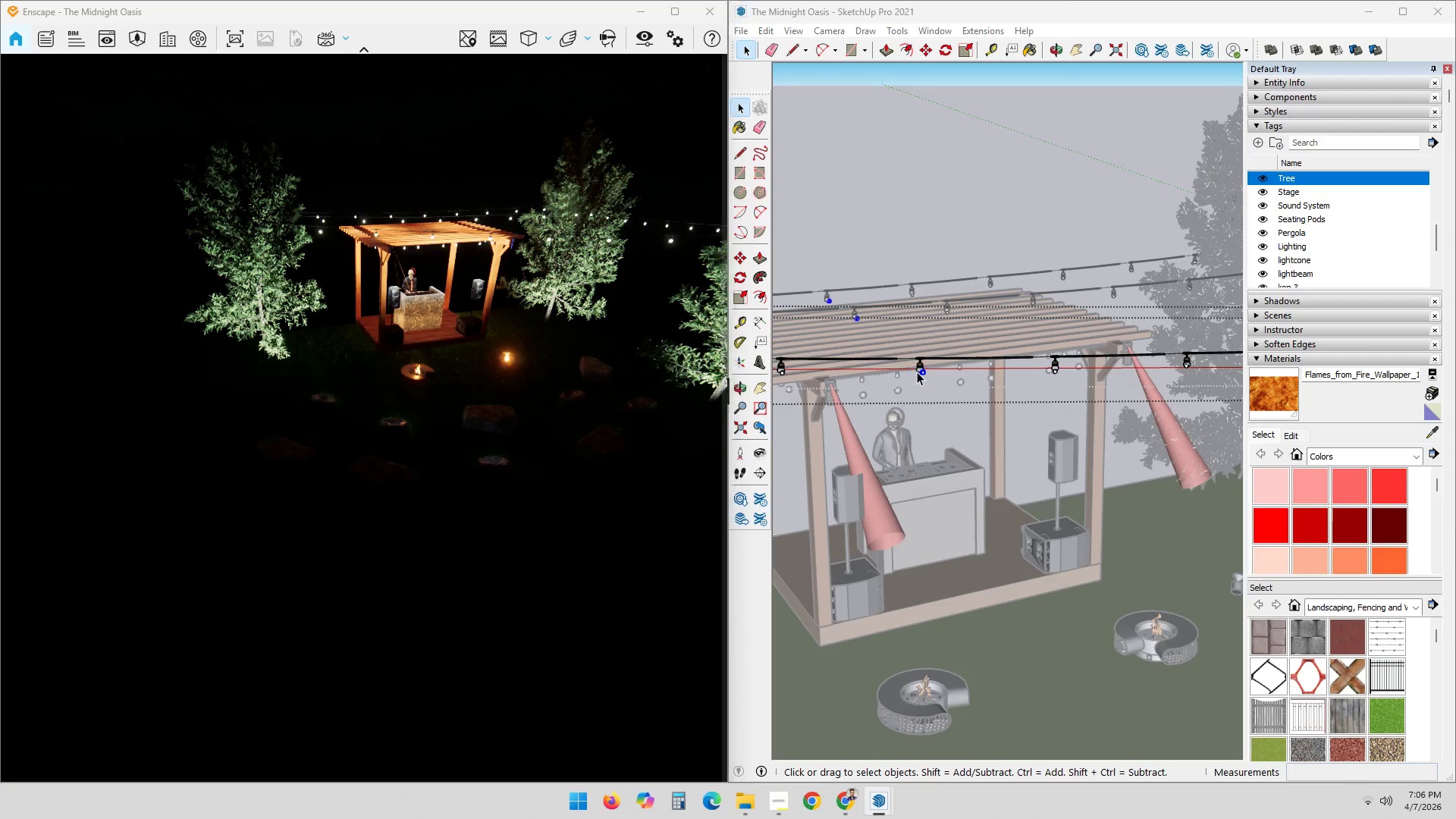 
wait(5.58)
 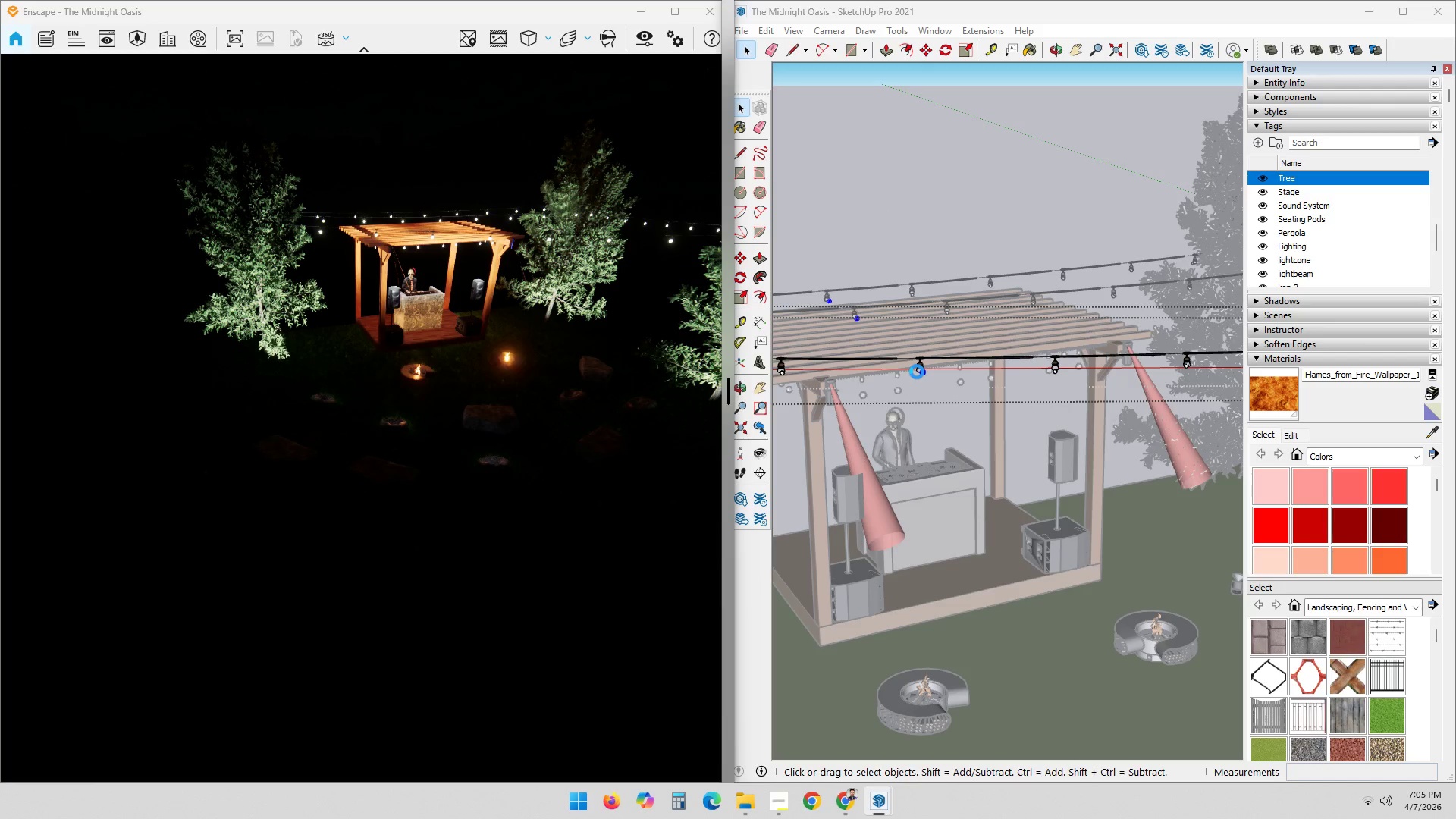 
scroll: coordinate [959, 375], scroll_direction: up, amount: 8.0
 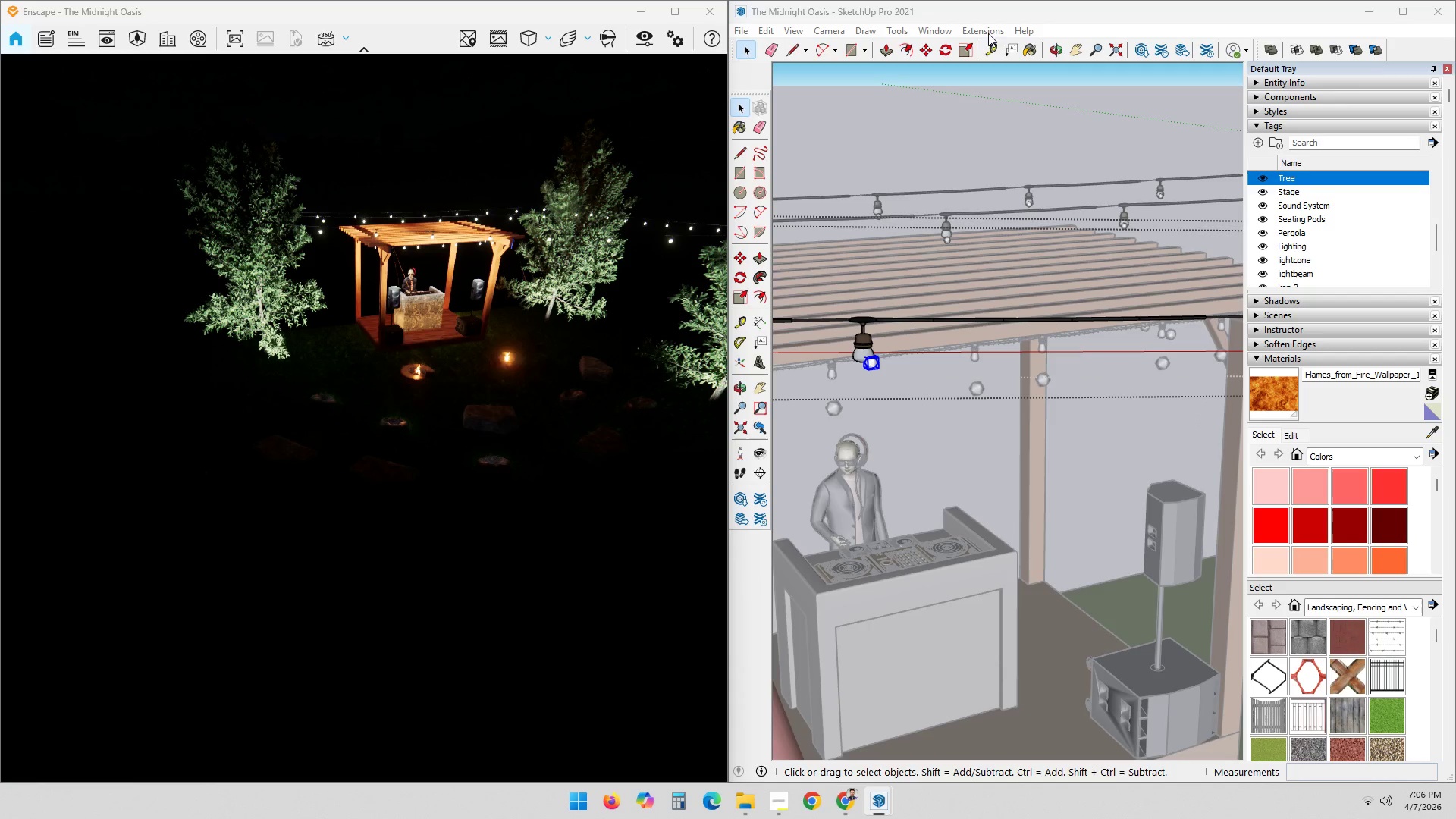 
mouse_move([877, 810])
 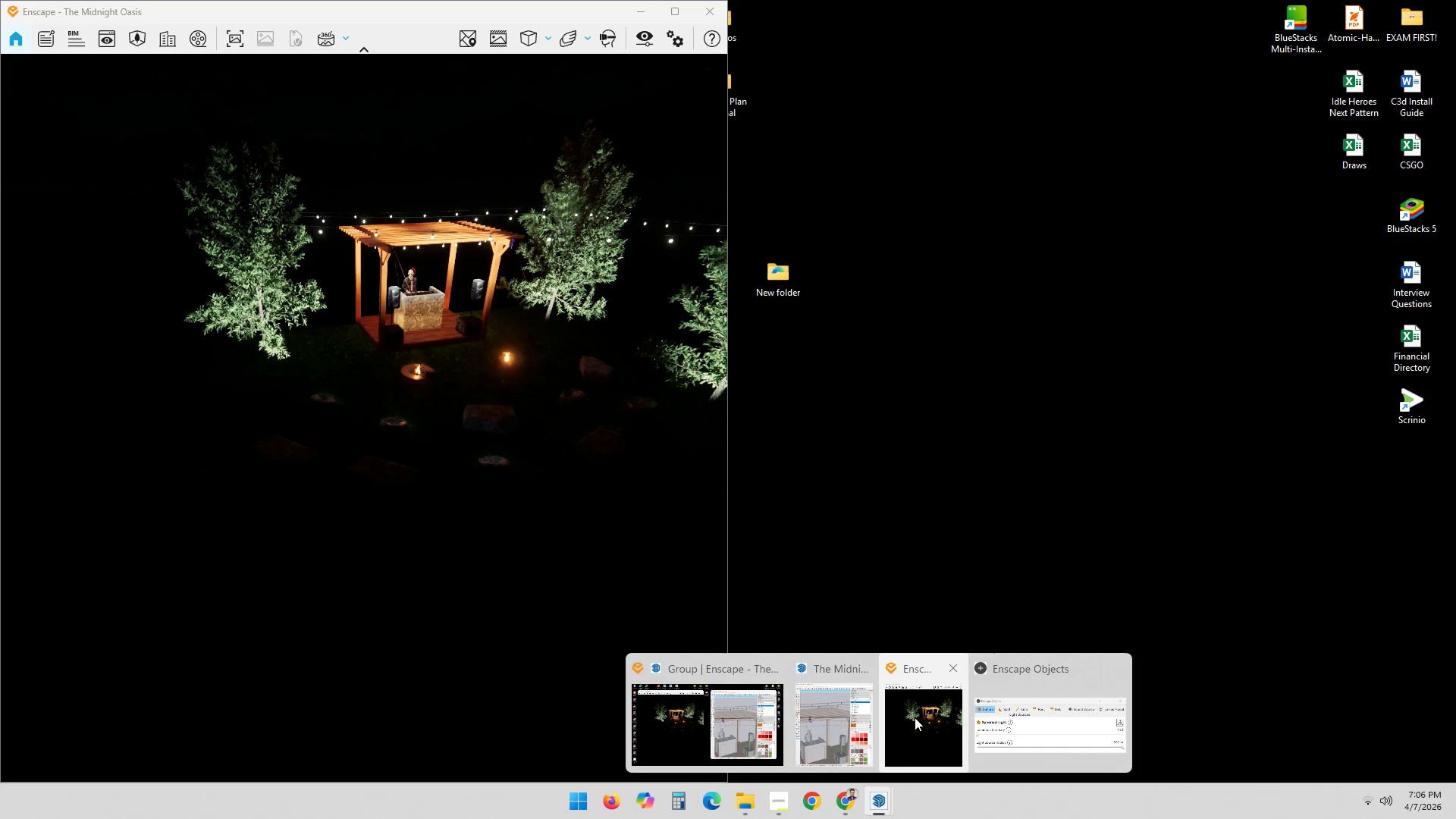 
wait(7.54)
 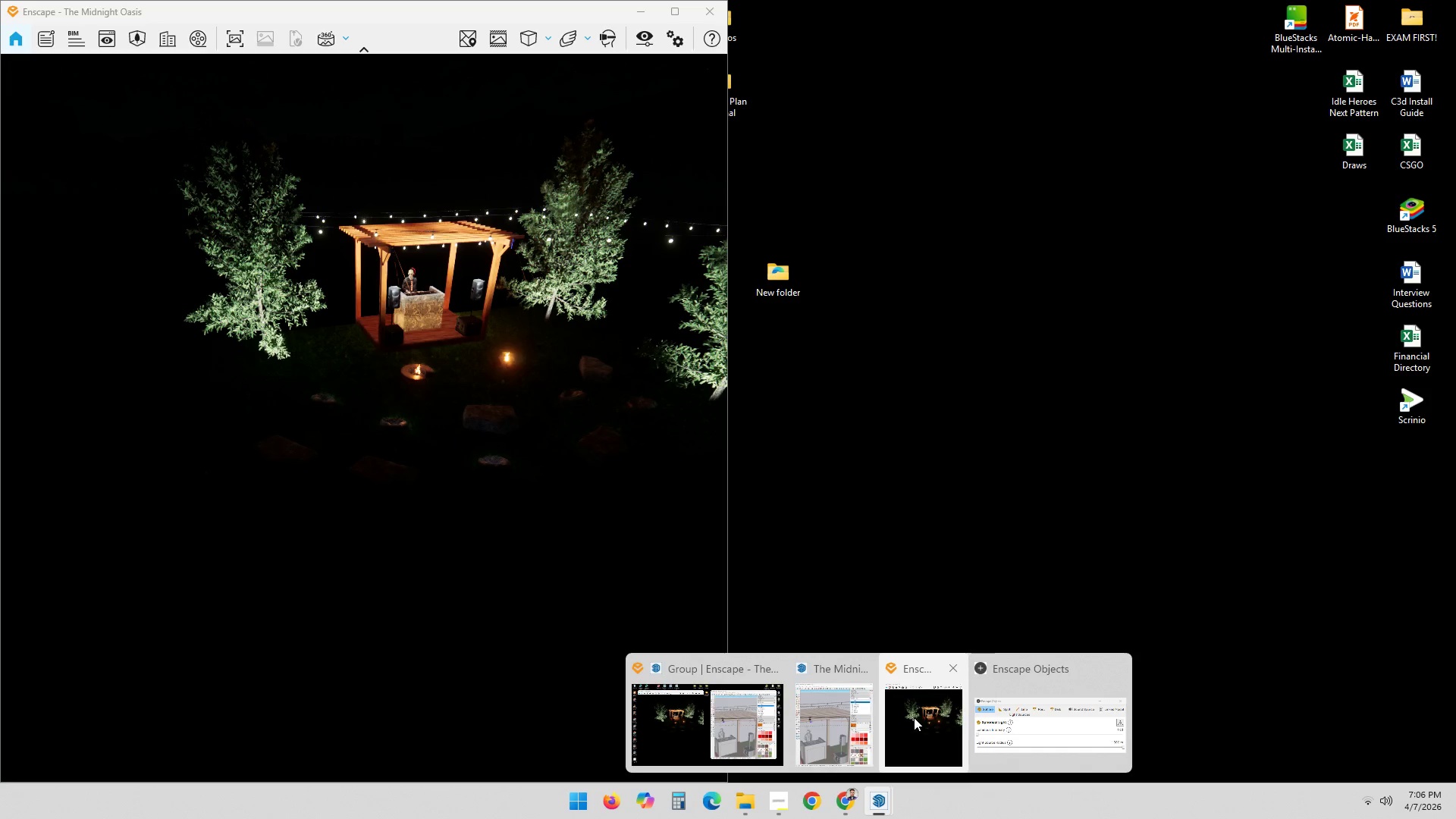 
key(Alt+AltLeft)
 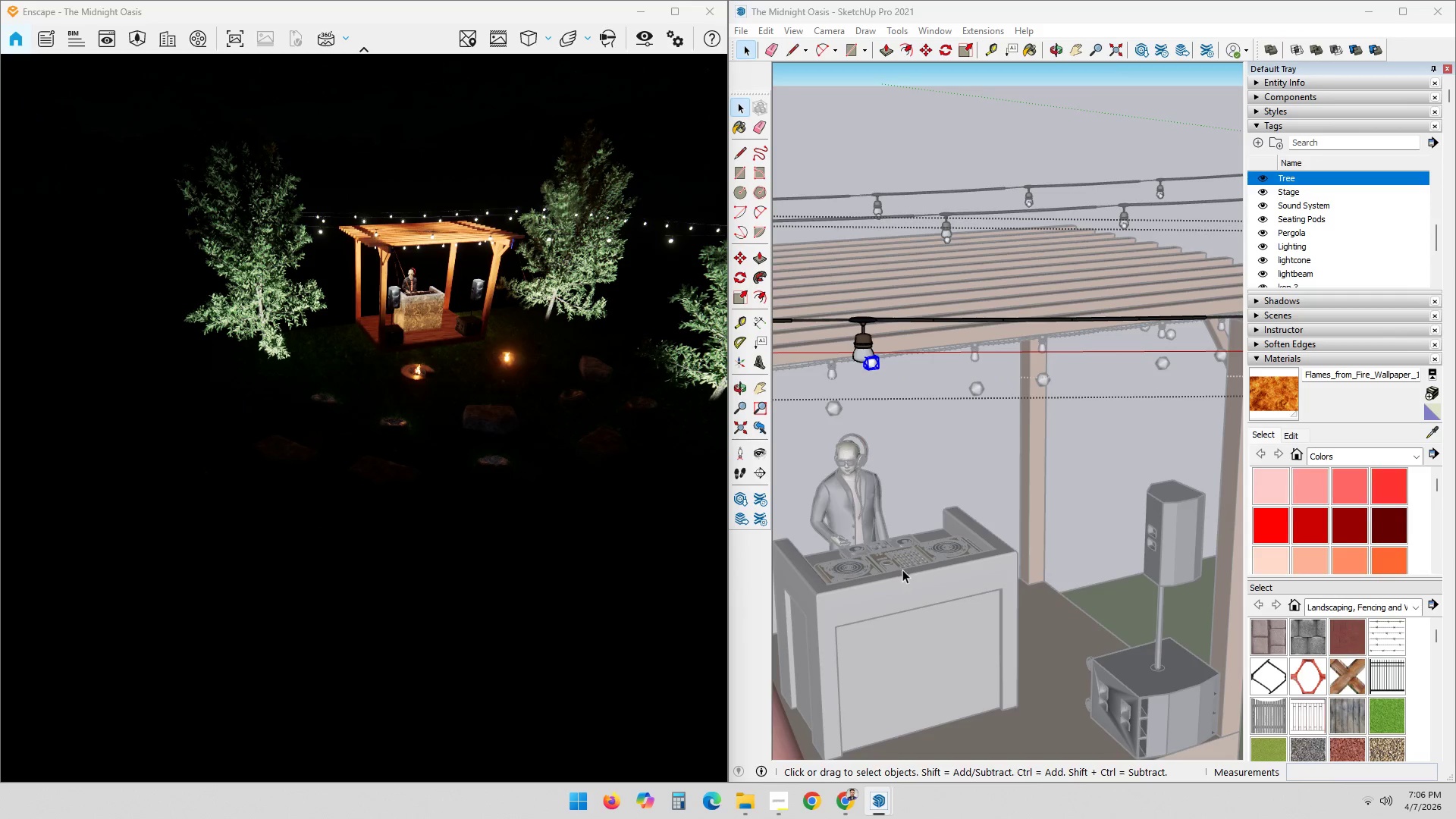 
key(Alt+Tab)
 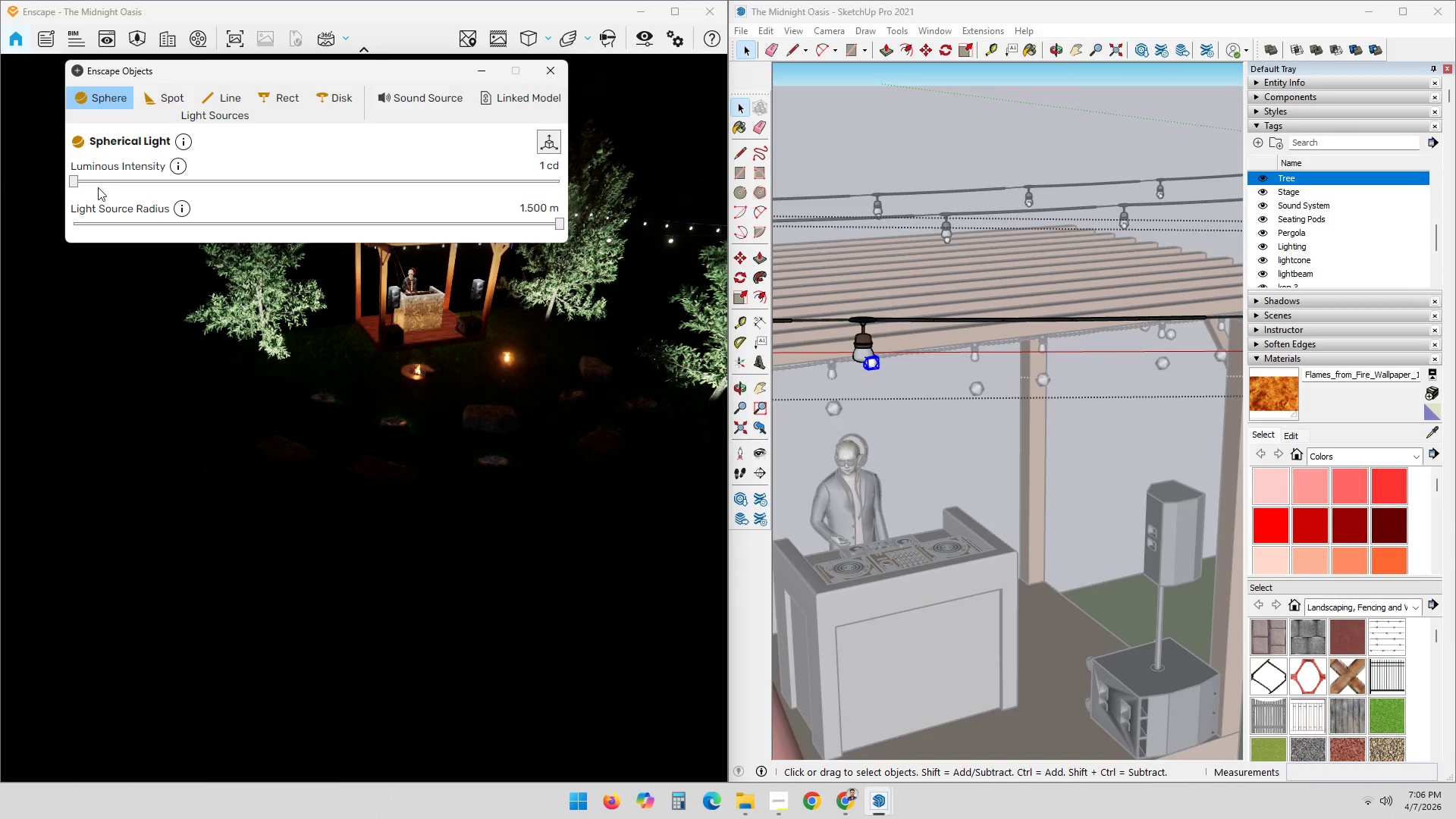 
left_click_drag(start_coordinate=[77, 185], to_coordinate=[102, 186])
 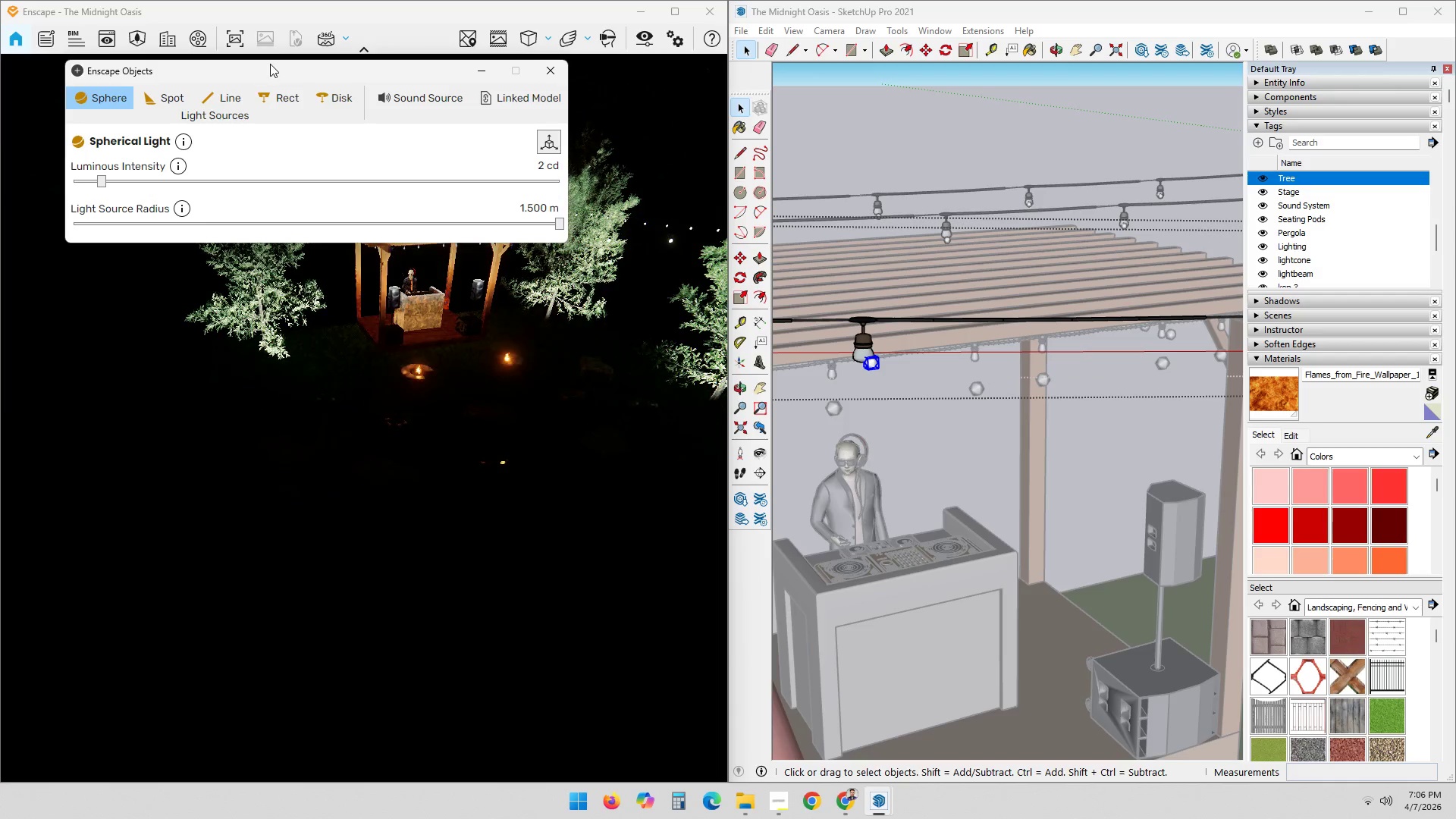 
left_click_drag(start_coordinate=[281, 64], to_coordinate=[1038, 0])
 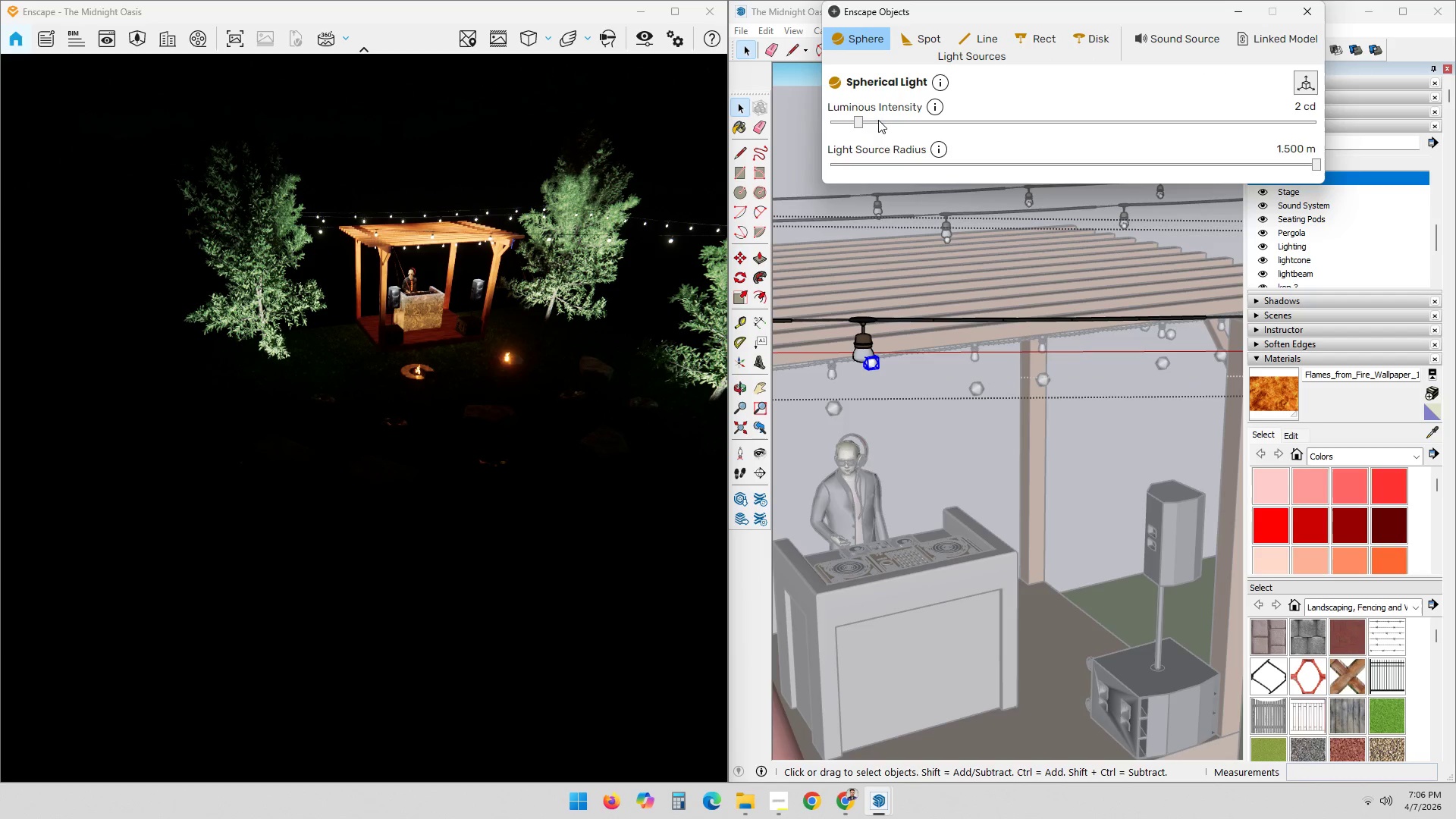 
wait(9.25)
 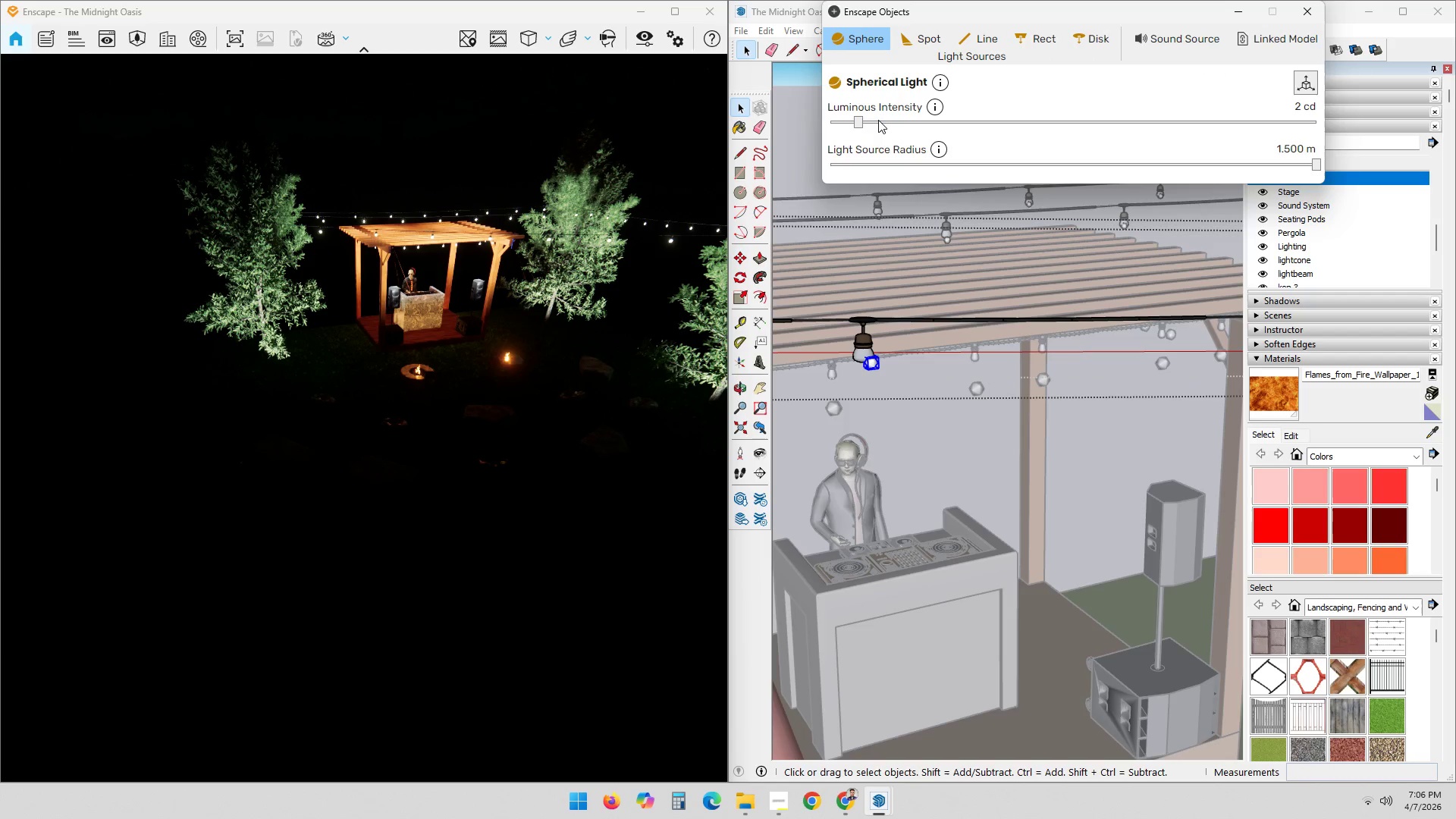 
left_click_drag(start_coordinate=[859, 124], to_coordinate=[977, 134])
 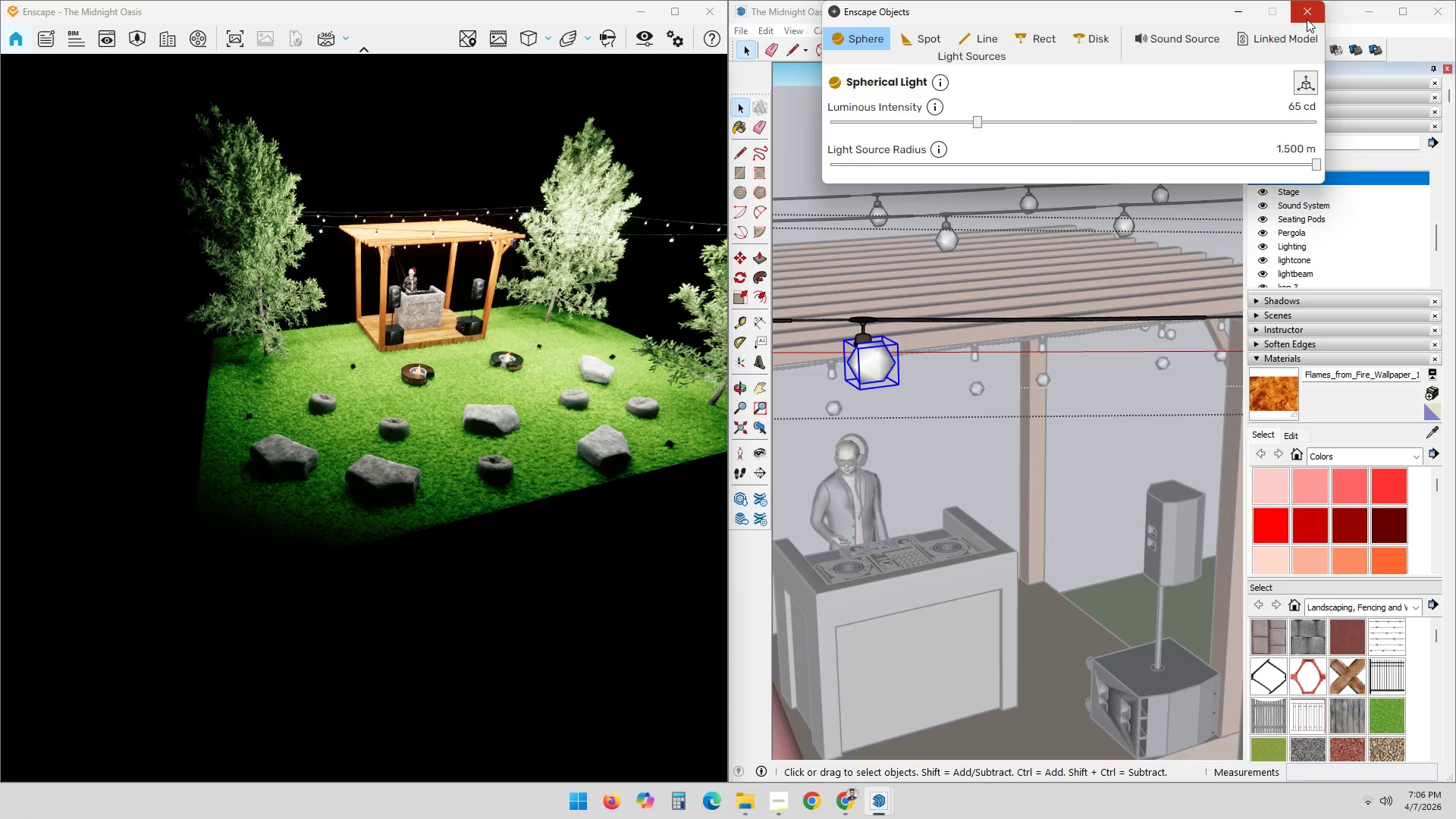 
left_click([1307, 19])
 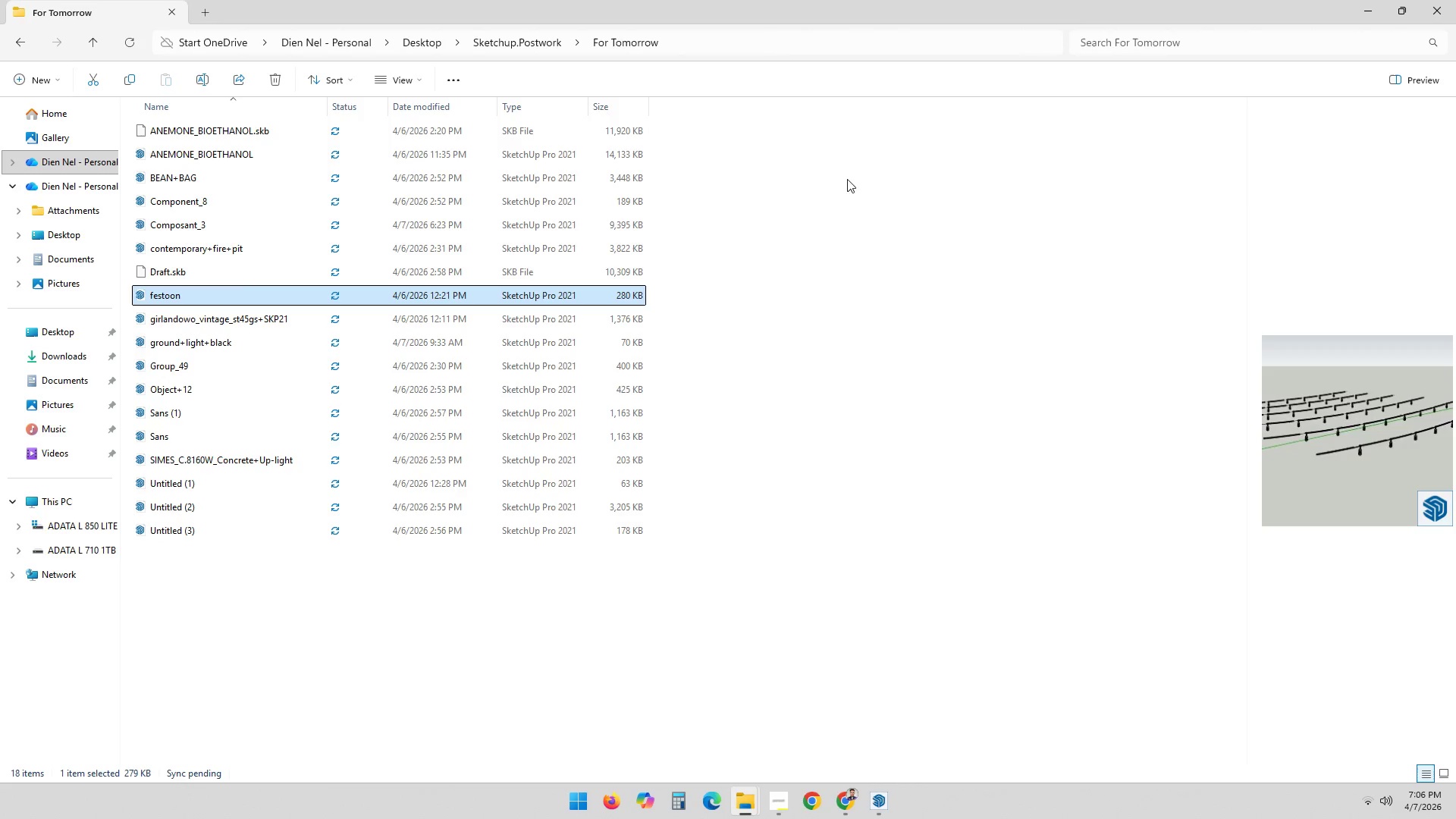 
key(Alt+AltLeft)
 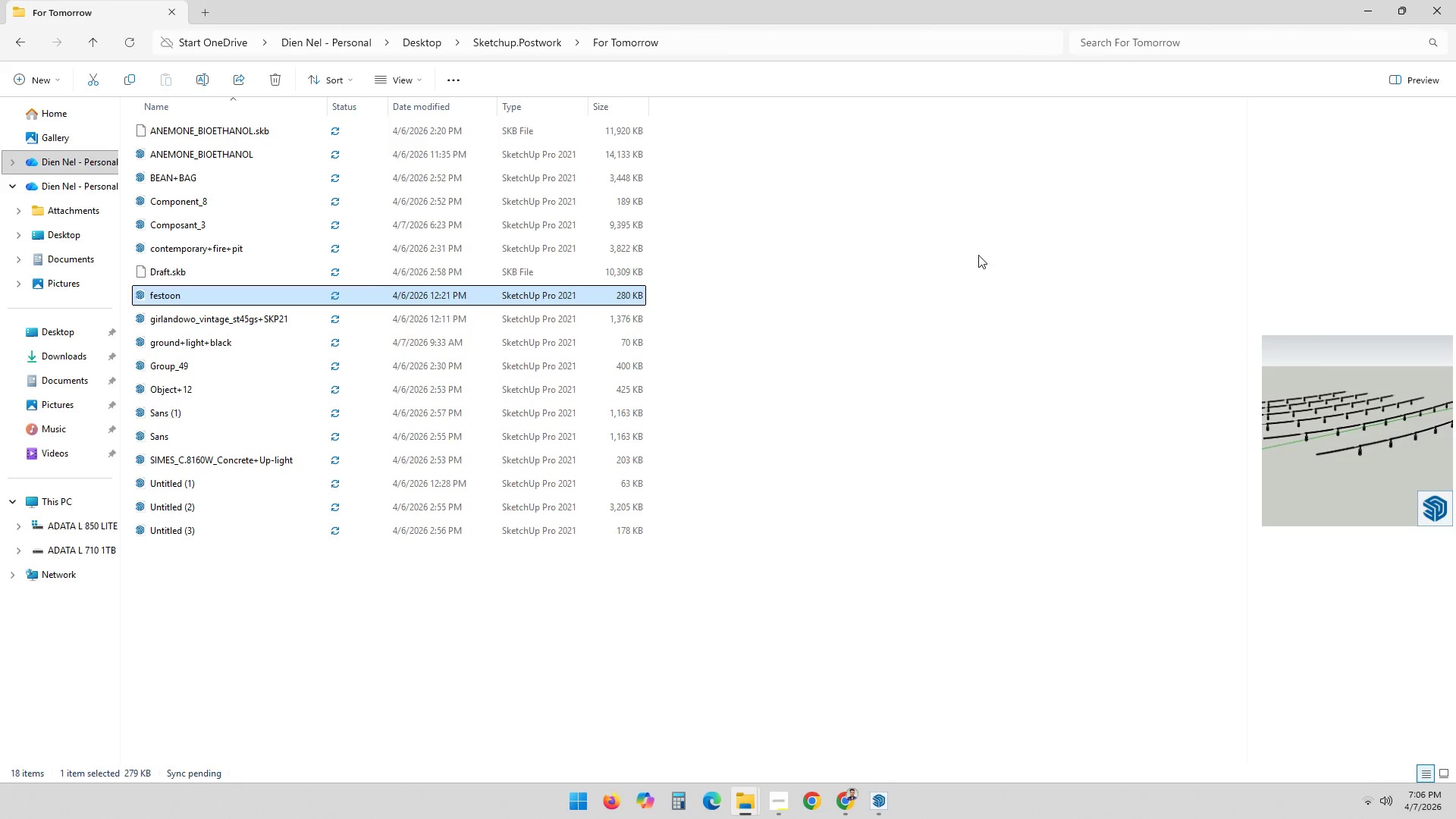 
key(Alt+Tab)
 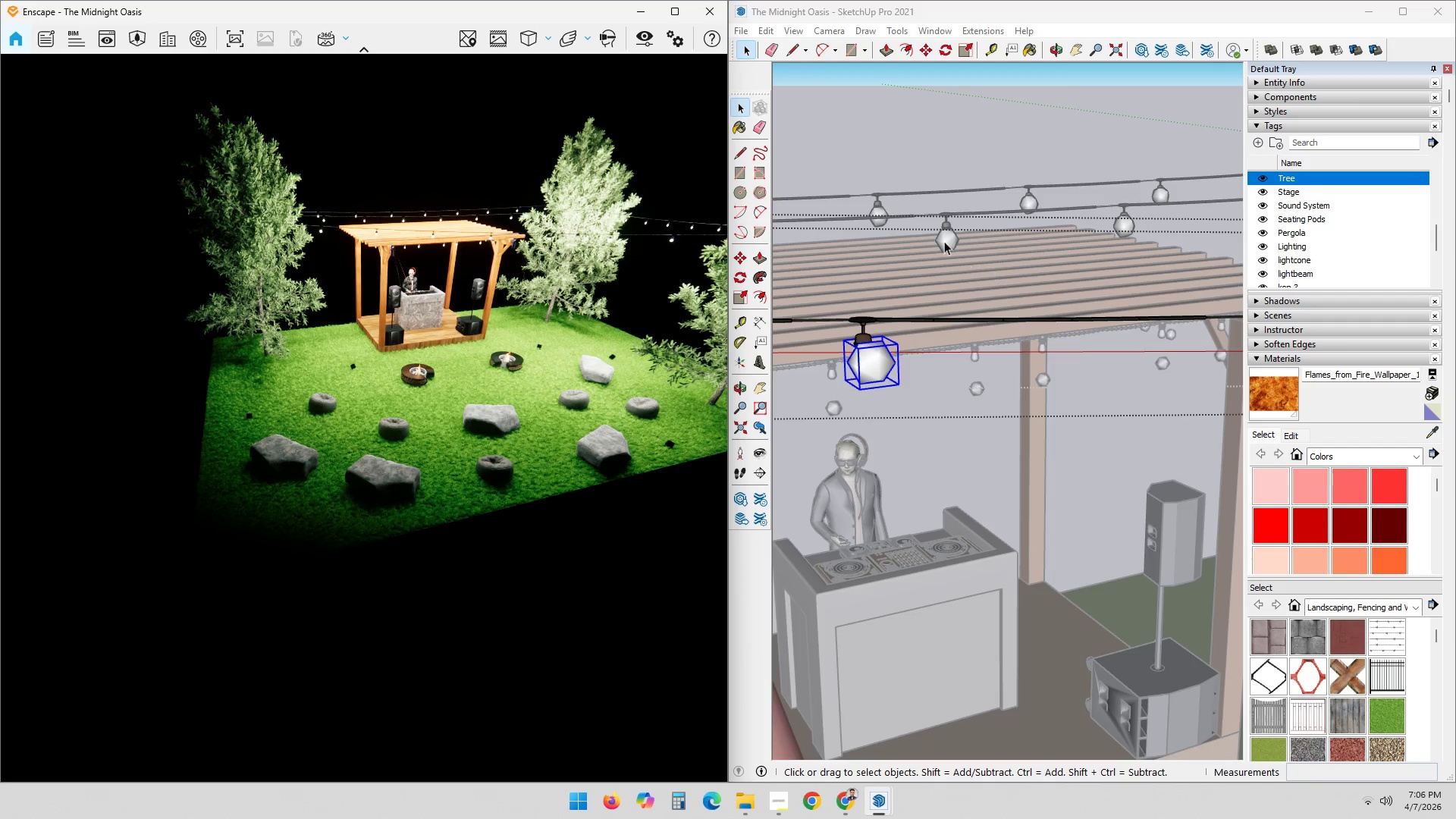 
left_click([1022, 134])
 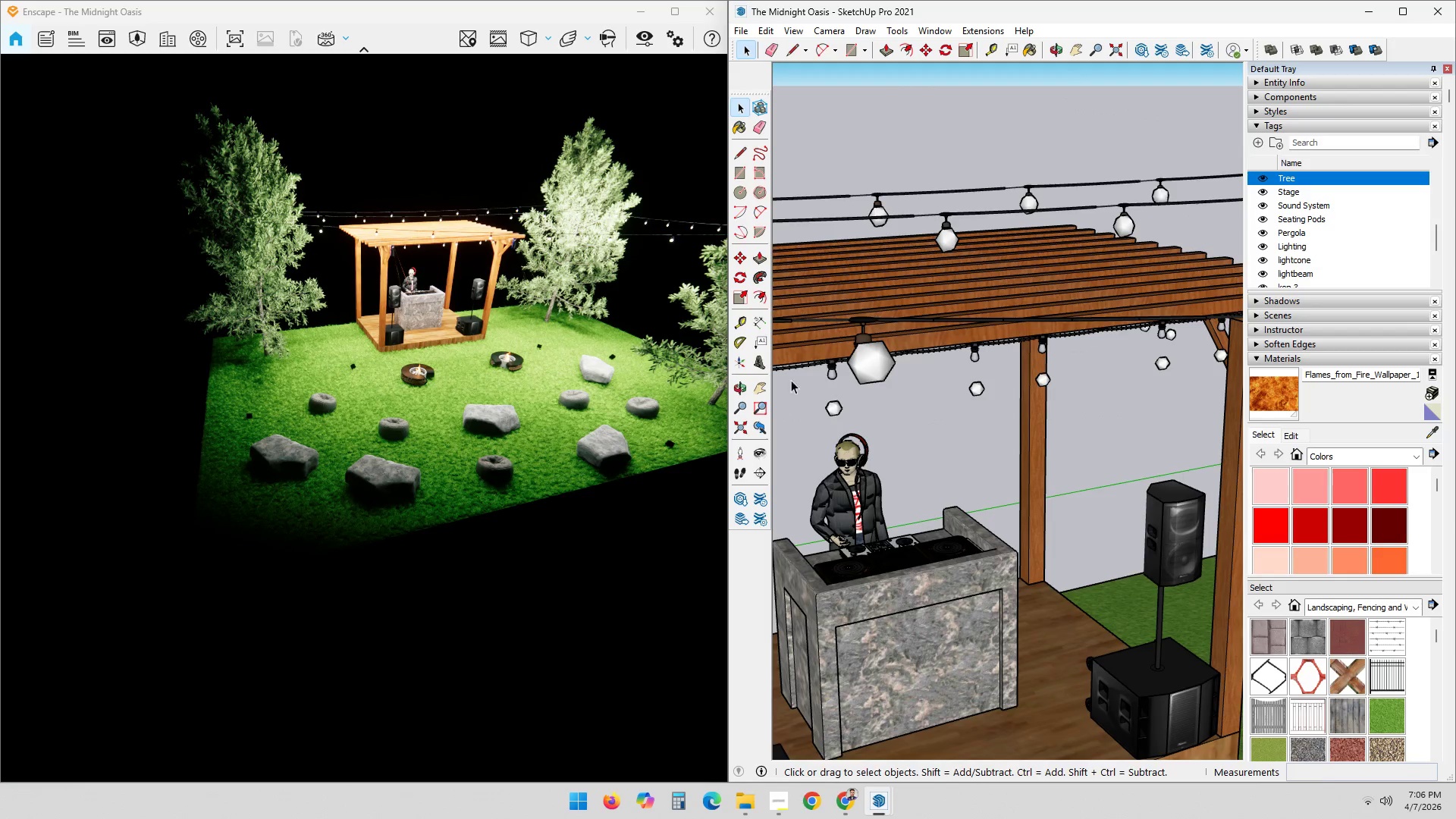 
left_click_drag(start_coordinate=[515, 527], to_coordinate=[383, 418])
 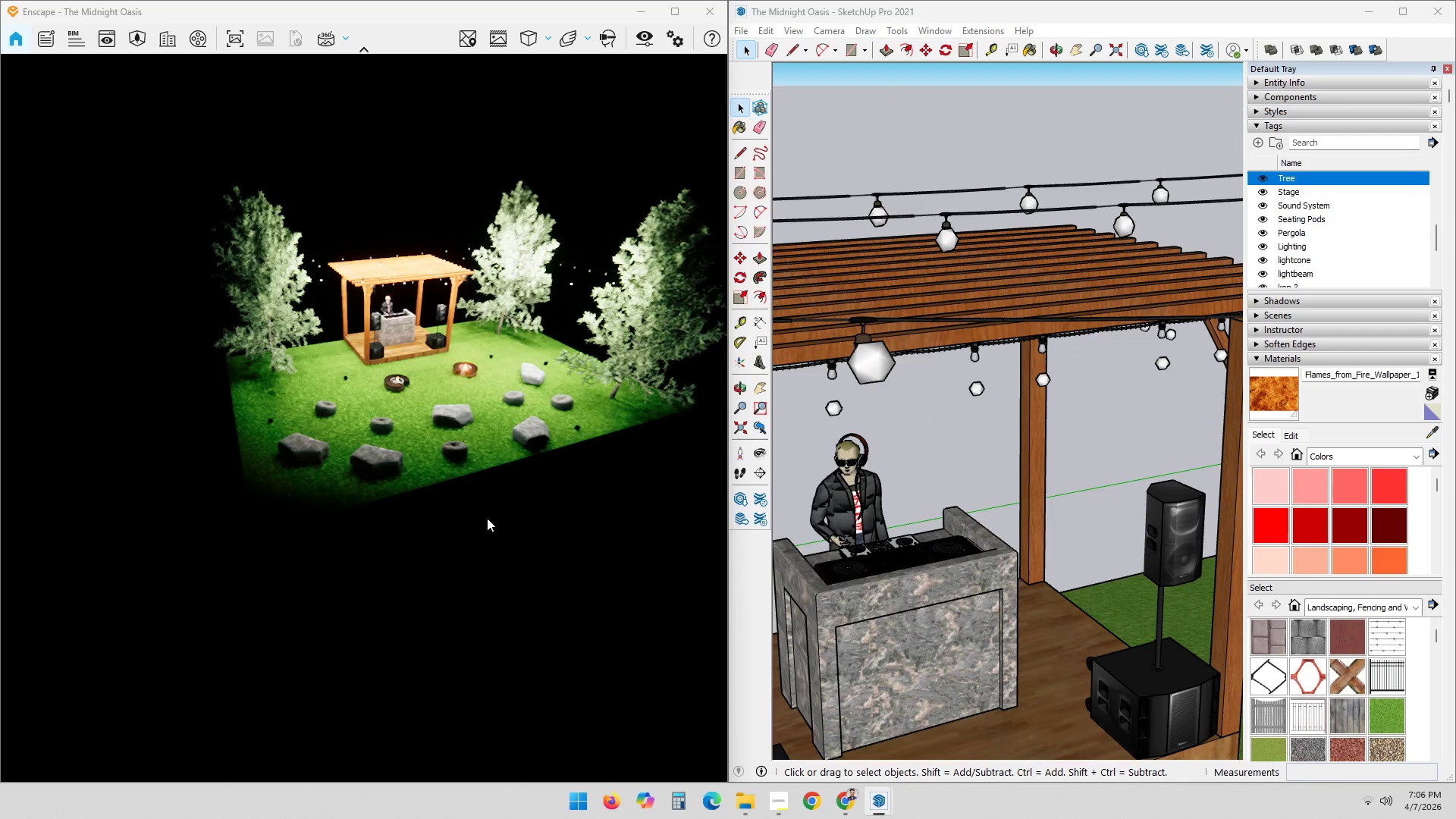 
scroll: coordinate [488, 497], scroll_direction: down, amount: 6.0
 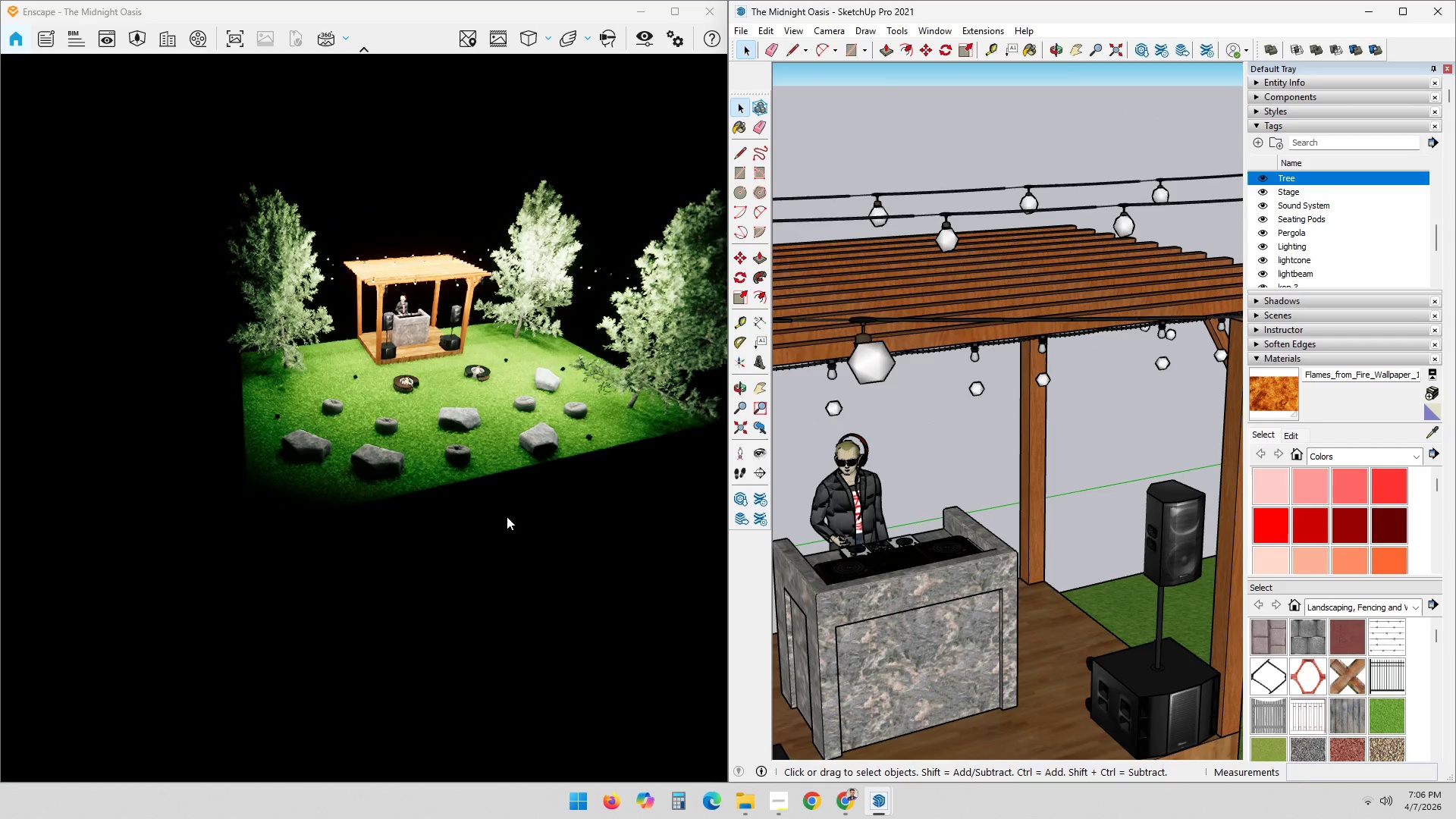 
scroll: coordinate [534, 413], scroll_direction: up, amount: 6.0
 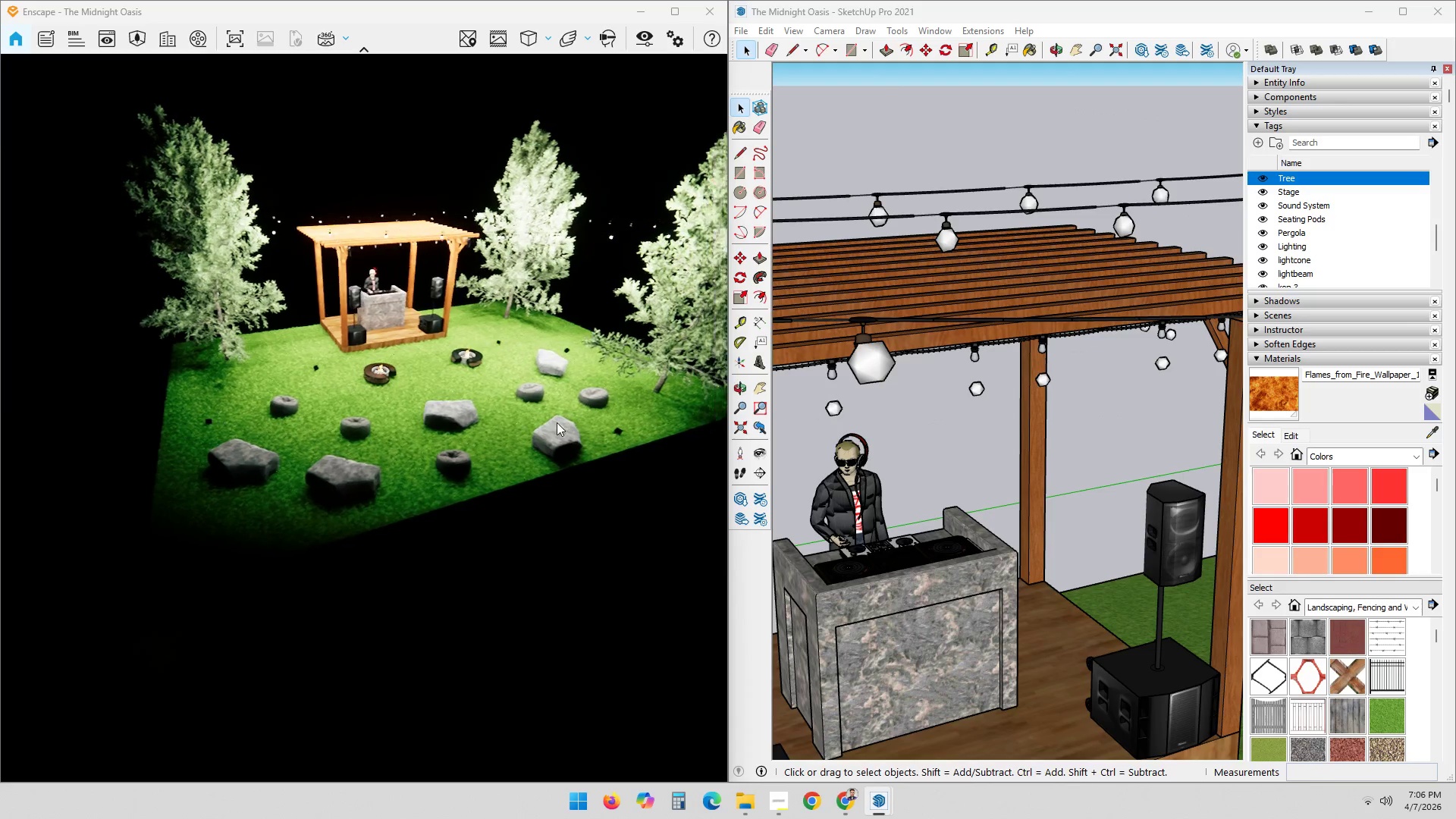 
left_click_drag(start_coordinate=[631, 497], to_coordinate=[679, 491])
 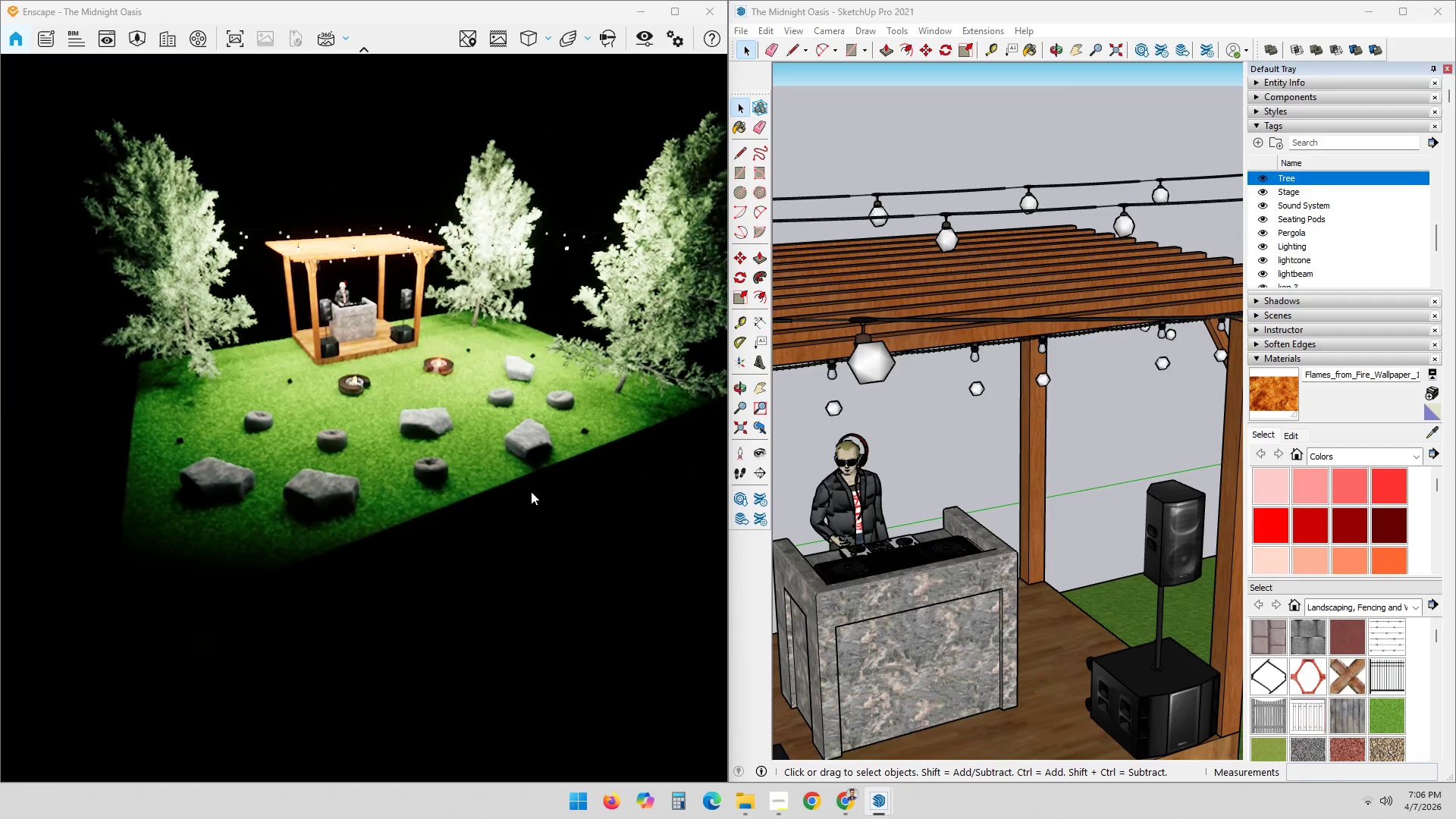 
scroll: coordinate [531, 491], scroll_direction: down, amount: 3.0
 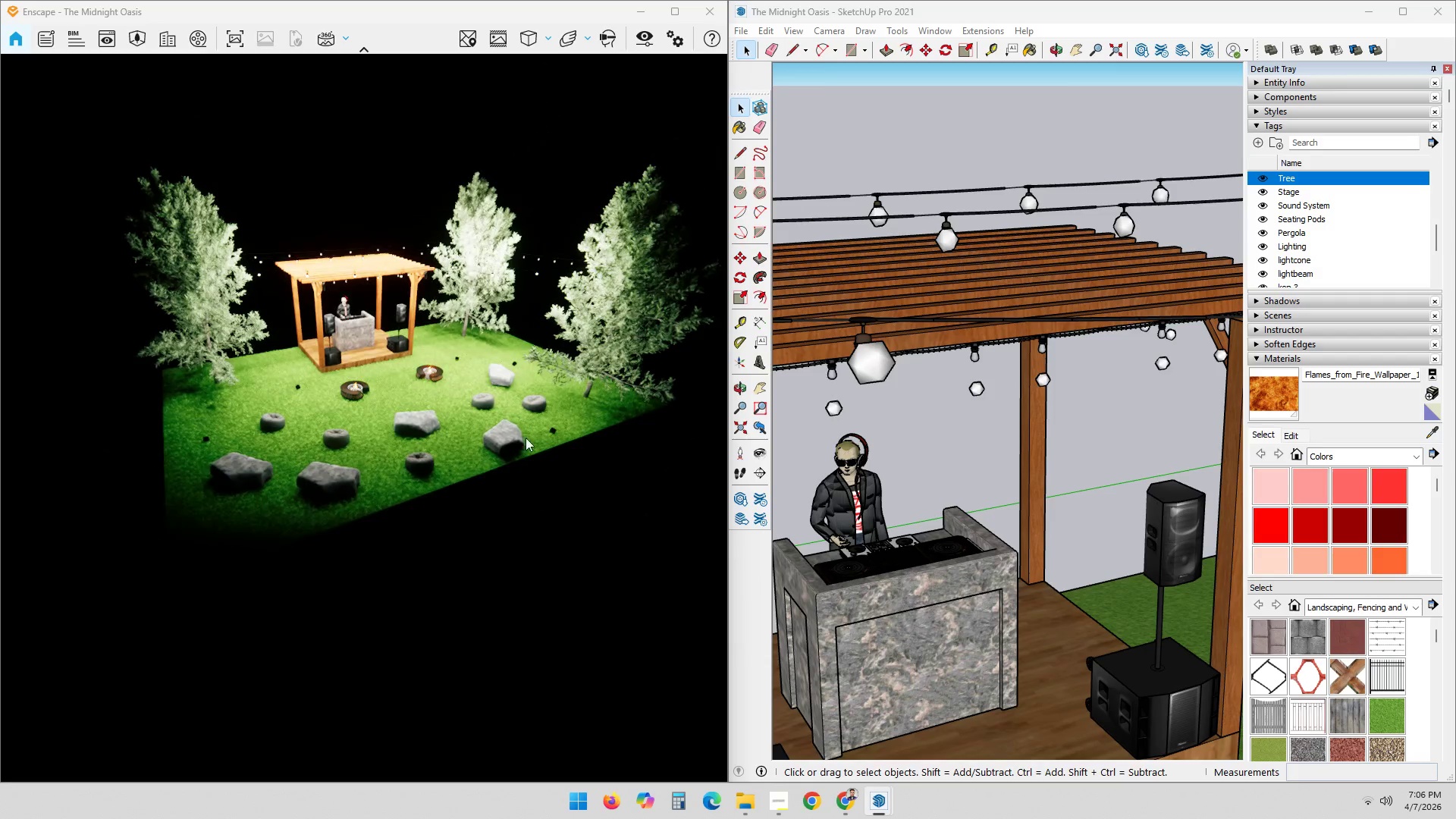 
scroll: coordinate [574, 431], scroll_direction: up, amount: 2.0
 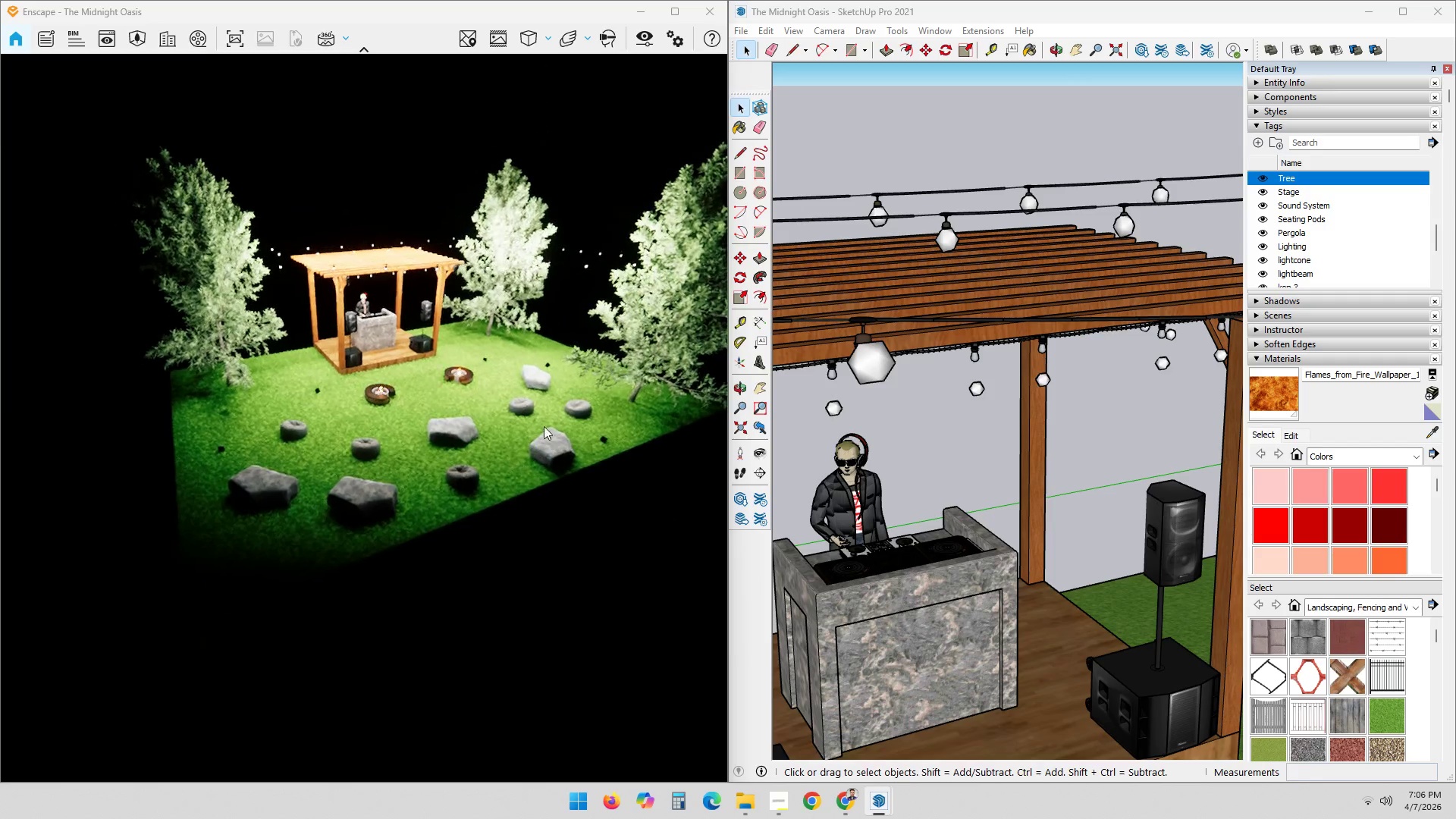 
scroll: coordinate [443, 470], scroll_direction: down, amount: 3.0
 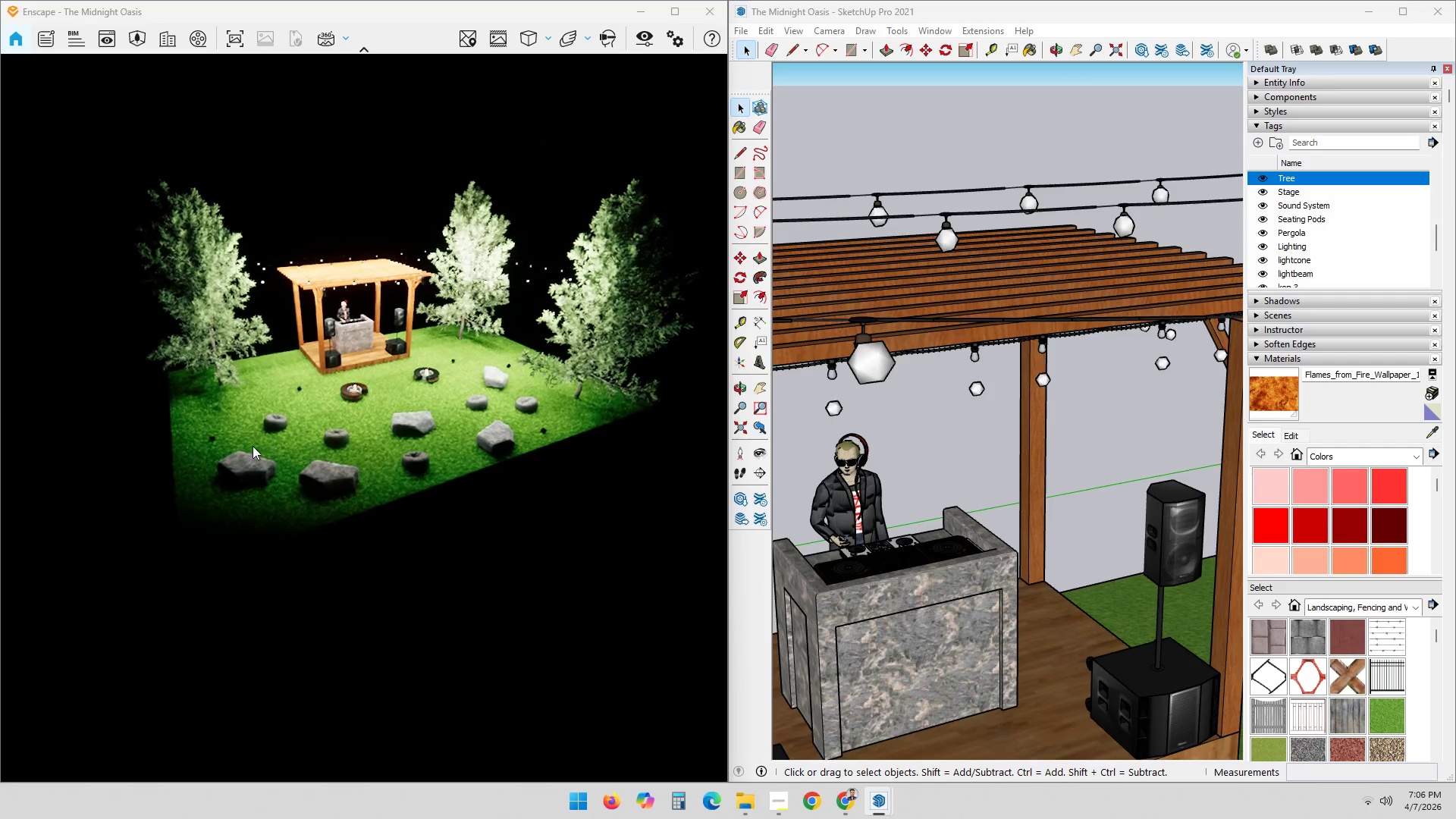 
left_click_drag(start_coordinate=[626, 420], to_coordinate=[334, 446])
 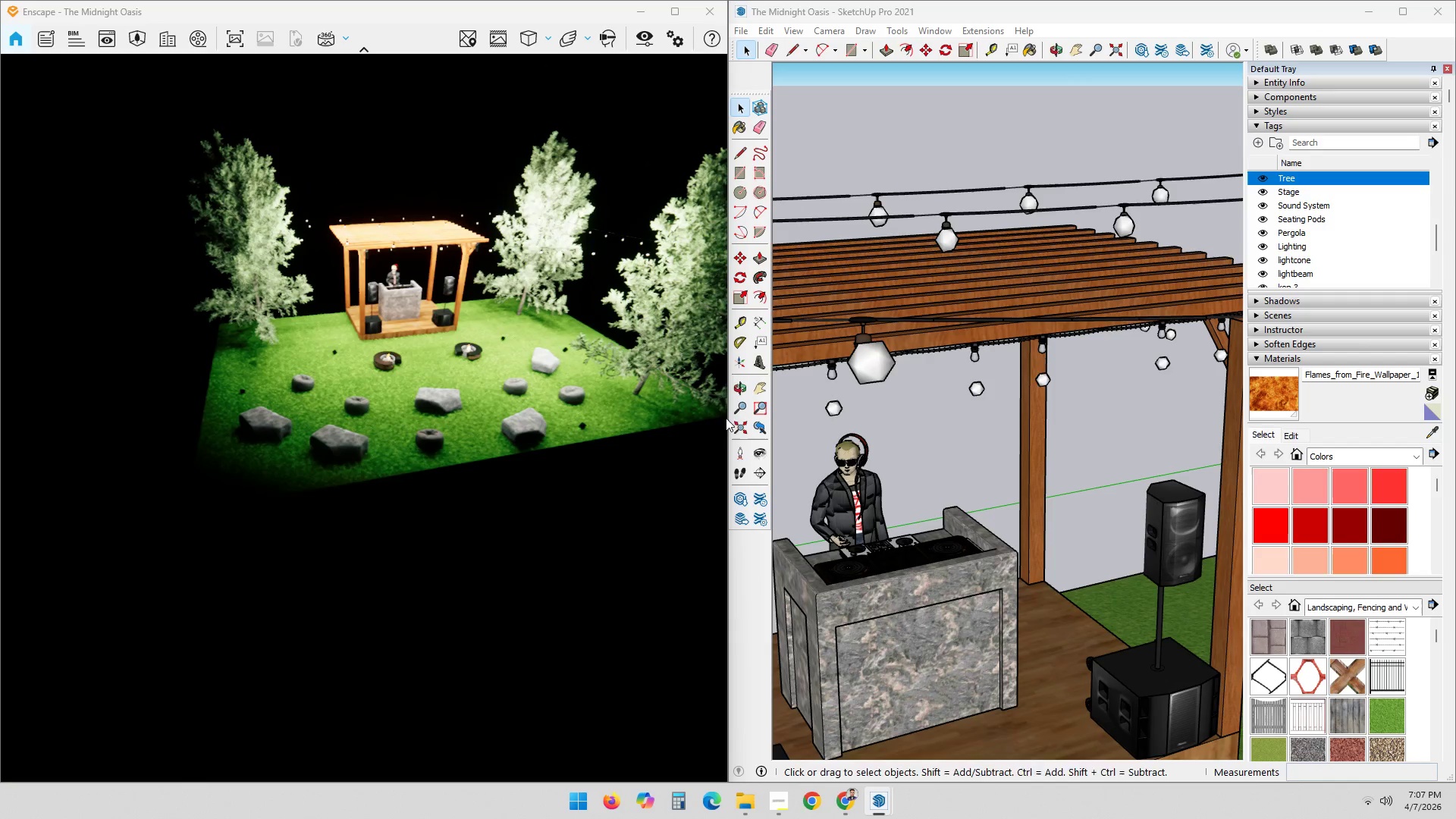 
scroll: coordinate [495, 296], scroll_direction: up, amount: 6.0
 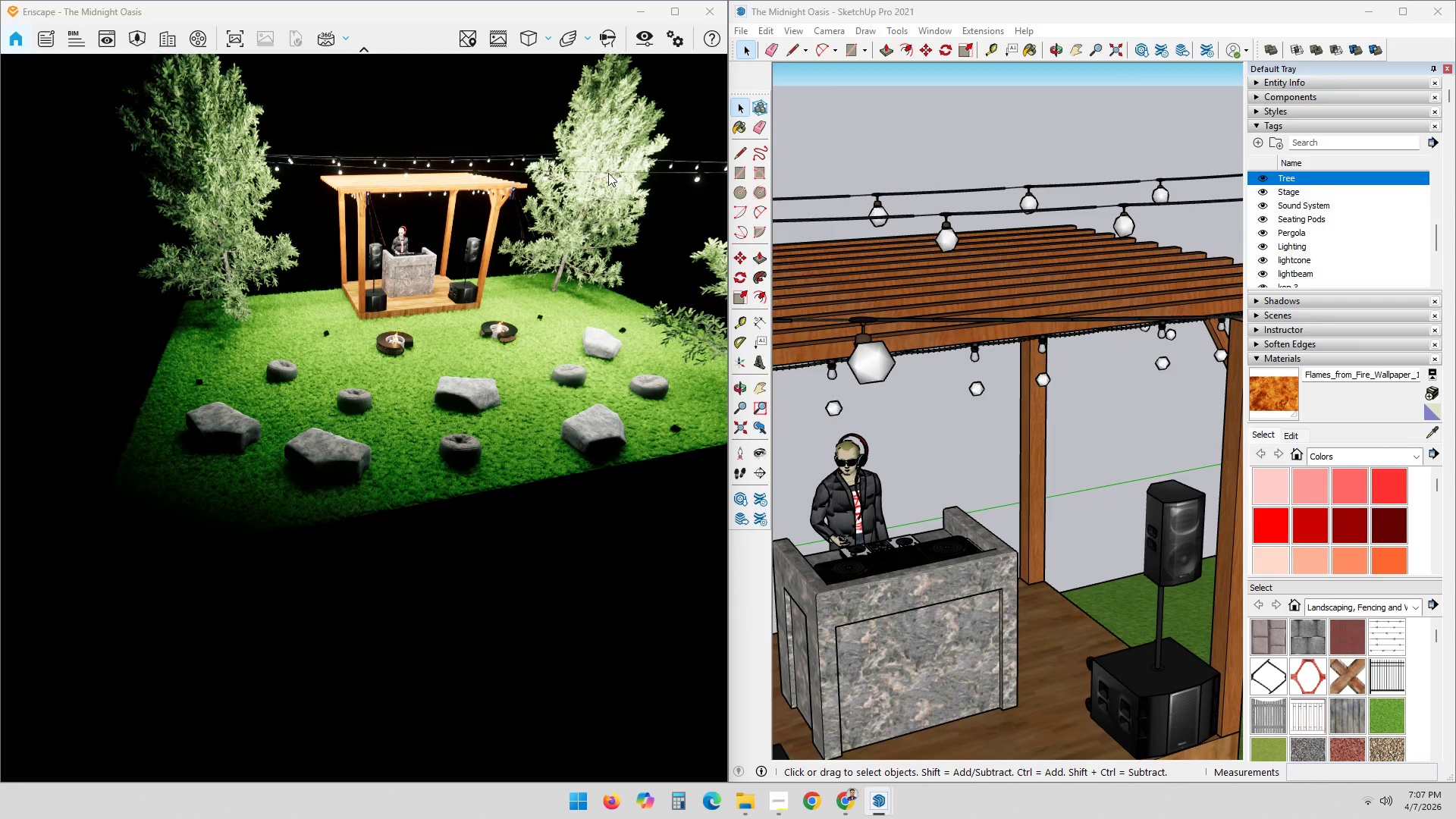 
scroll: coordinate [362, 362], scroll_direction: down, amount: 3.0
 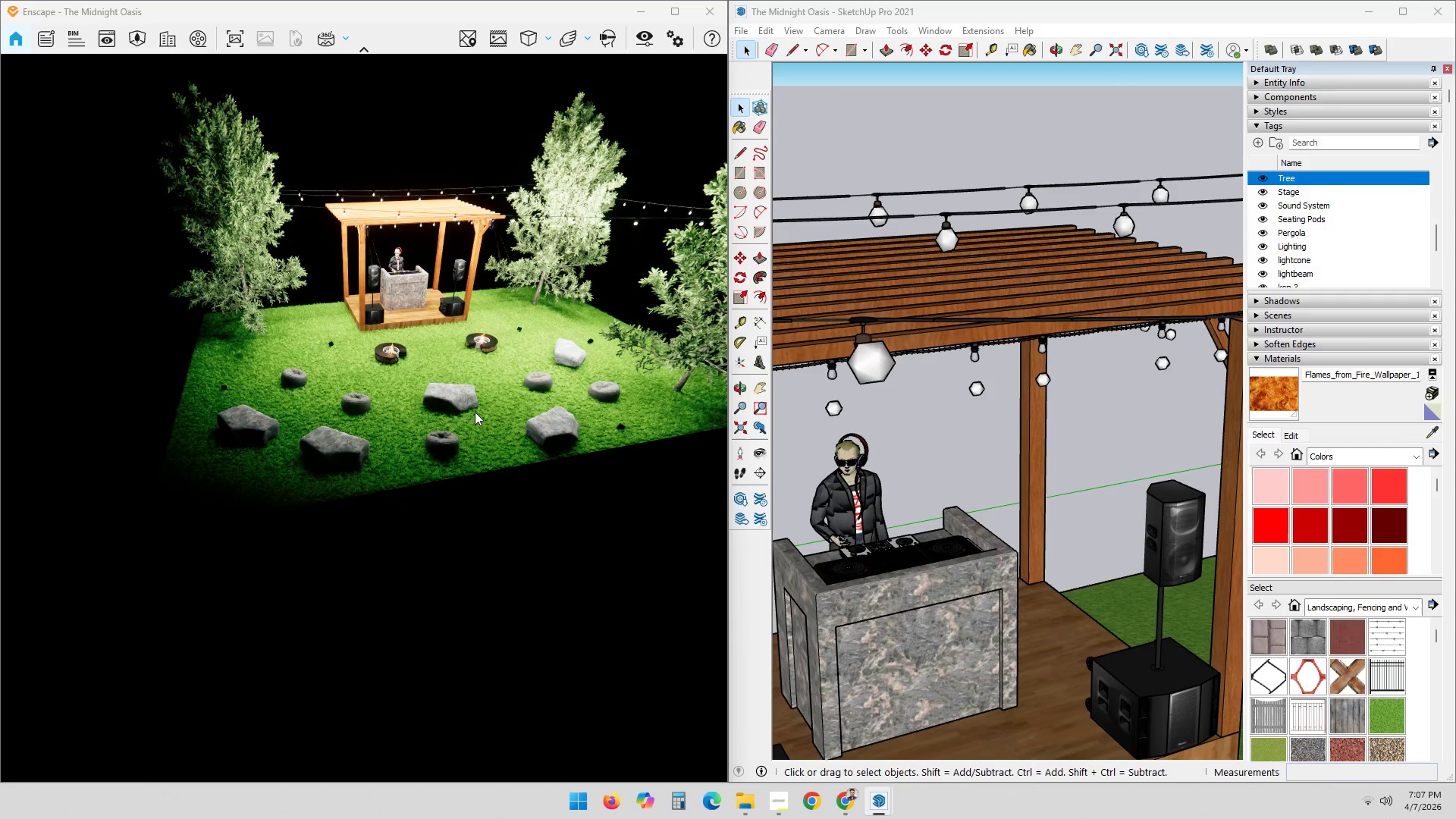 
left_click_drag(start_coordinate=[481, 535], to_coordinate=[364, 427])
 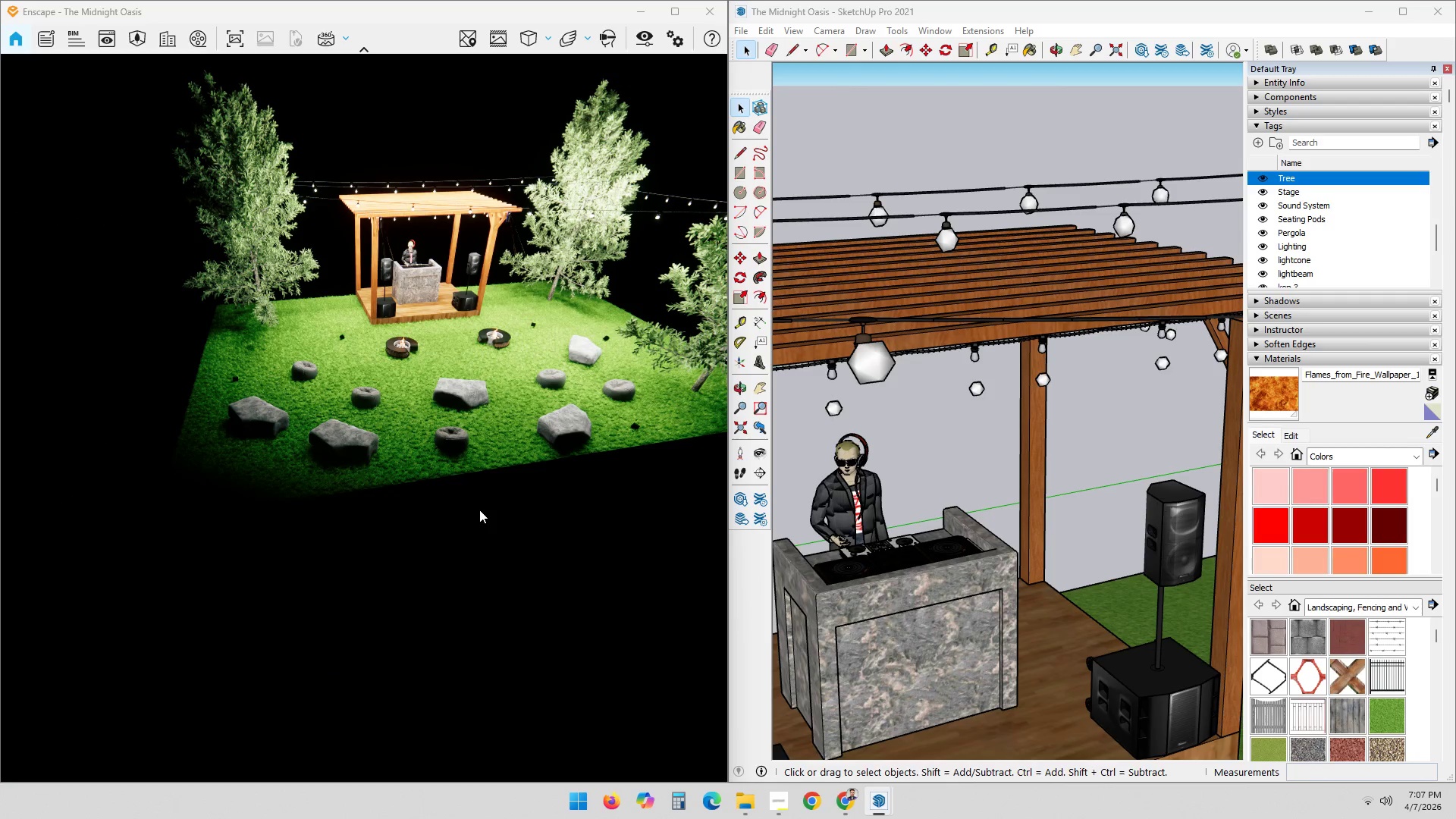 
scroll: coordinate [371, 349], scroll_direction: up, amount: 7.0
 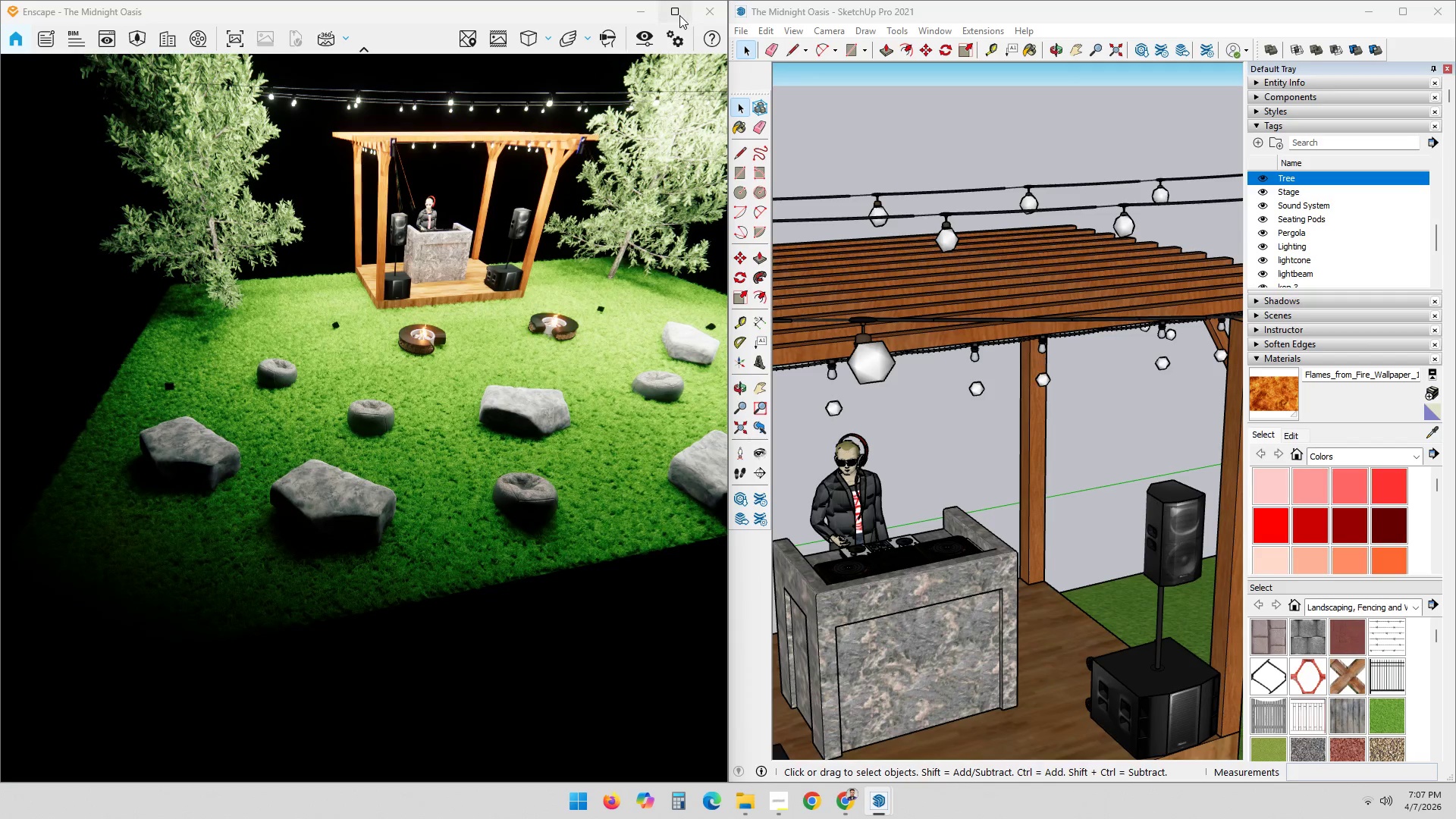 
left_click([679, 15])
 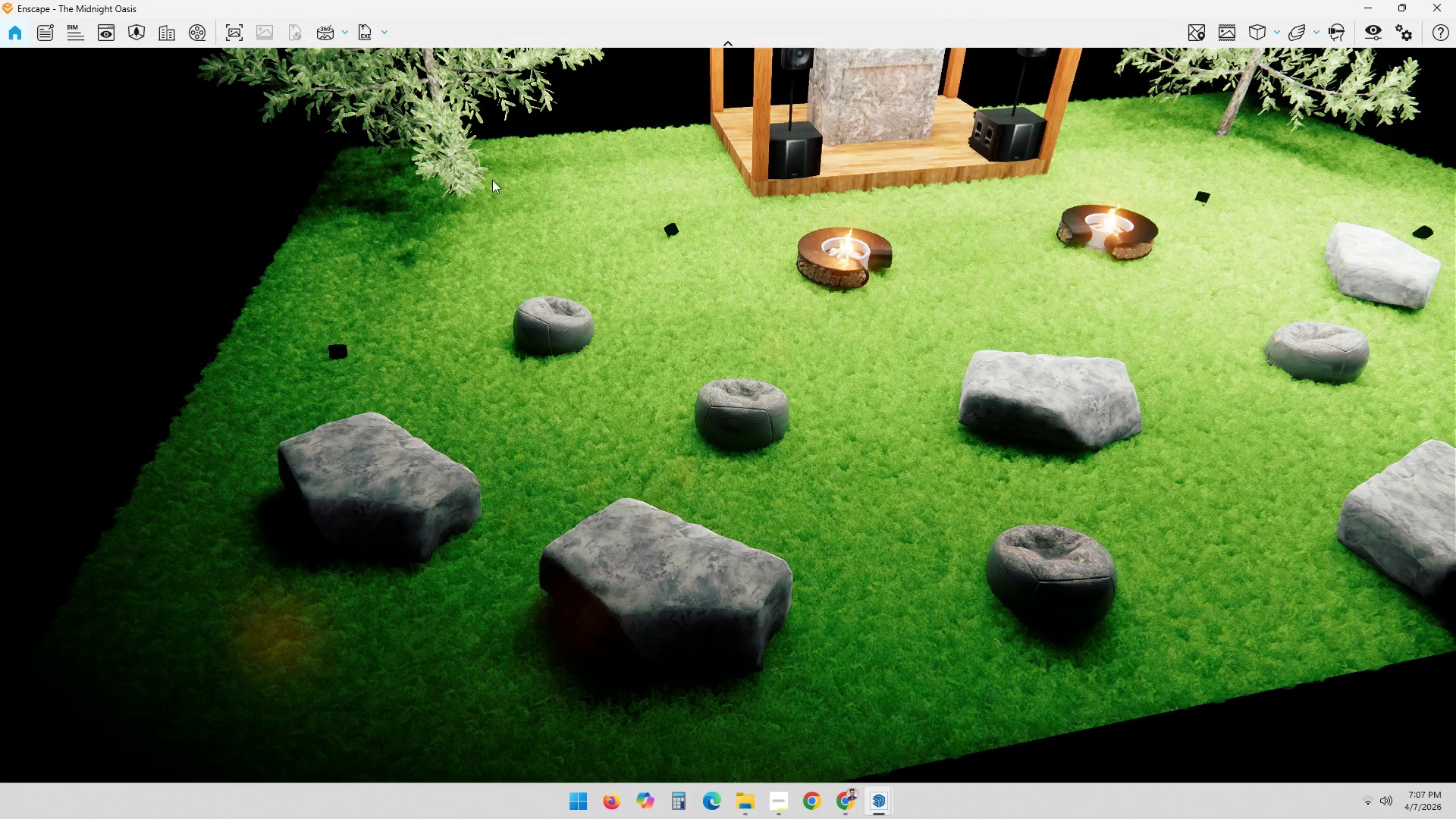 
scroll: coordinate [639, 331], scroll_direction: down, amount: 4.0
 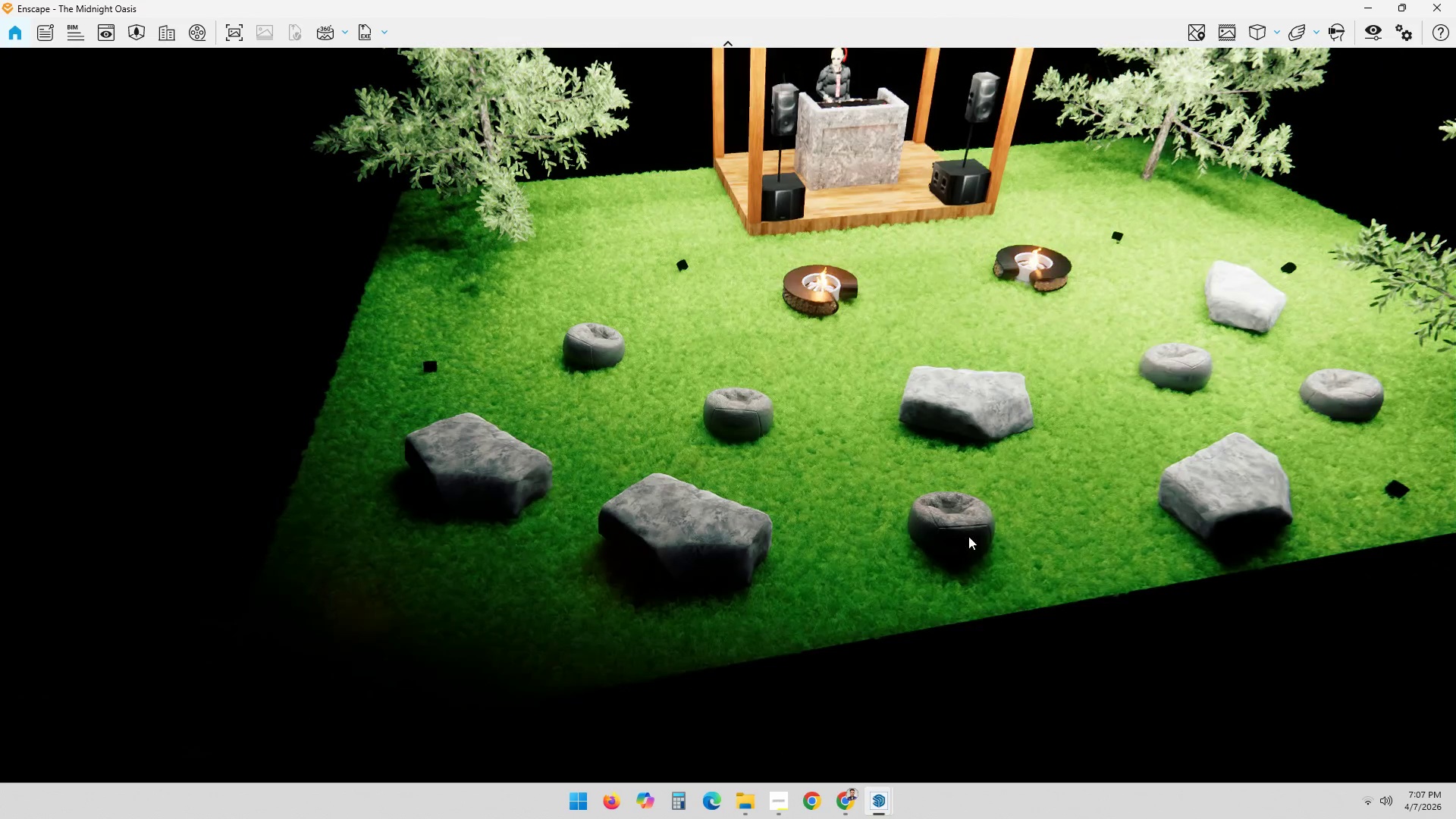 
scroll: coordinate [995, 598], scroll_direction: up, amount: 6.0
 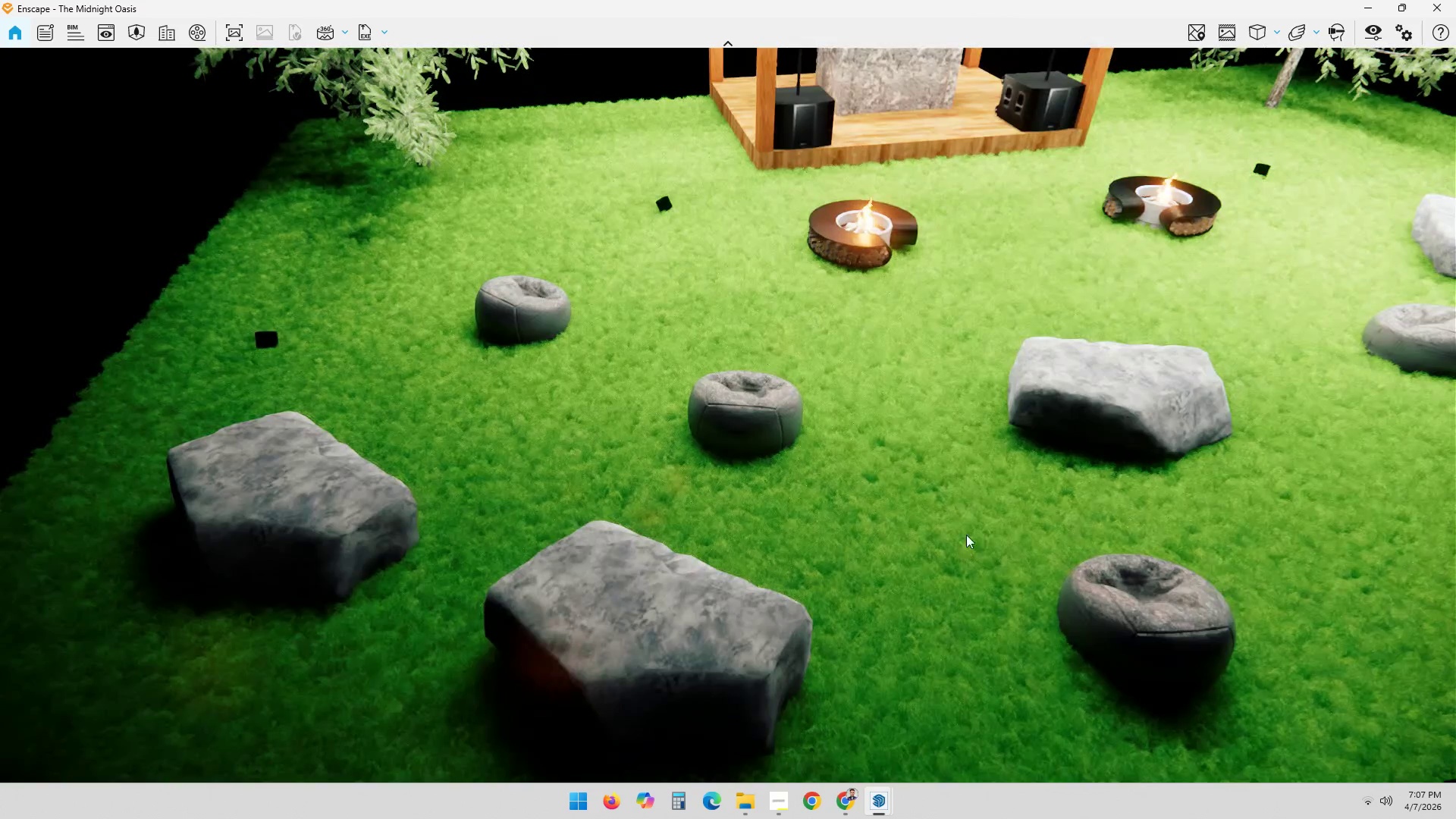 
left_click([942, 508])
 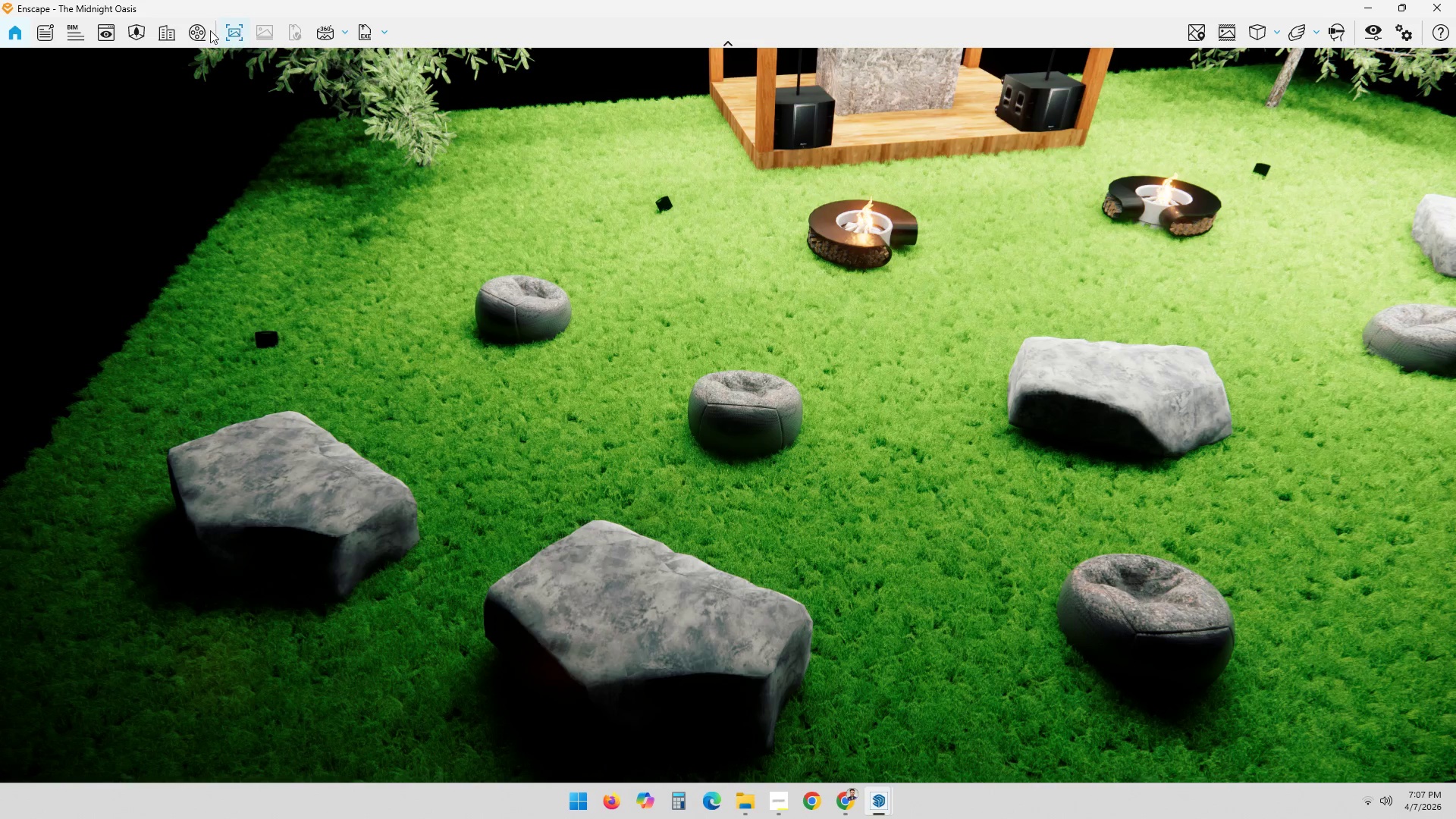 
wait(5.25)
 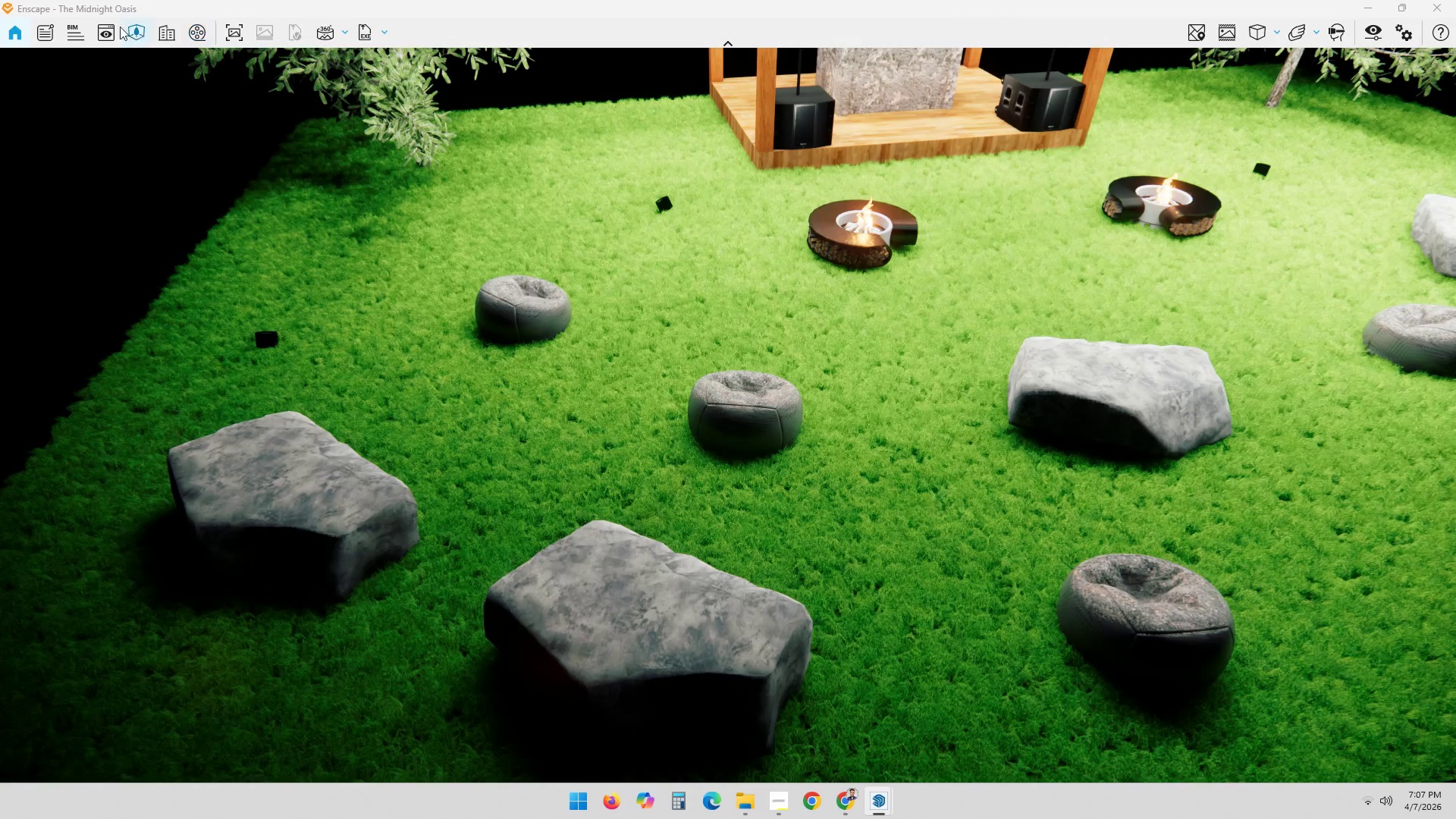 
left_click([130, 30])
 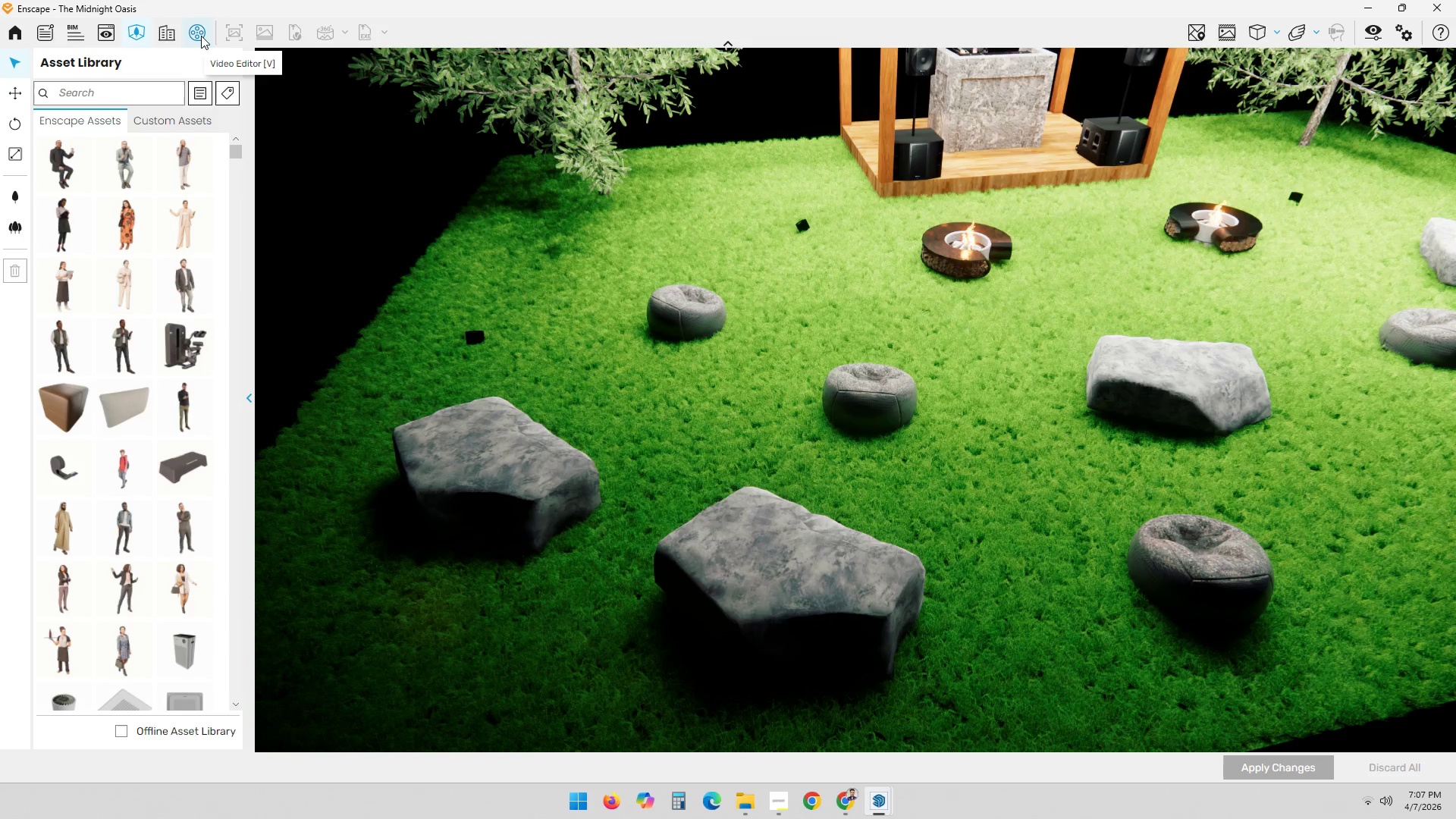 
wait(18.58)
 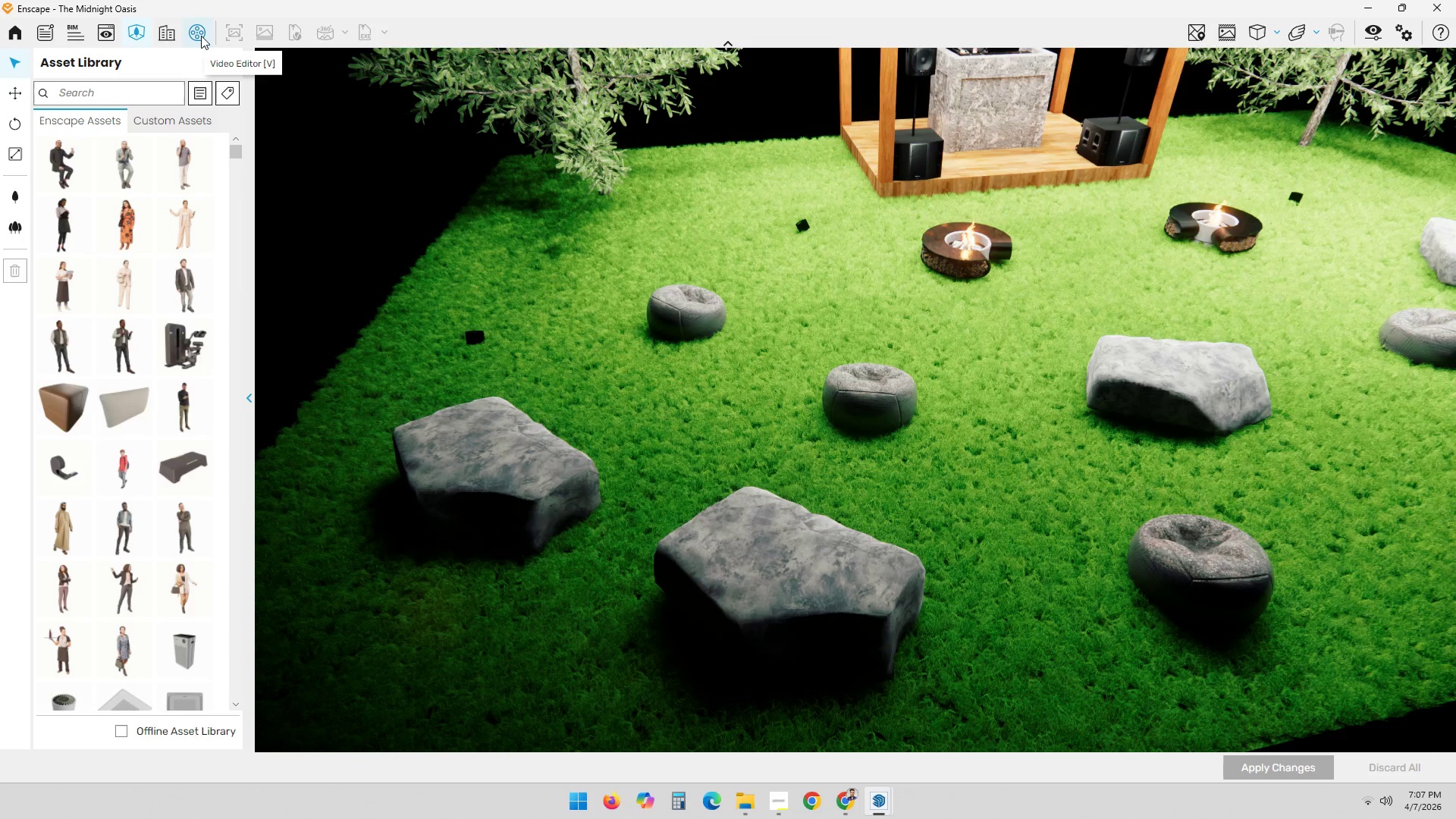 
left_click([202, 93])
 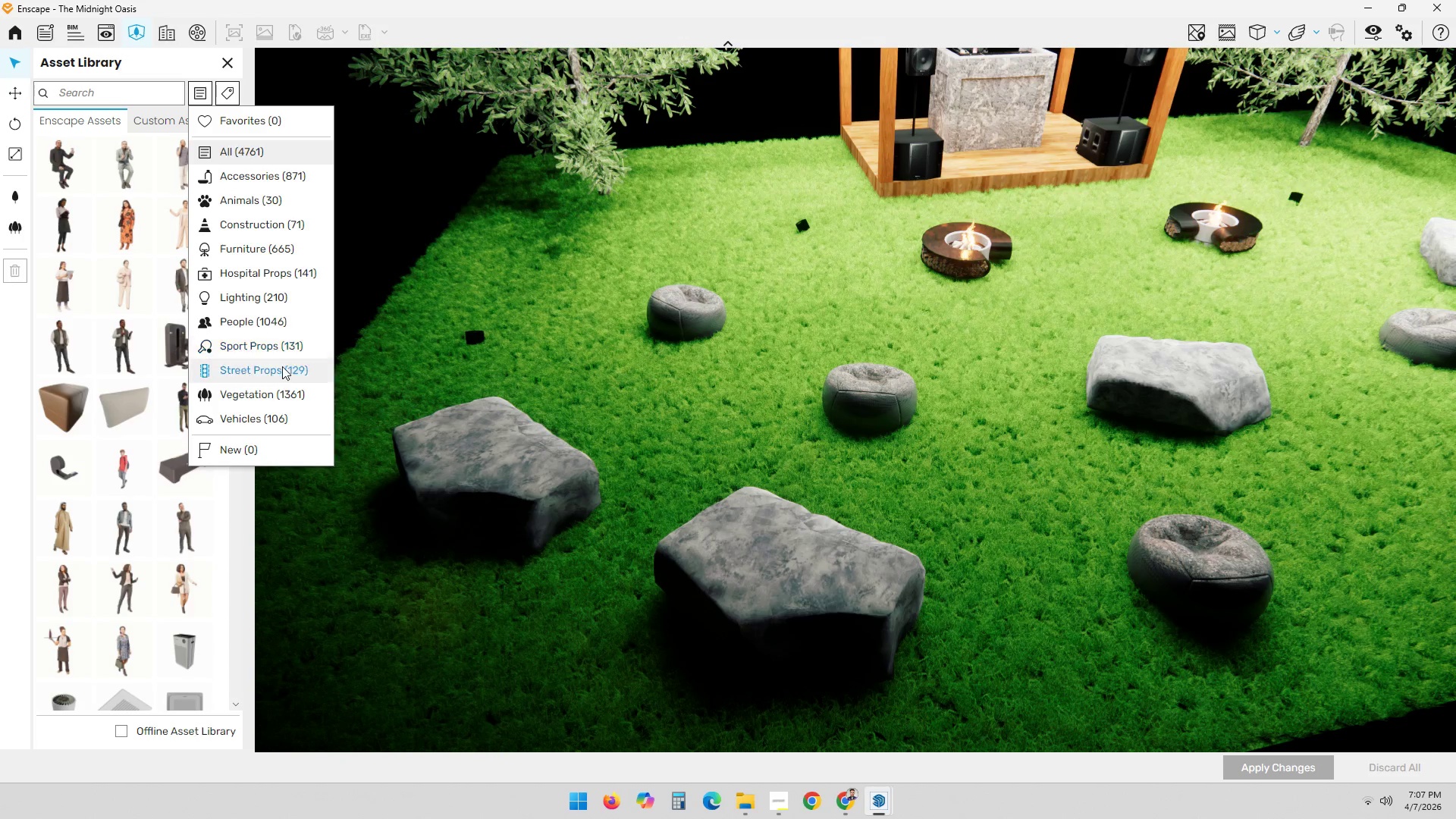 
left_click([286, 397])
 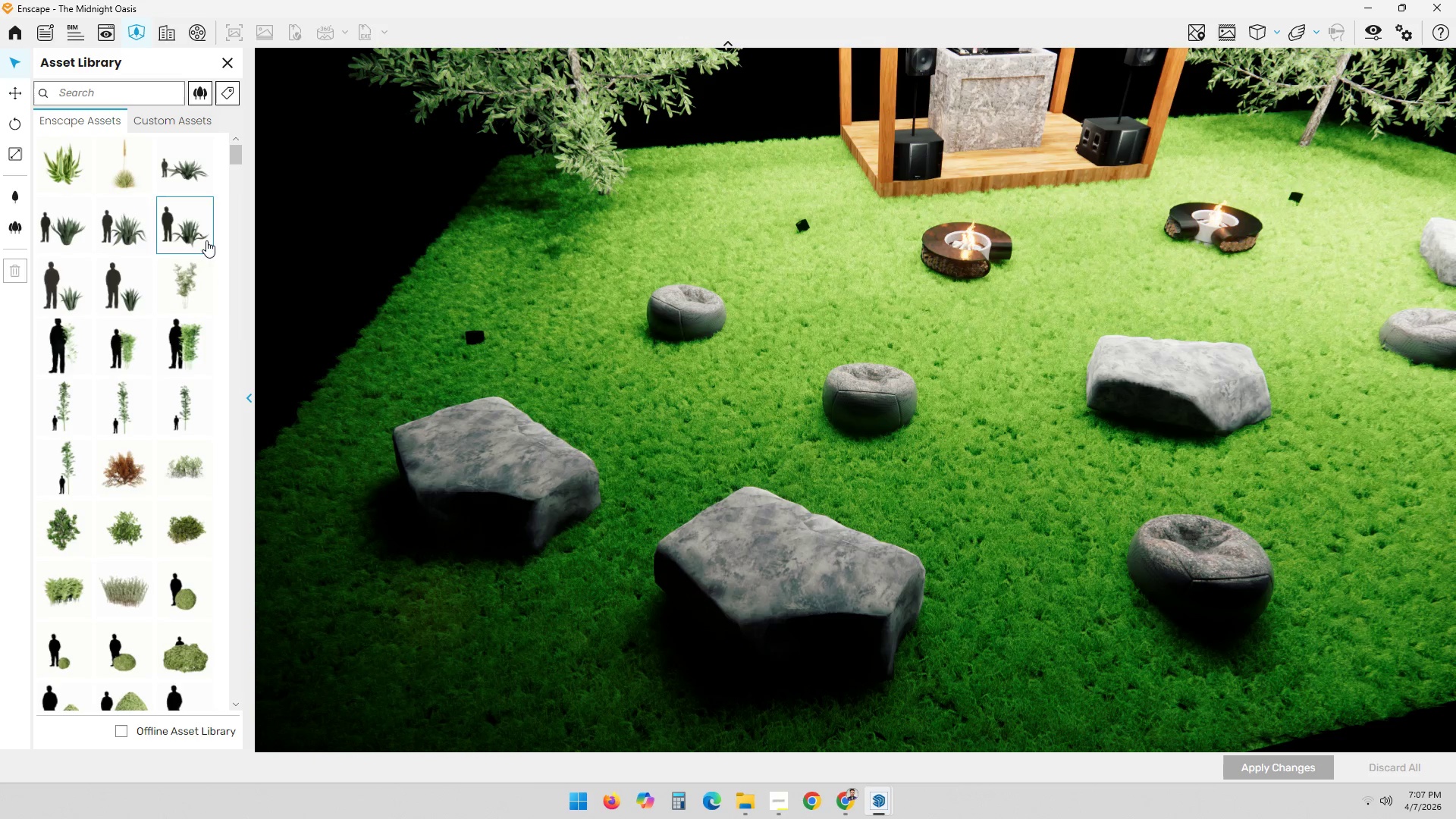 
wait(11.58)
 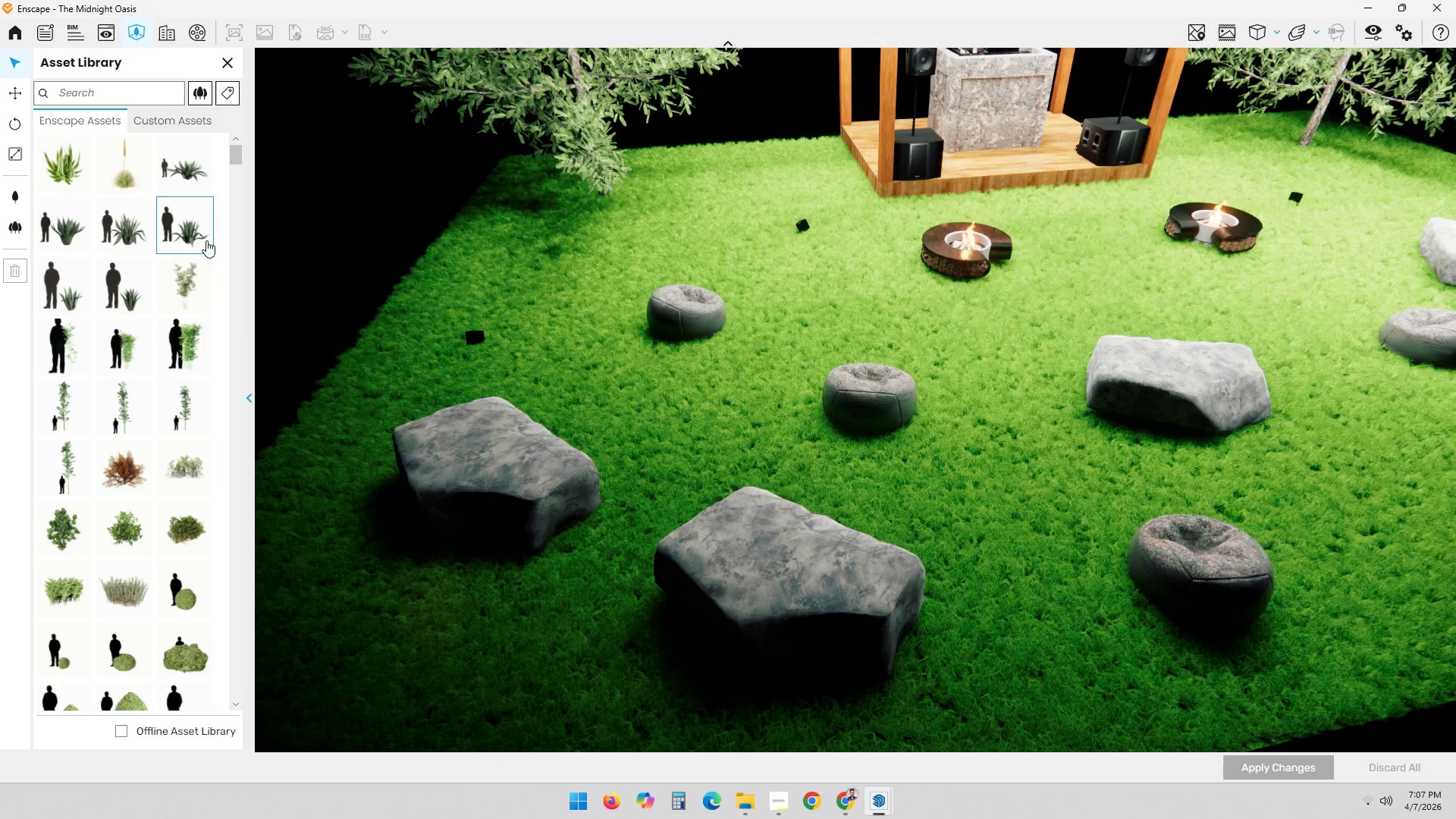 
double_click([99, 123])
 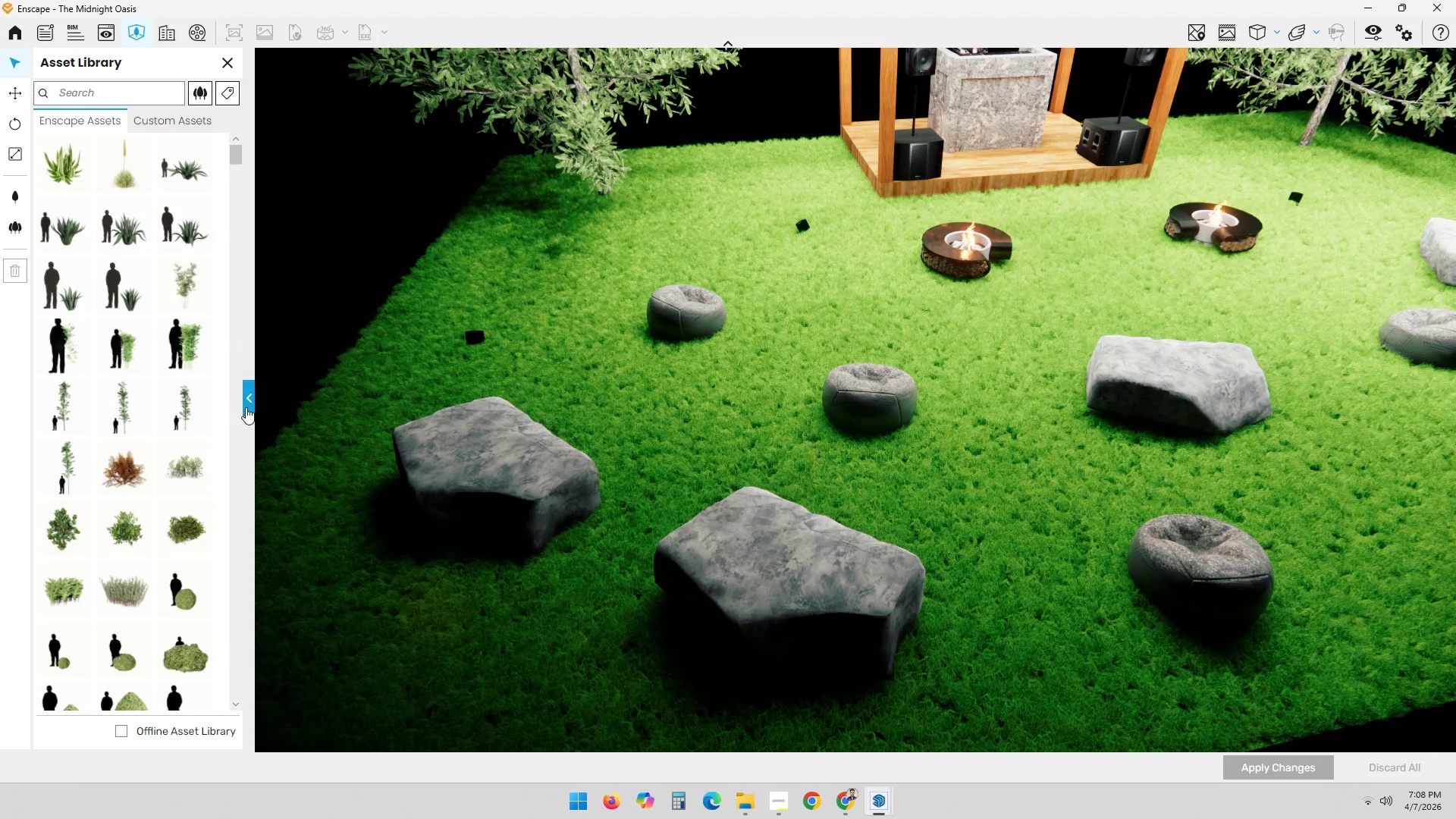 
scroll: coordinate [800, 413], scroll_direction: down, amount: 9.0
 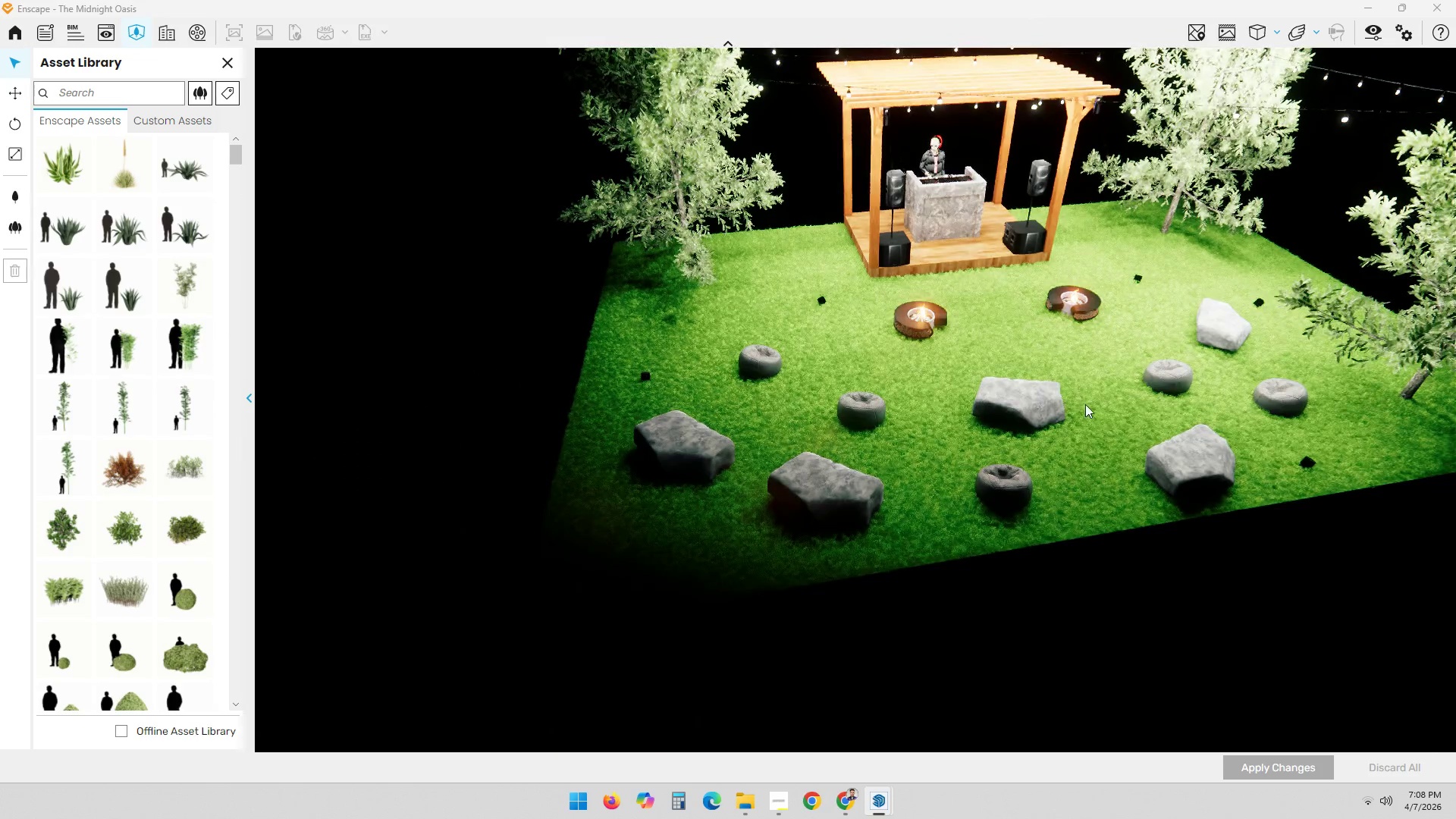 
hold_key(key=ControlLeft, duration=0.72)
left_click_drag(start_coordinate=[1100, 433], to_coordinate=[871, 332])
 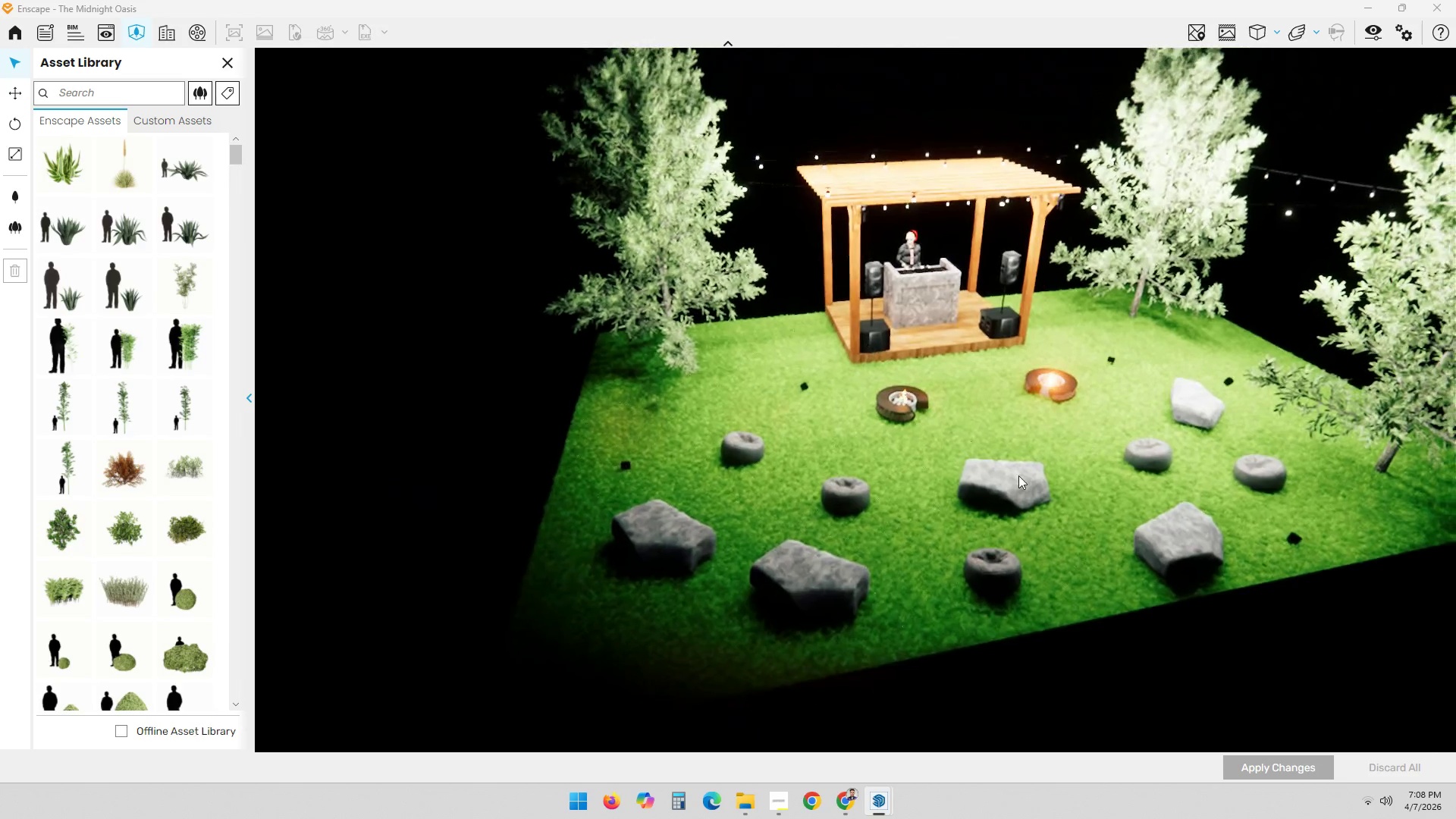 
hold_key(key=ShiftLeft, duration=0.55)
 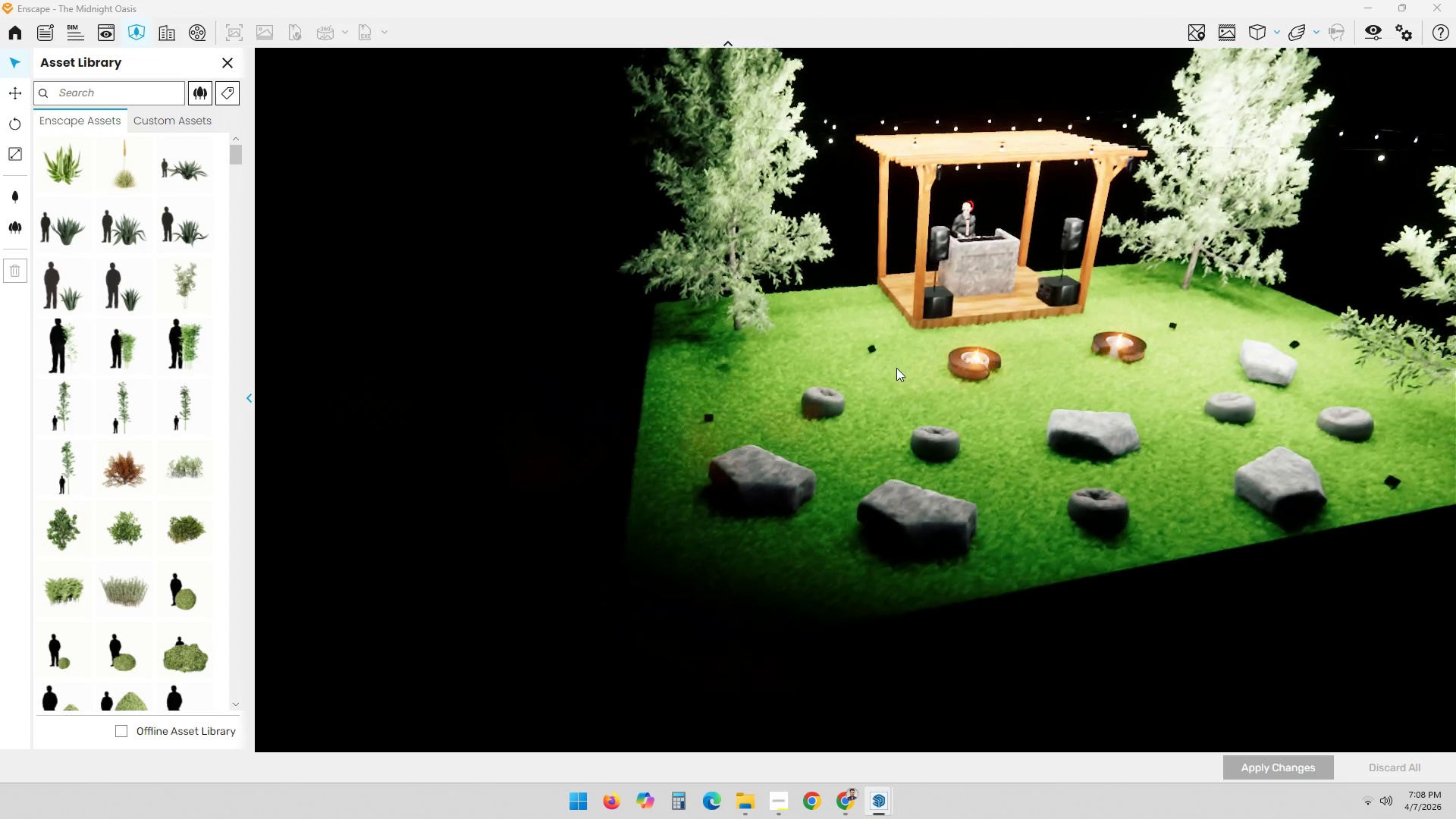 
key(Shift+ShiftLeft)
 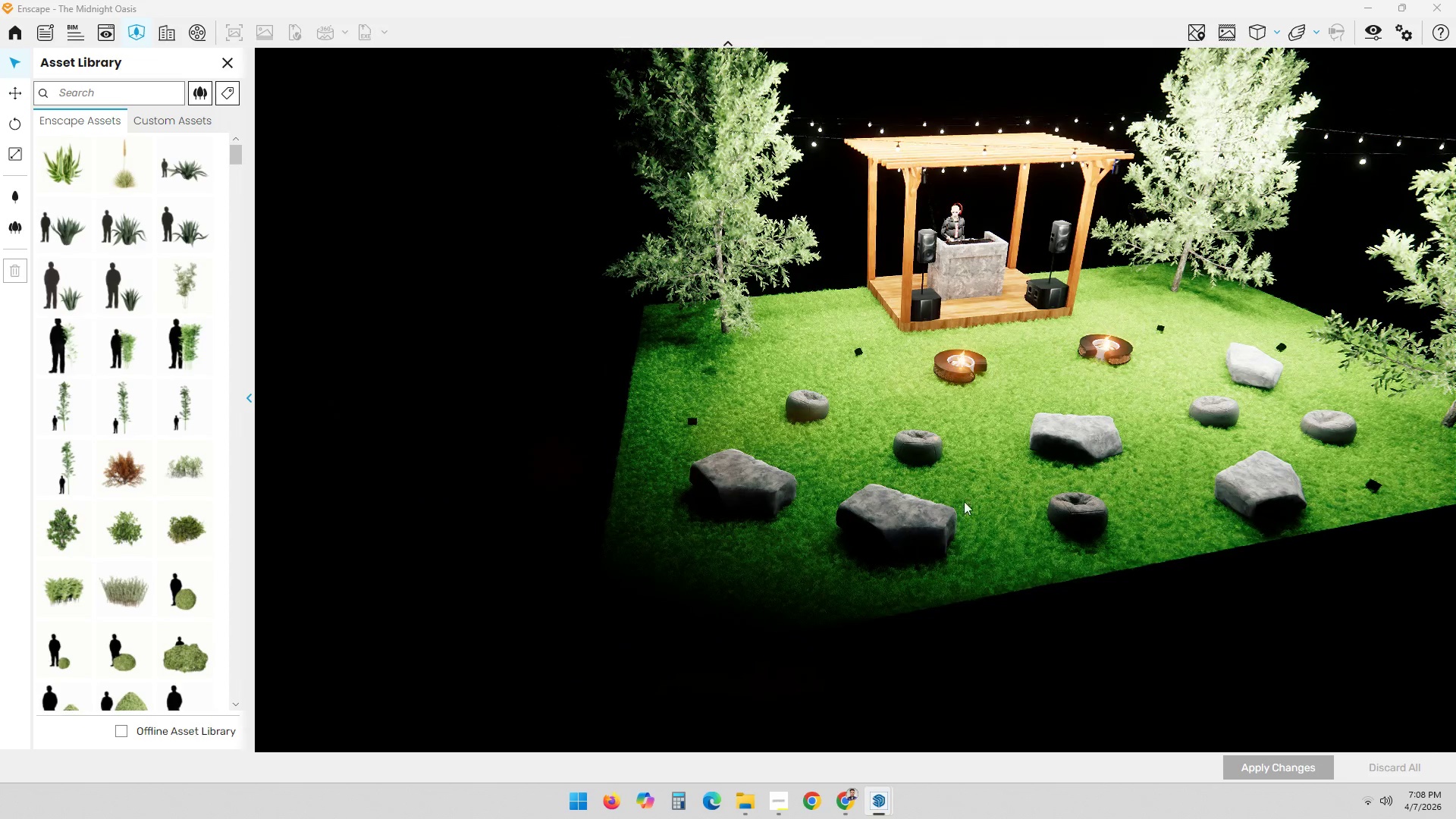 
scroll: coordinate [1006, 497], scroll_direction: up, amount: 4.0
 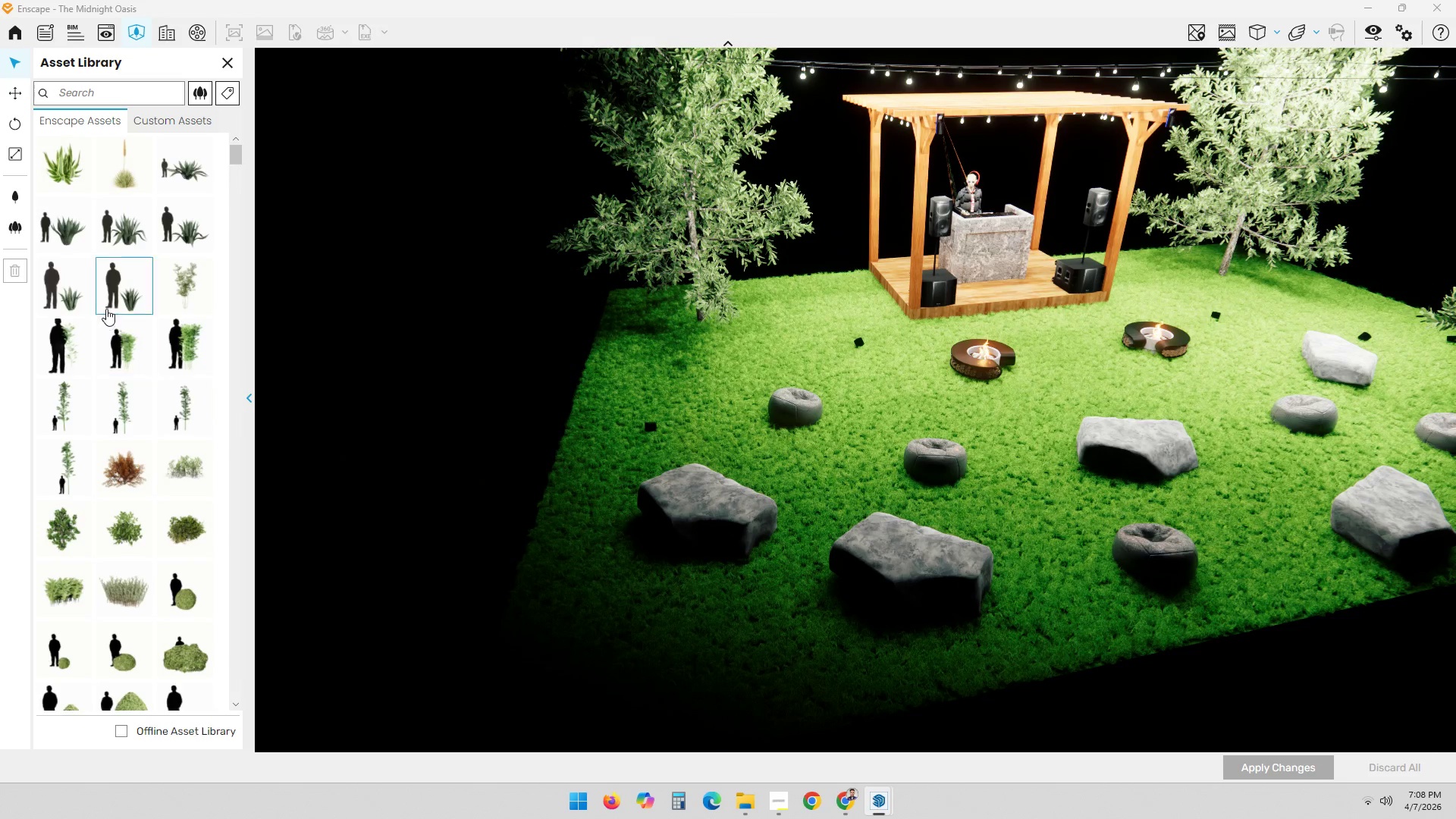 
left_click([24, 190])
 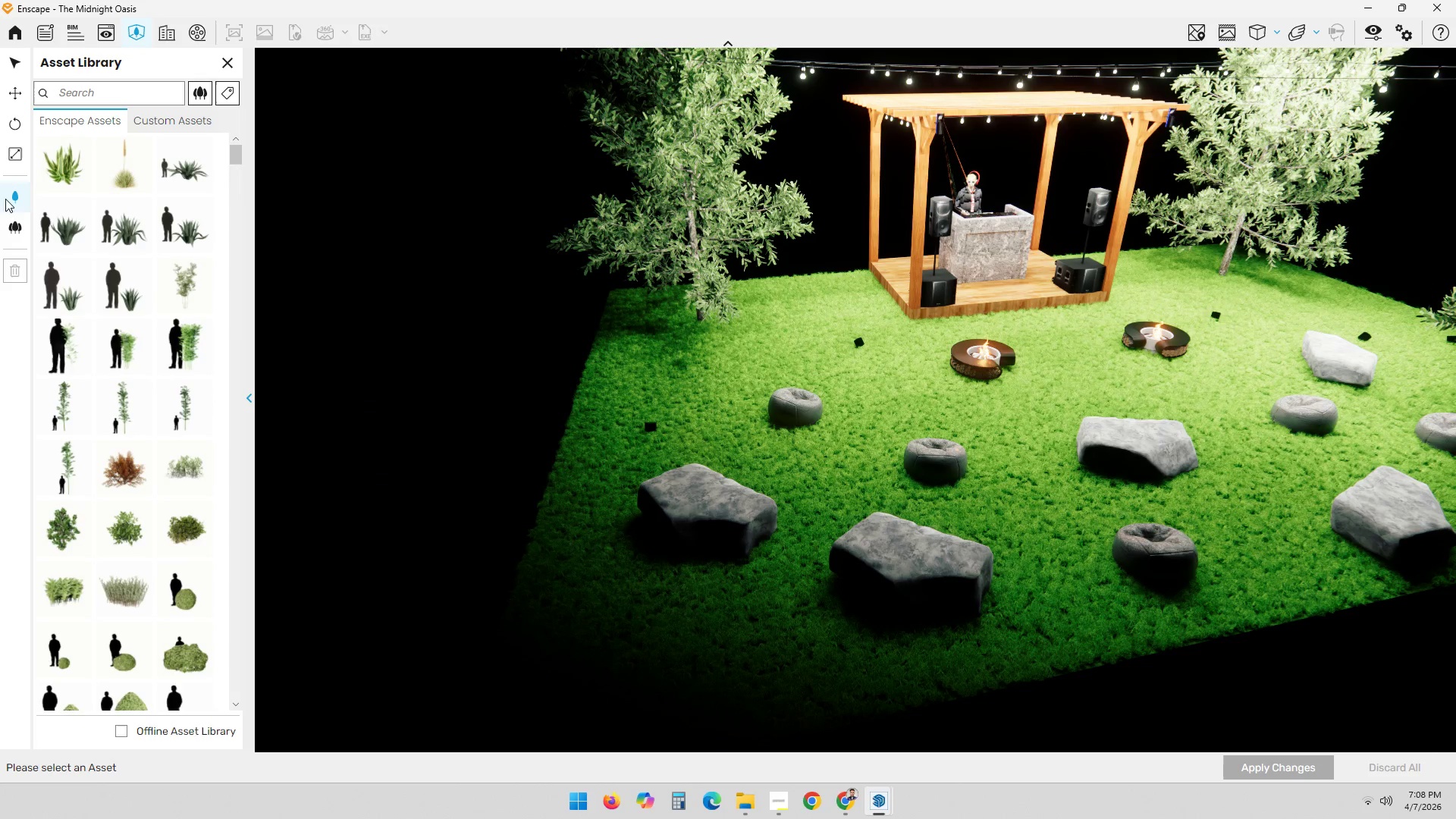 
left_click([17, 197])
 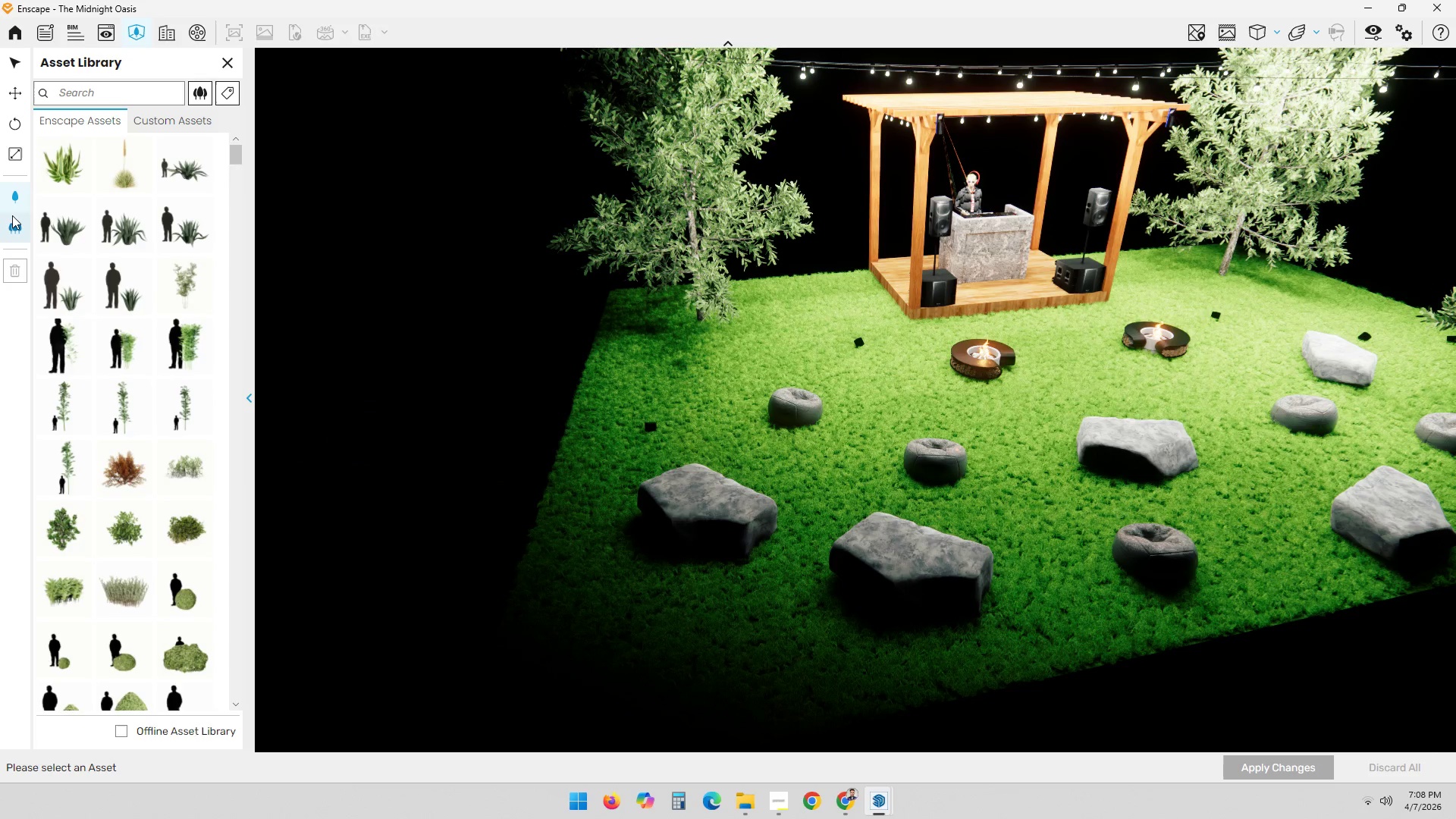 
left_click([11, 227])
 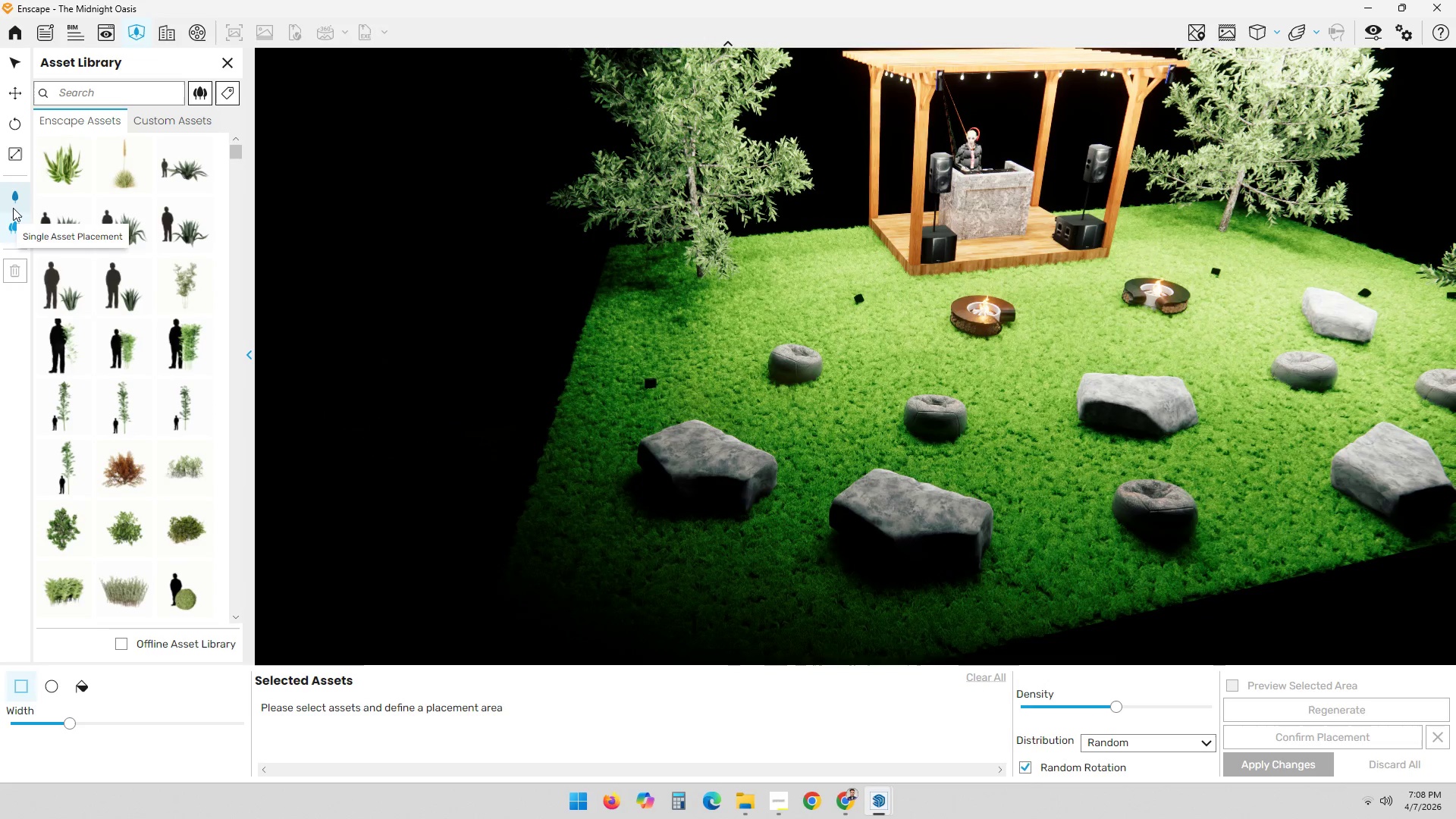 
left_click([10, 201])
 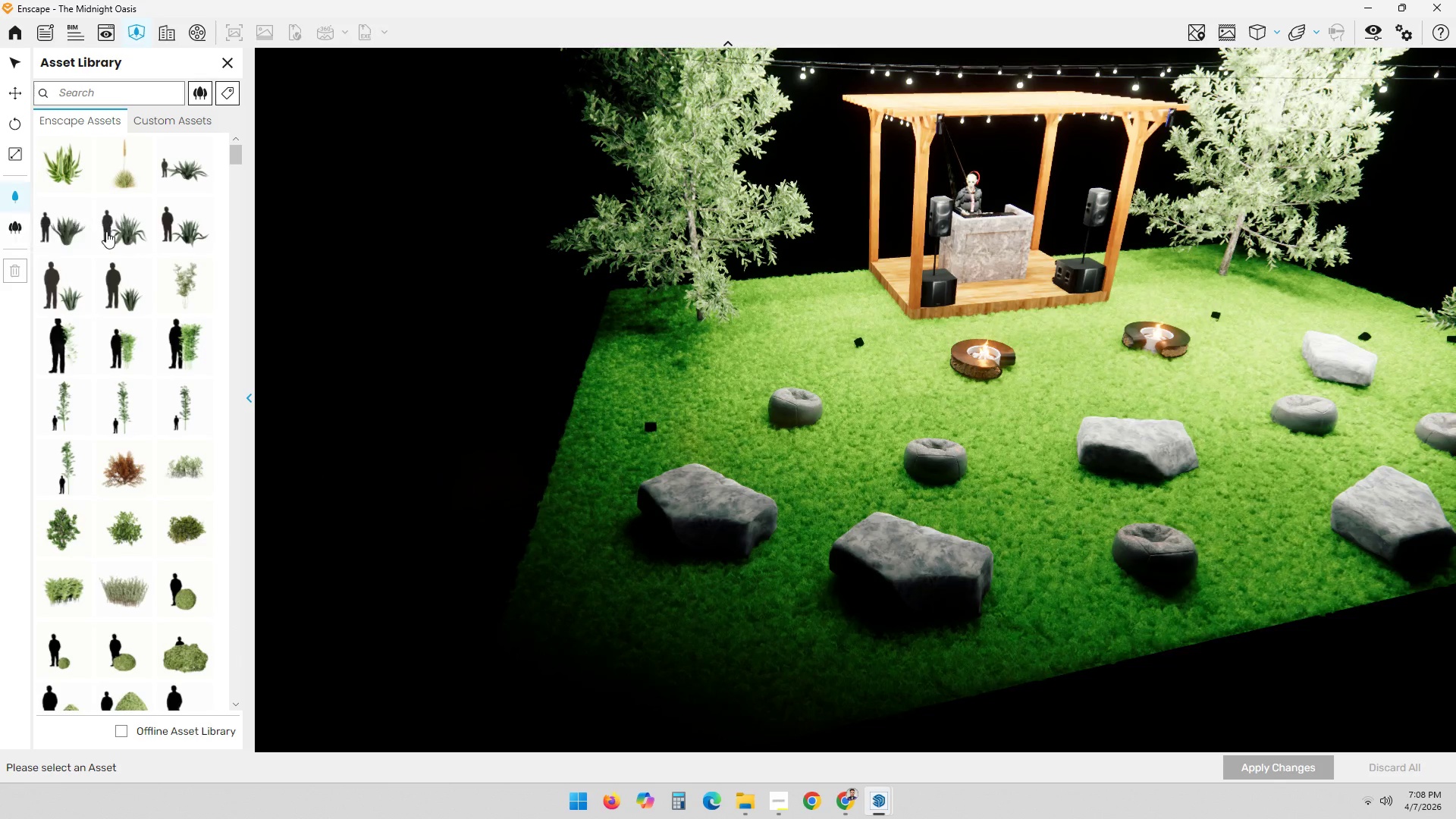 
scroll: coordinate [178, 467], scroll_direction: down, amount: 10.0
 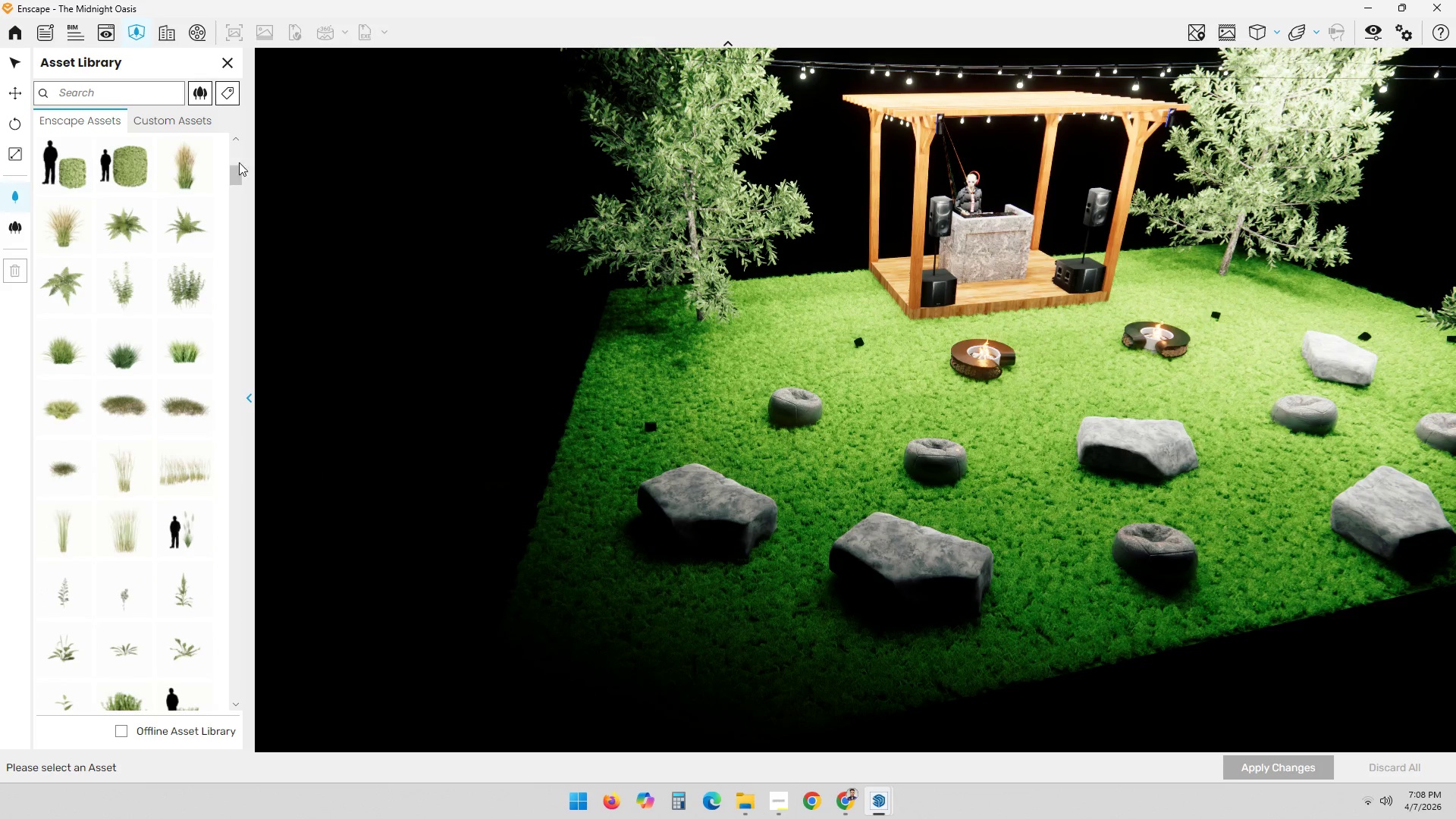 
left_click_drag(start_coordinate=[238, 174], to_coordinate=[240, 325])
 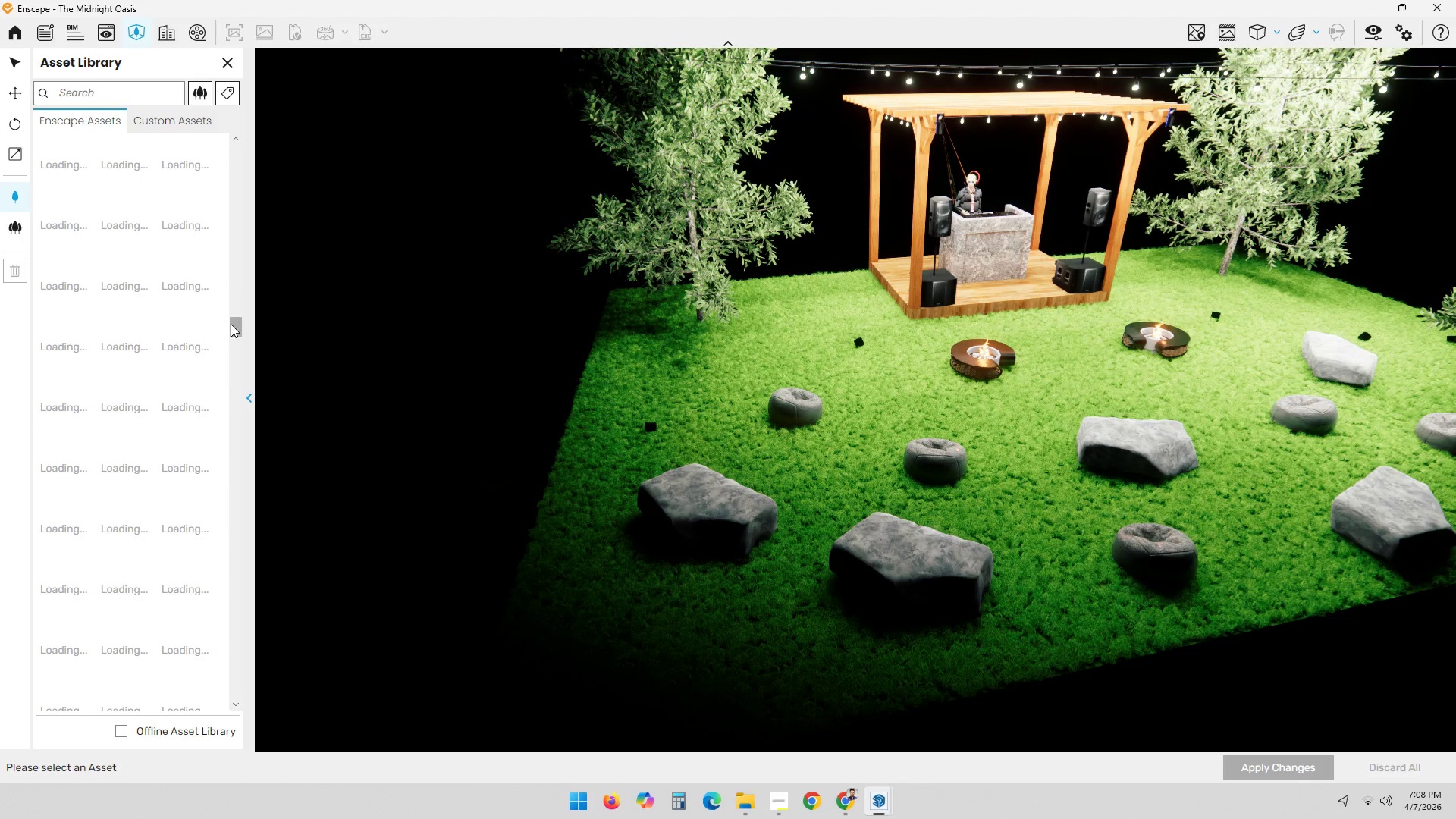 
left_click_drag(start_coordinate=[231, 324], to_coordinate=[256, 717])
 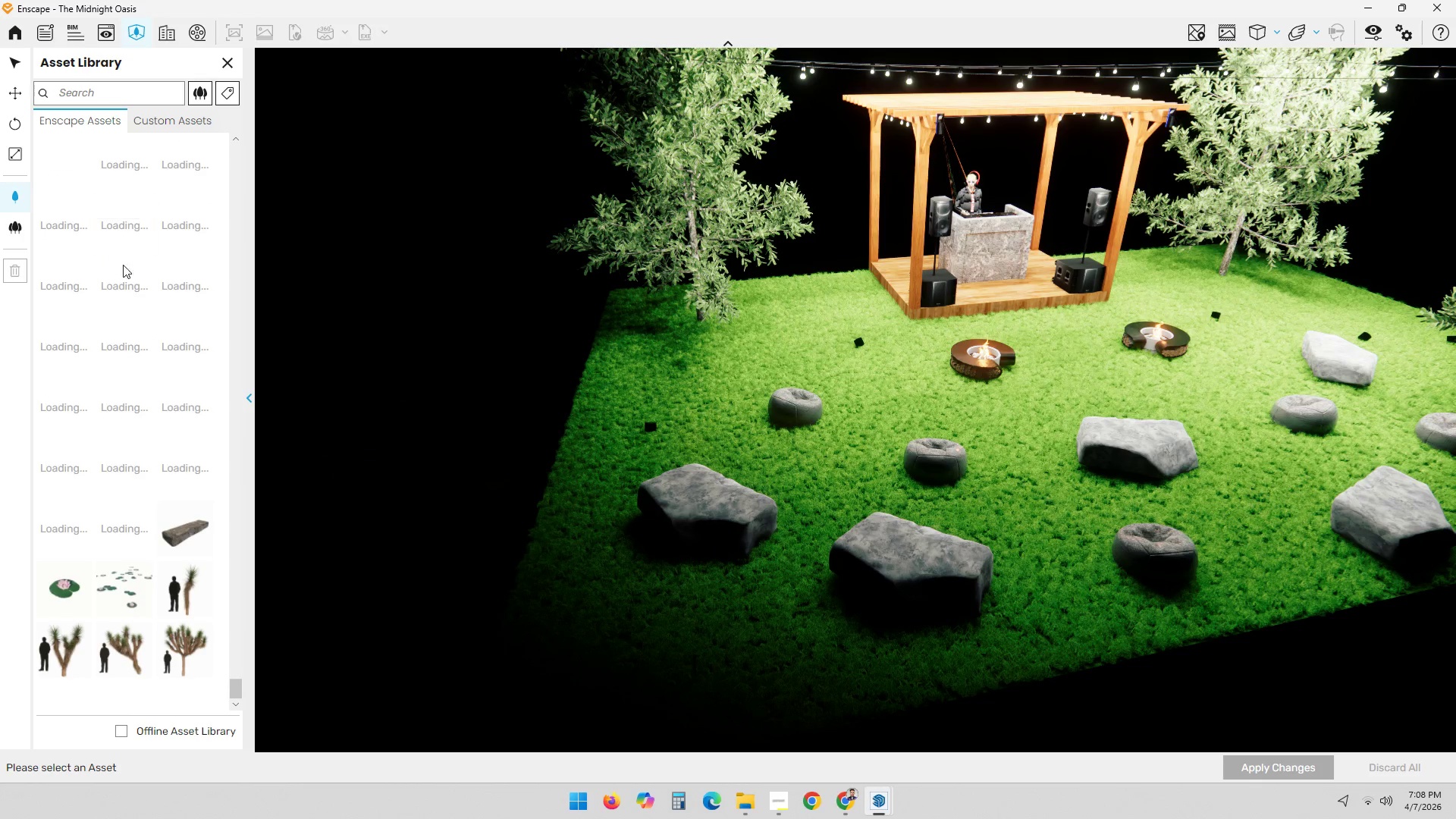 
scroll: coordinate [143, 544], scroll_direction: up, amount: 2.0
 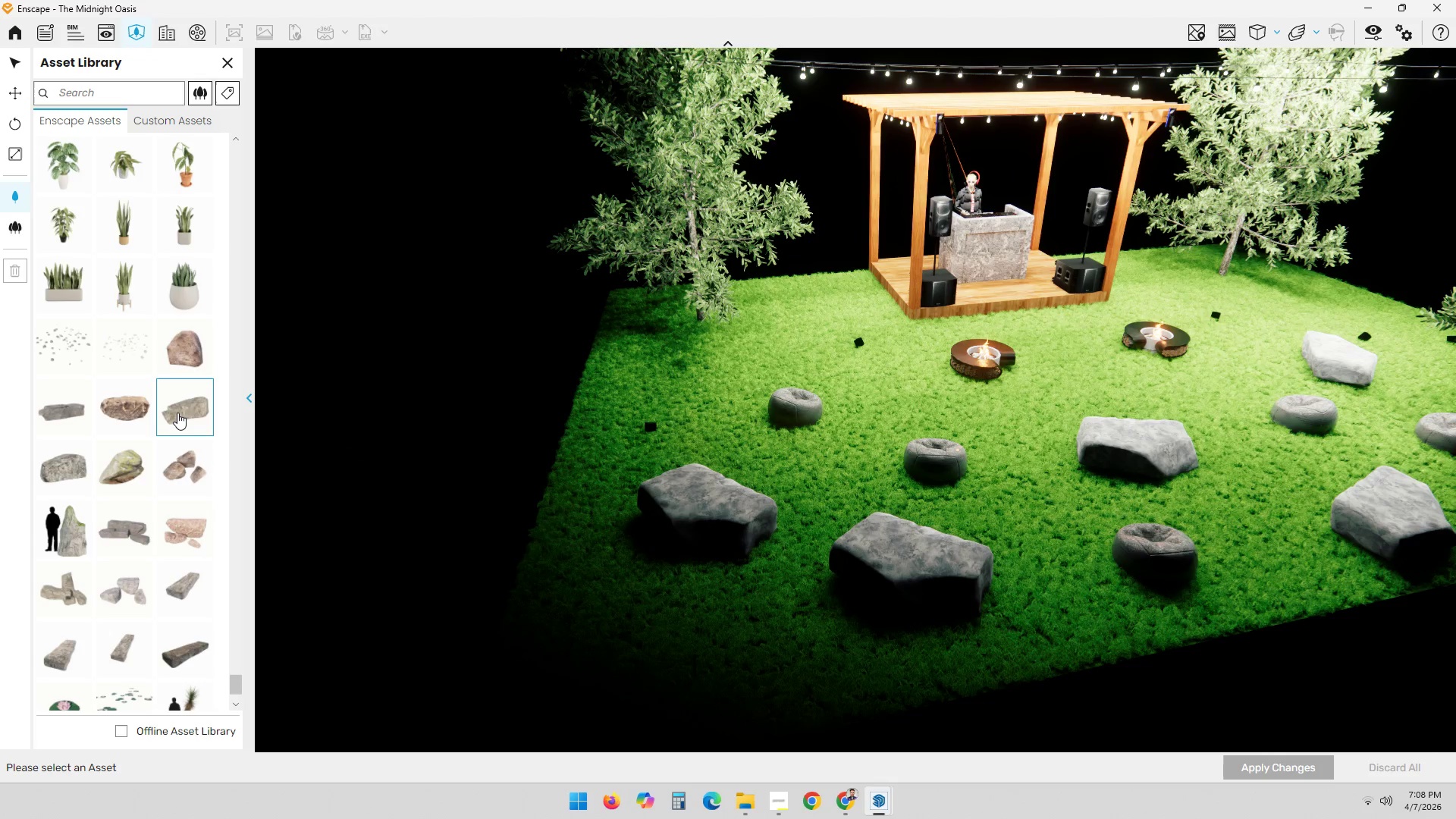 
scroll: coordinate [177, 449], scroll_direction: down, amount: 1.0
 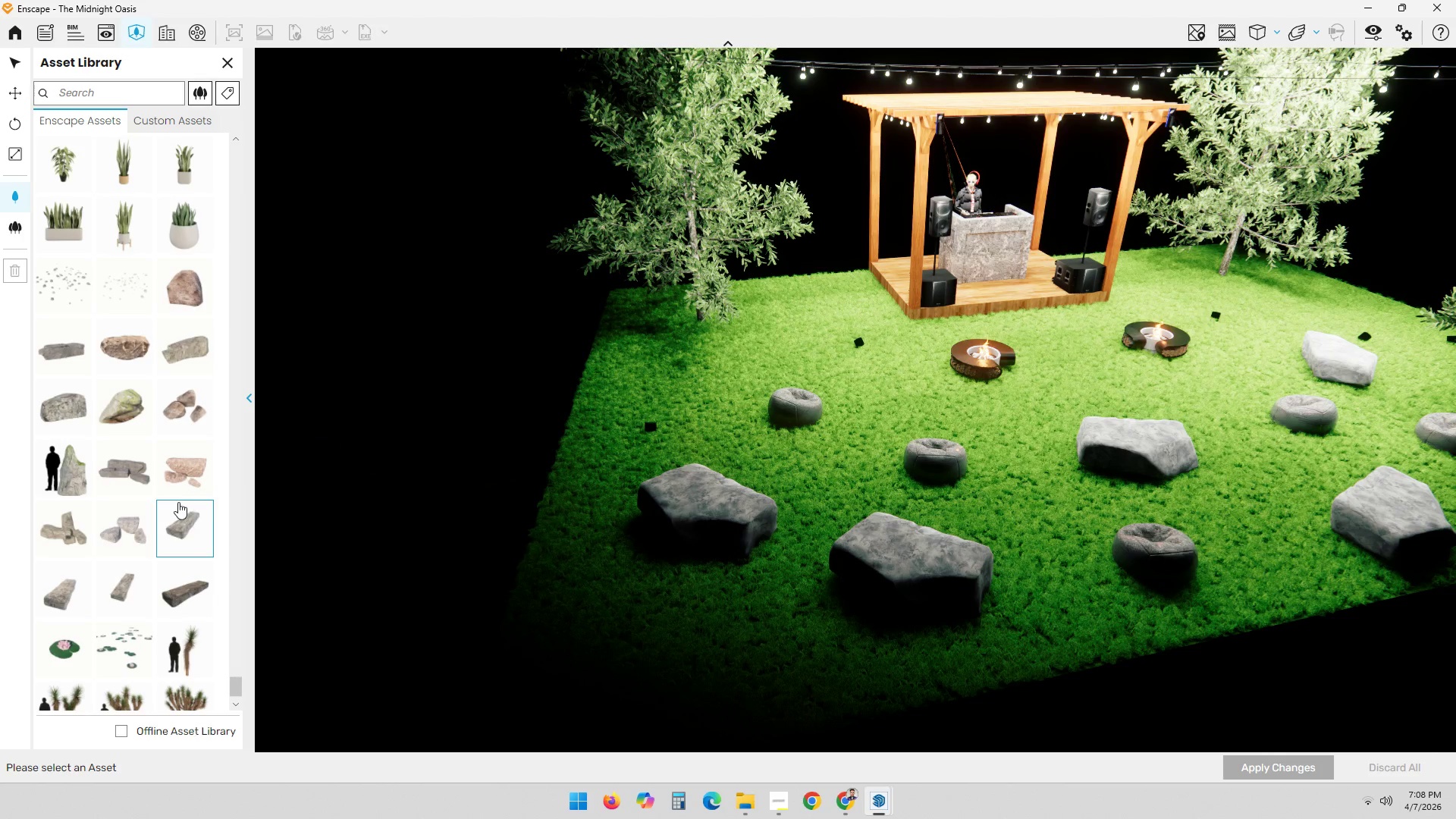 
scroll: coordinate [129, 394], scroll_direction: up, amount: 12.0
 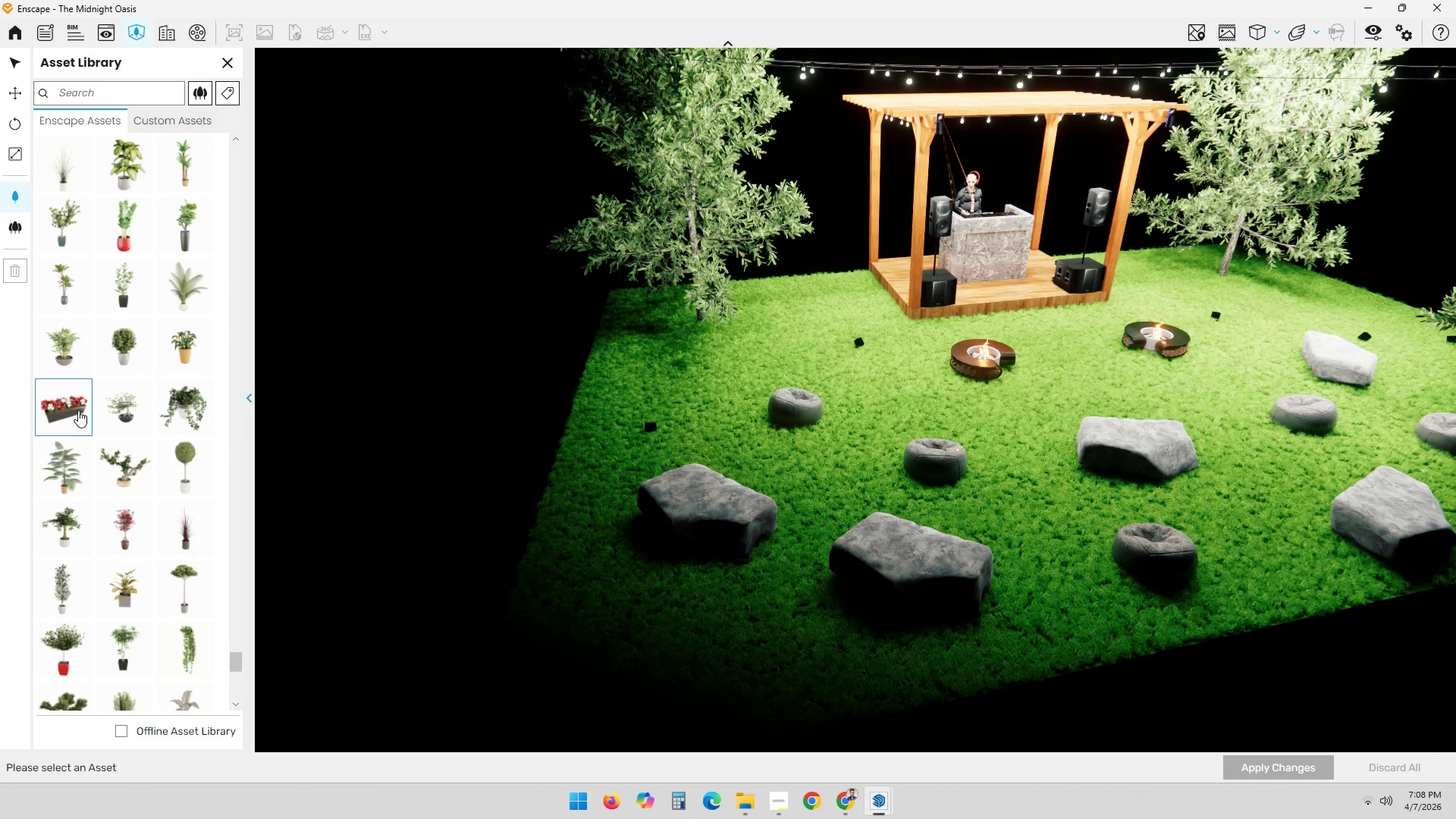 
left_click([74, 410])
 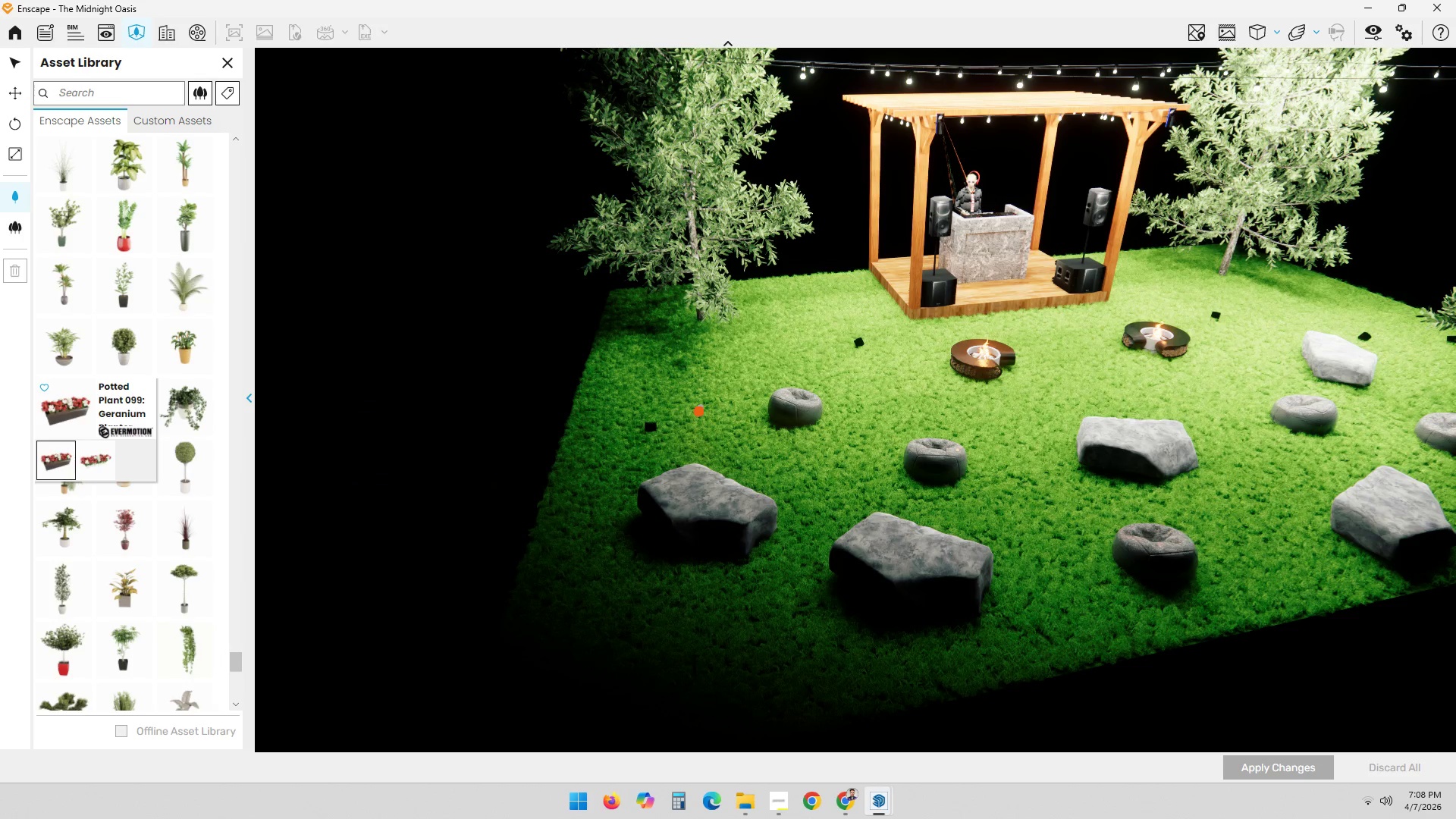 
wait(7.22)
 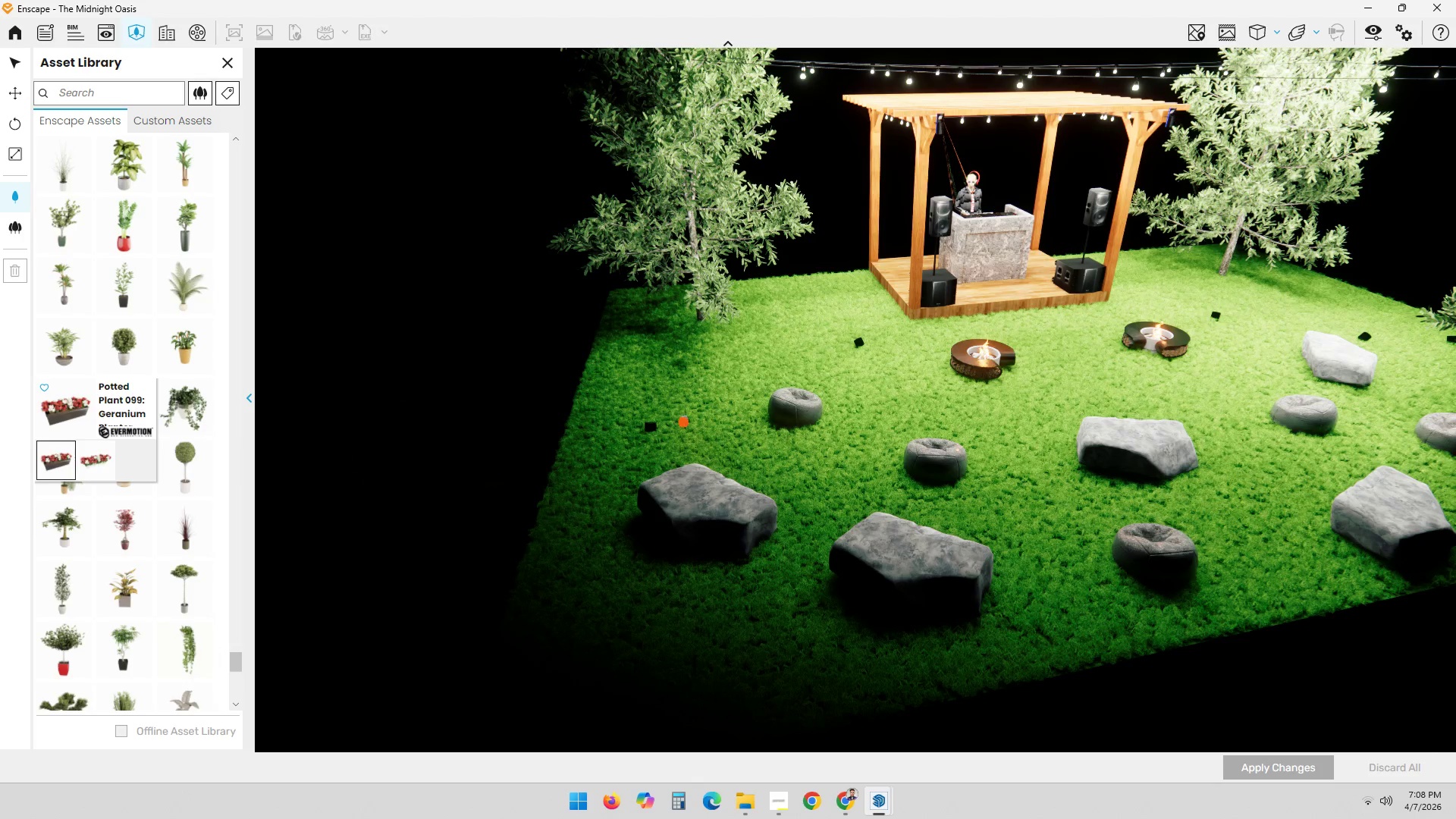 
scroll: coordinate [105, 291], scroll_direction: up, amount: 6.0
 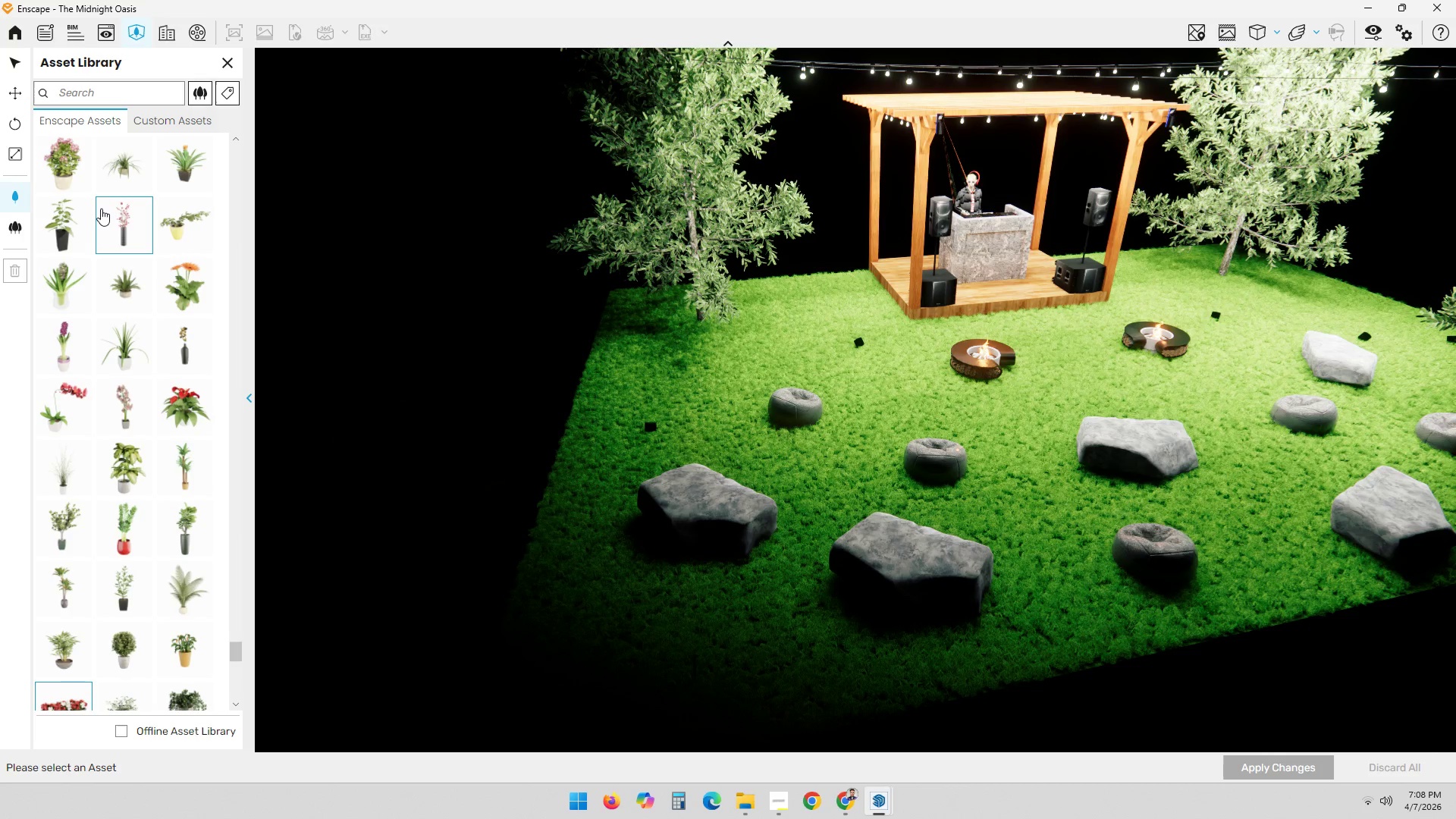 
wait(5.45)
 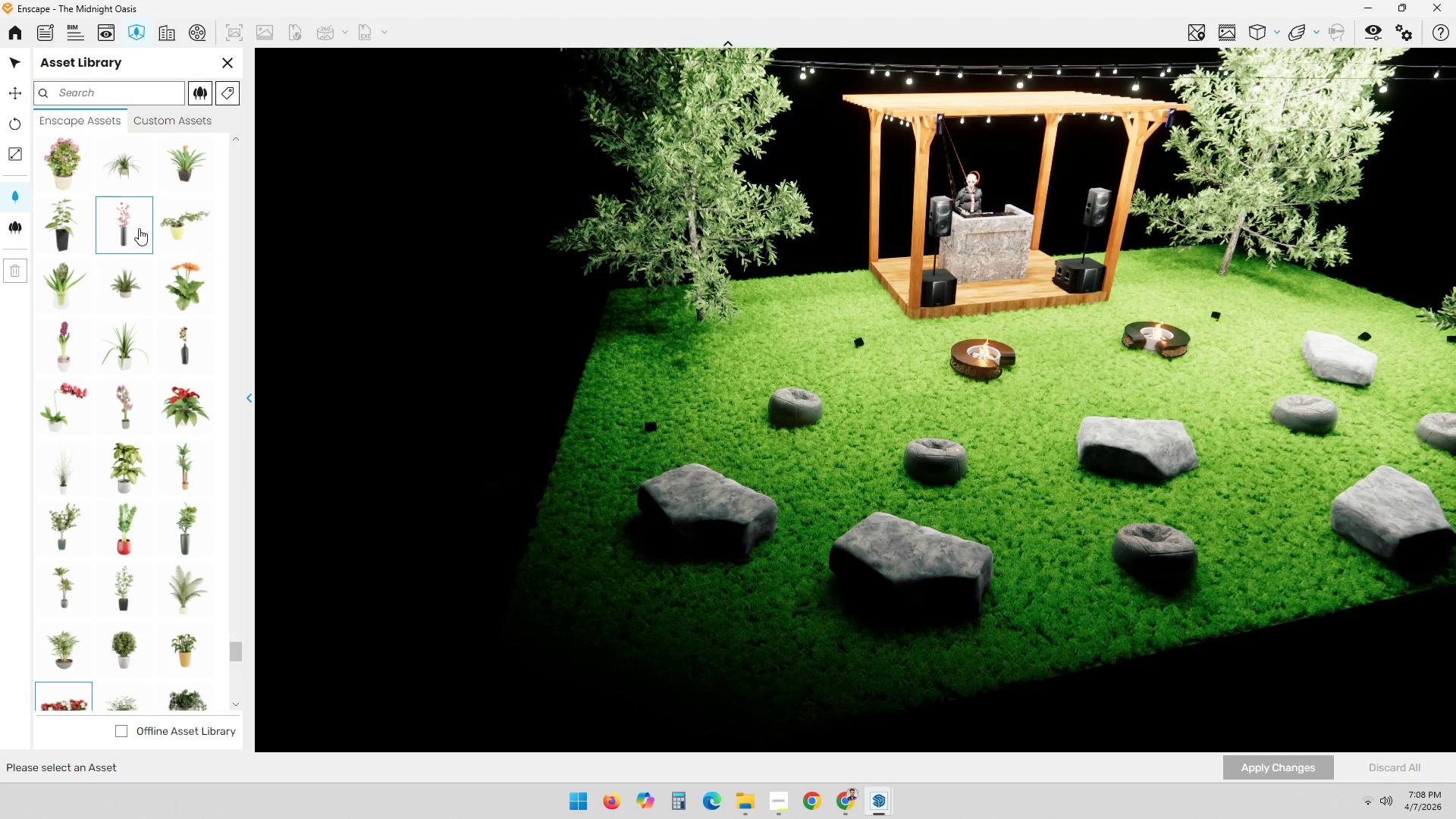 
scroll: coordinate [157, 256], scroll_direction: up, amount: 9.0
 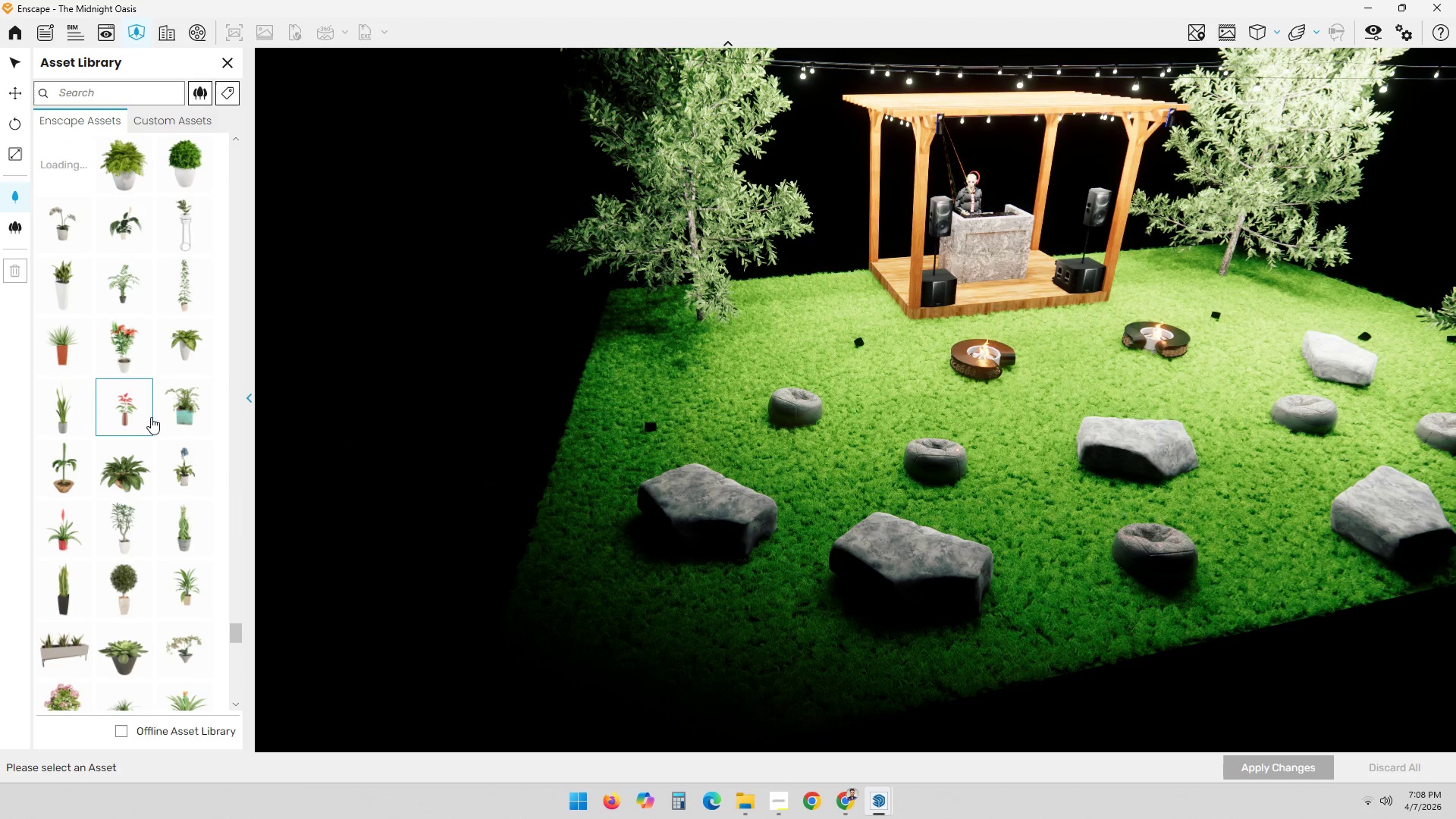 
scroll: coordinate [115, 365], scroll_direction: up, amount: 8.0
 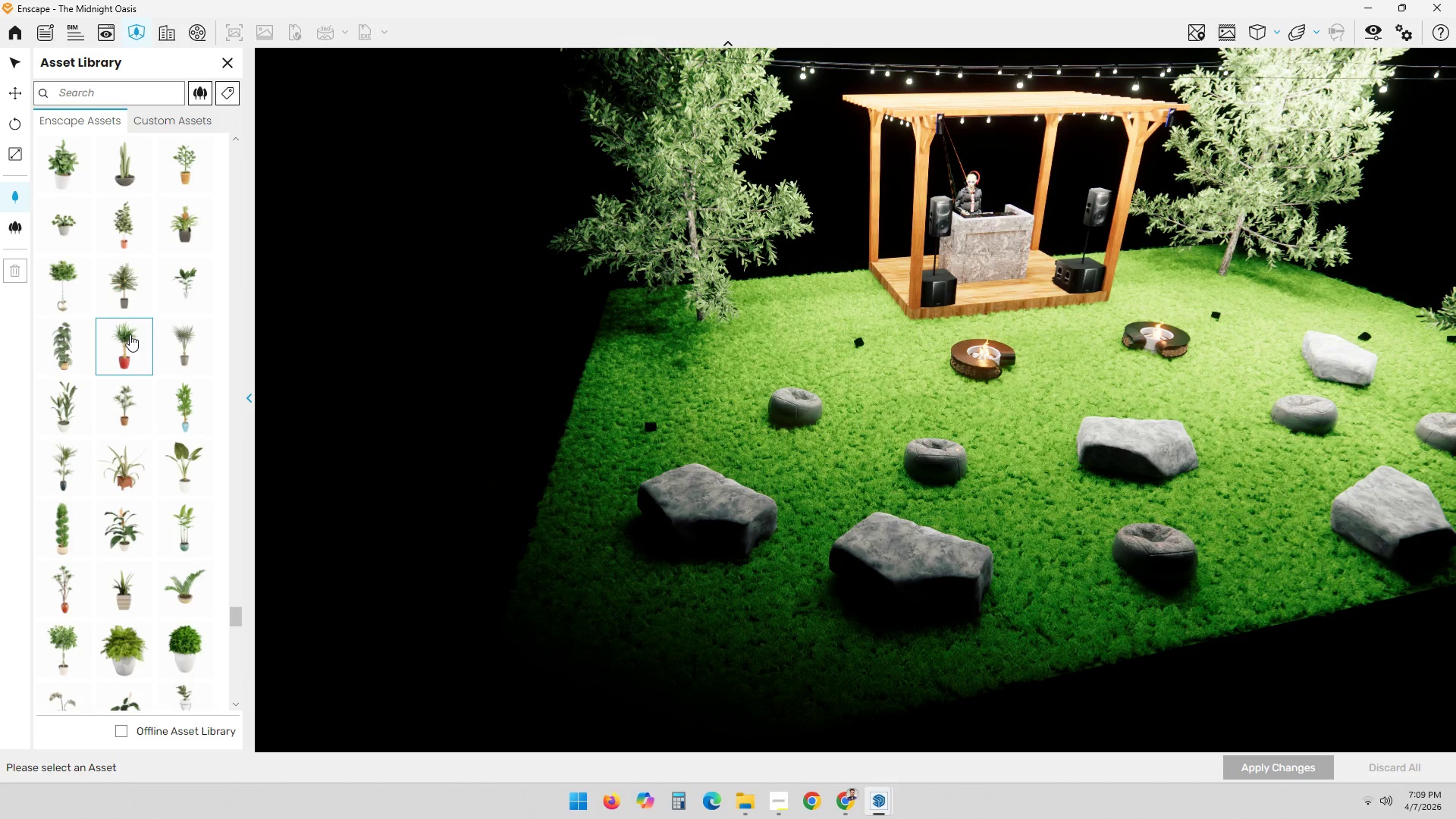 
wait(5.34)
 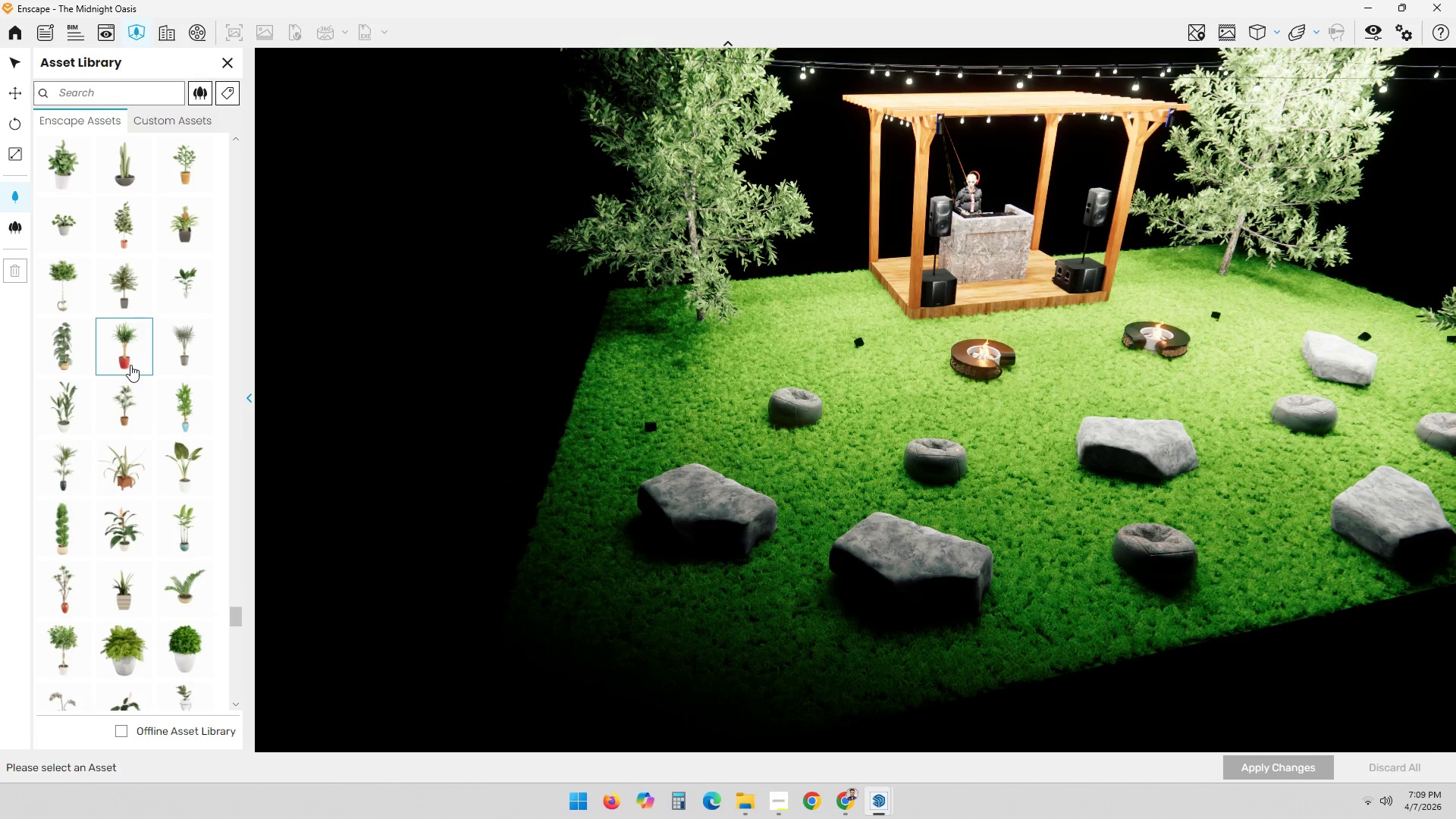 
scroll: coordinate [117, 449], scroll_direction: up, amount: 3.0
 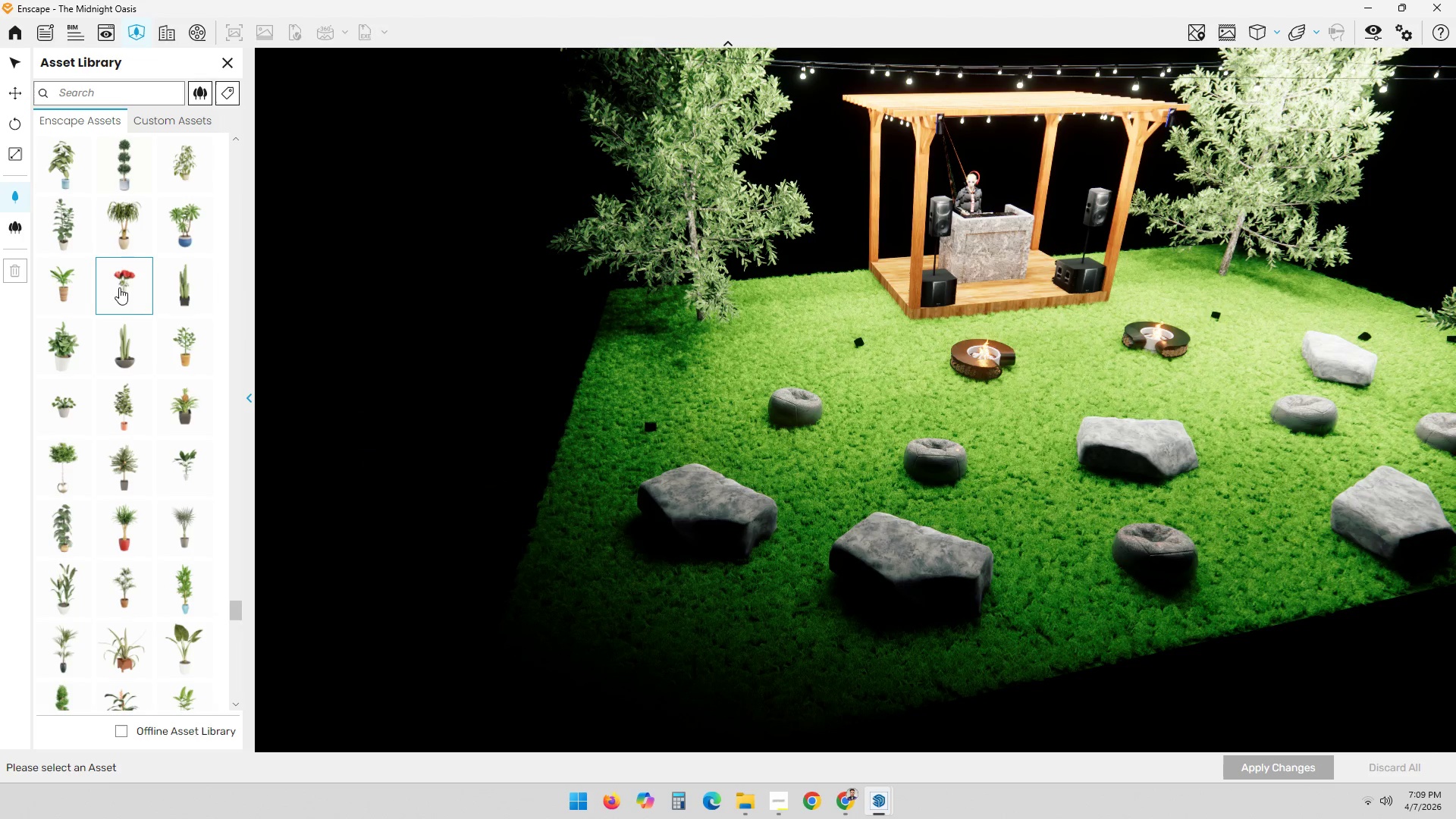 
left_click([125, 293])
 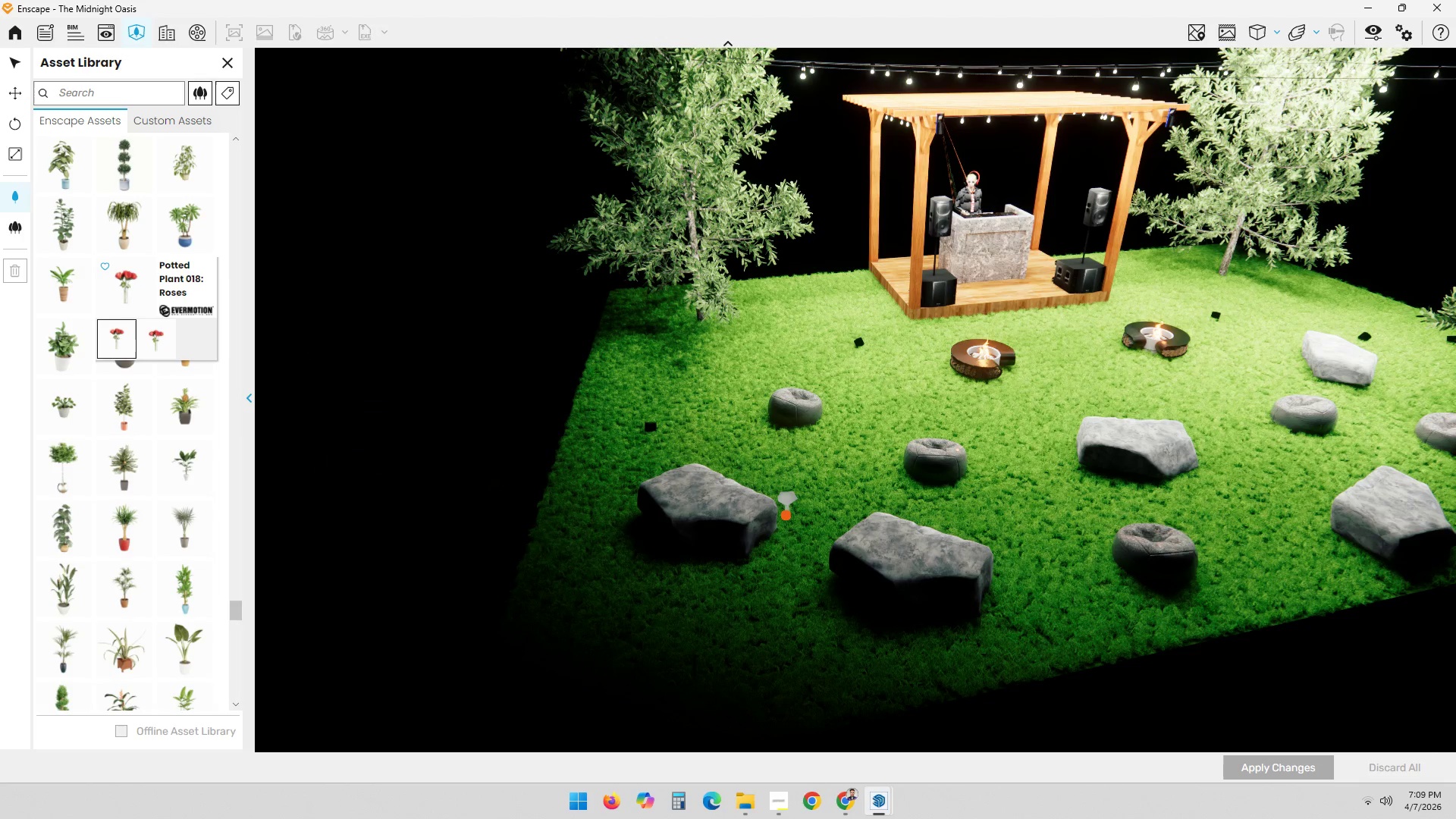 
wait(6.81)
 